 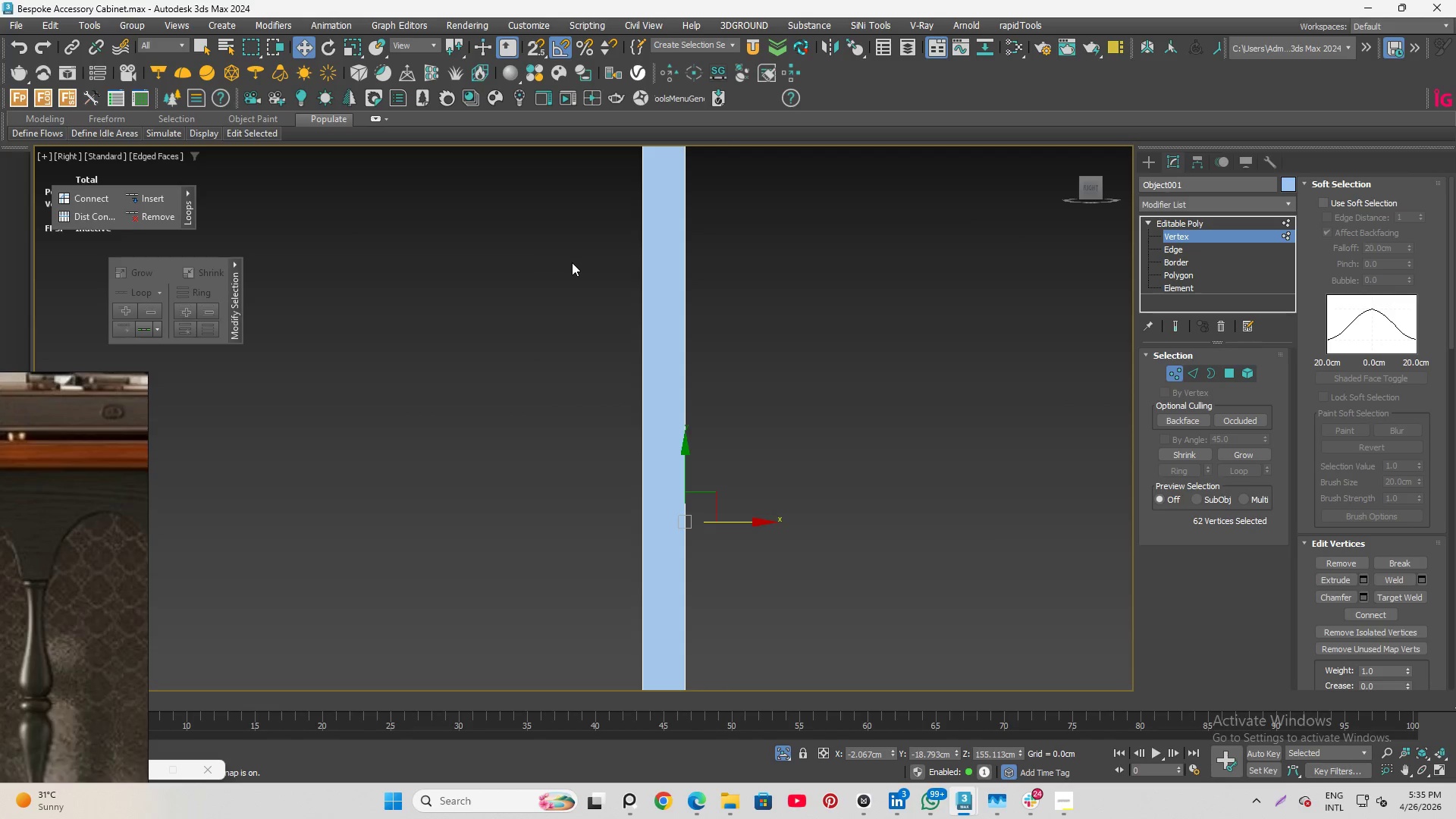 
scroll: coordinate [699, 301], scroll_direction: down, amount: 5.0
 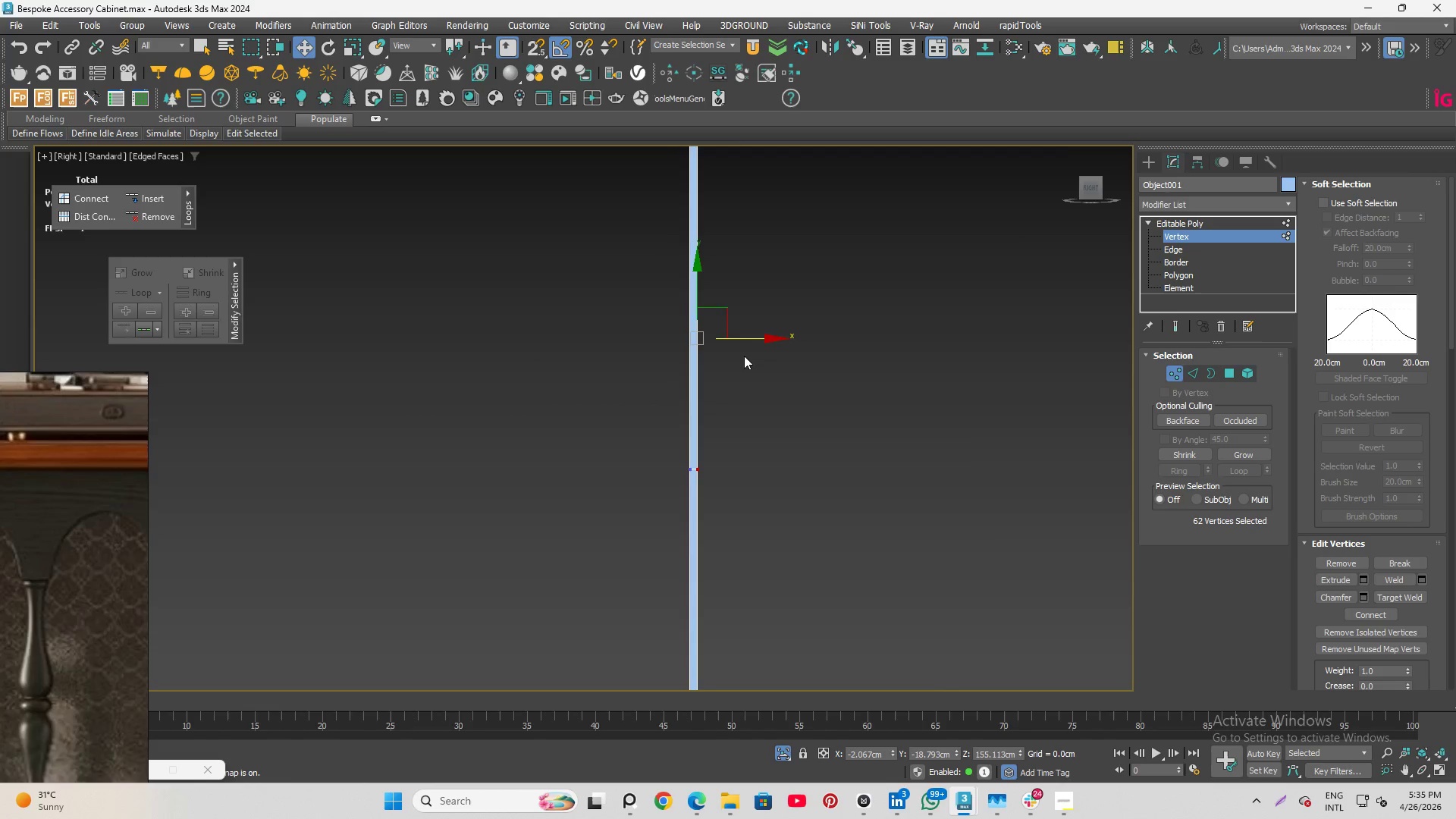 
scroll: coordinate [733, 339], scroll_direction: up, amount: 3.0
 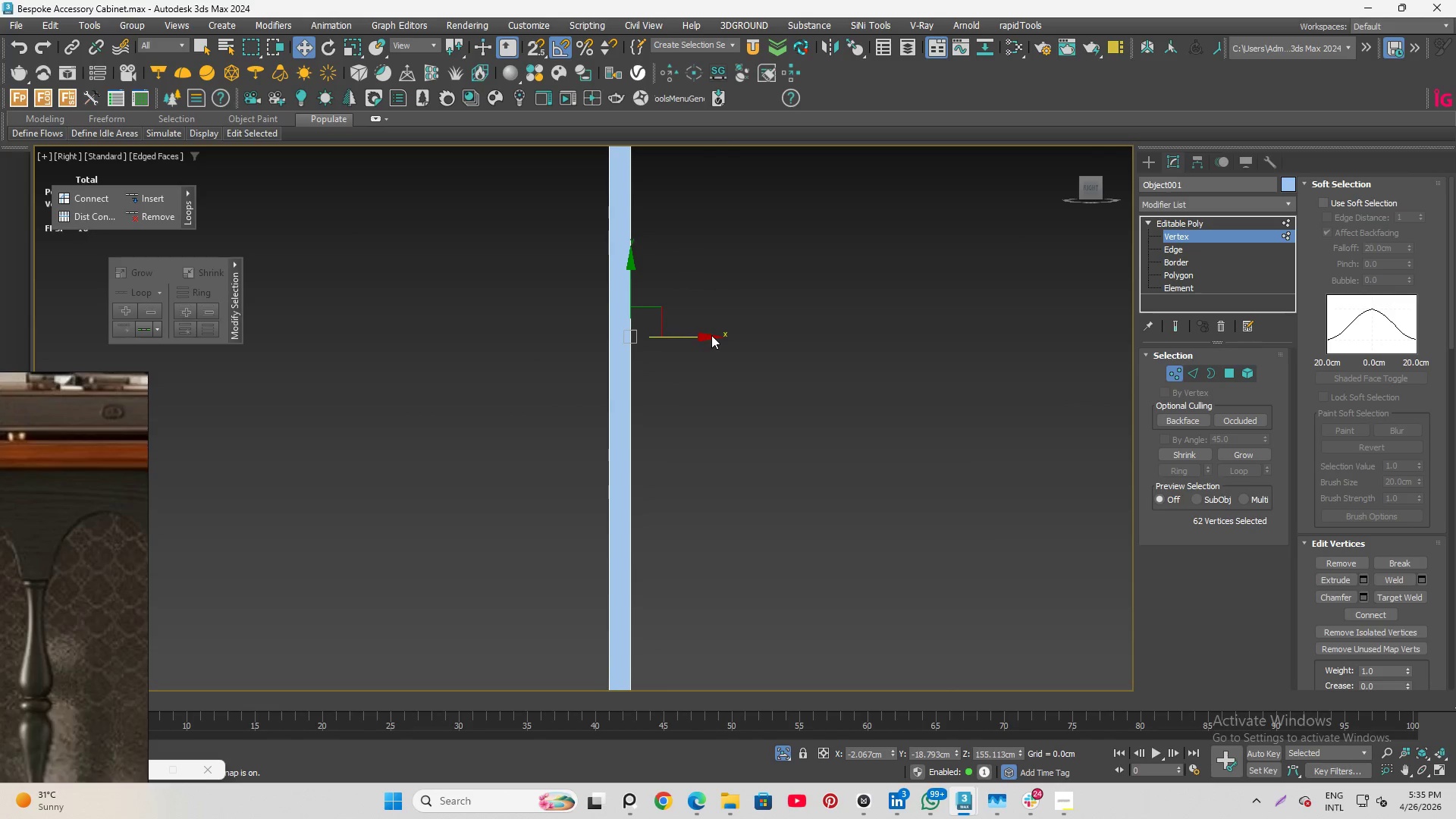 
left_click_drag(start_coordinate=[711, 335], to_coordinate=[692, 337])
 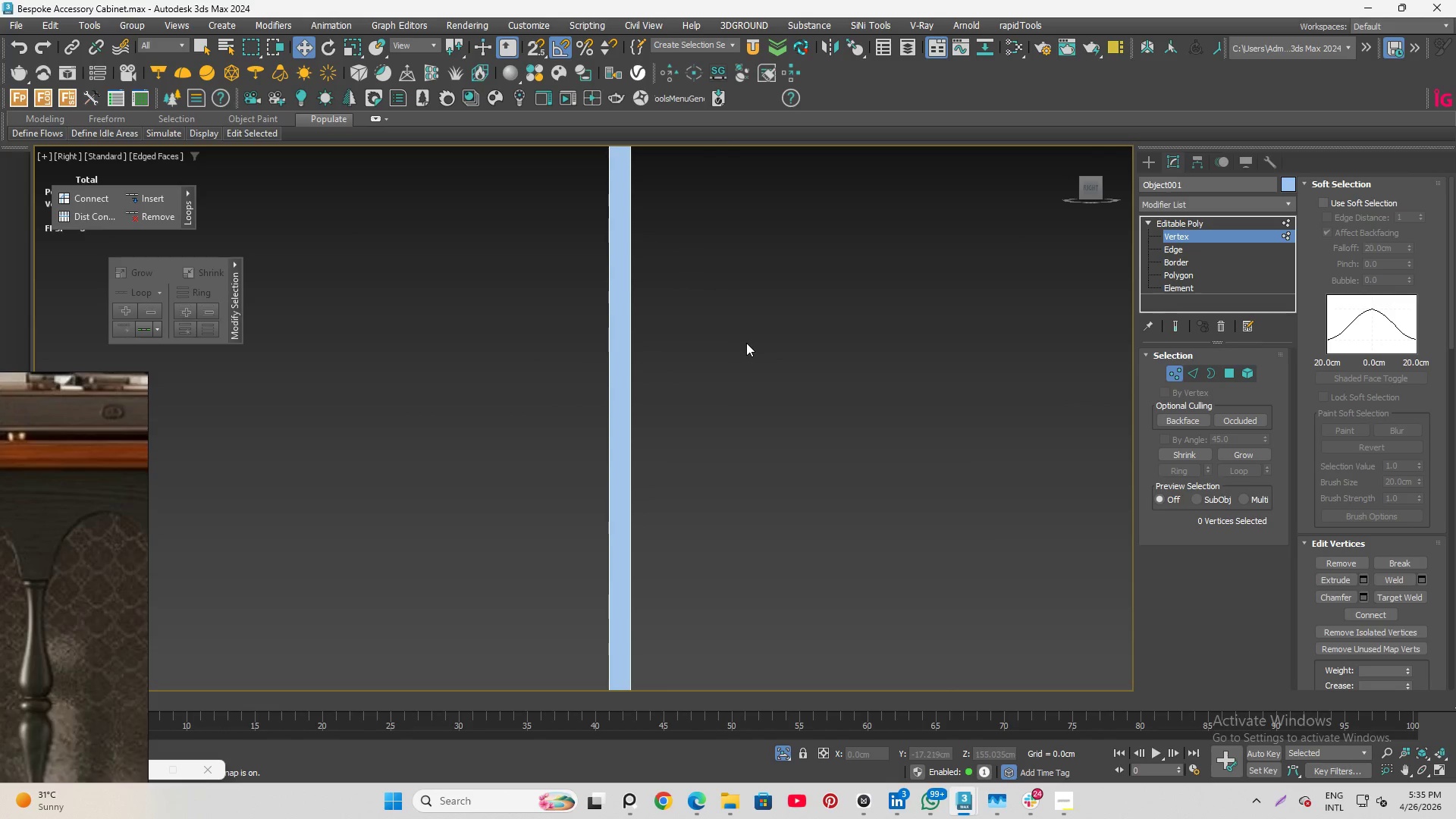 
key(Control+Z)
 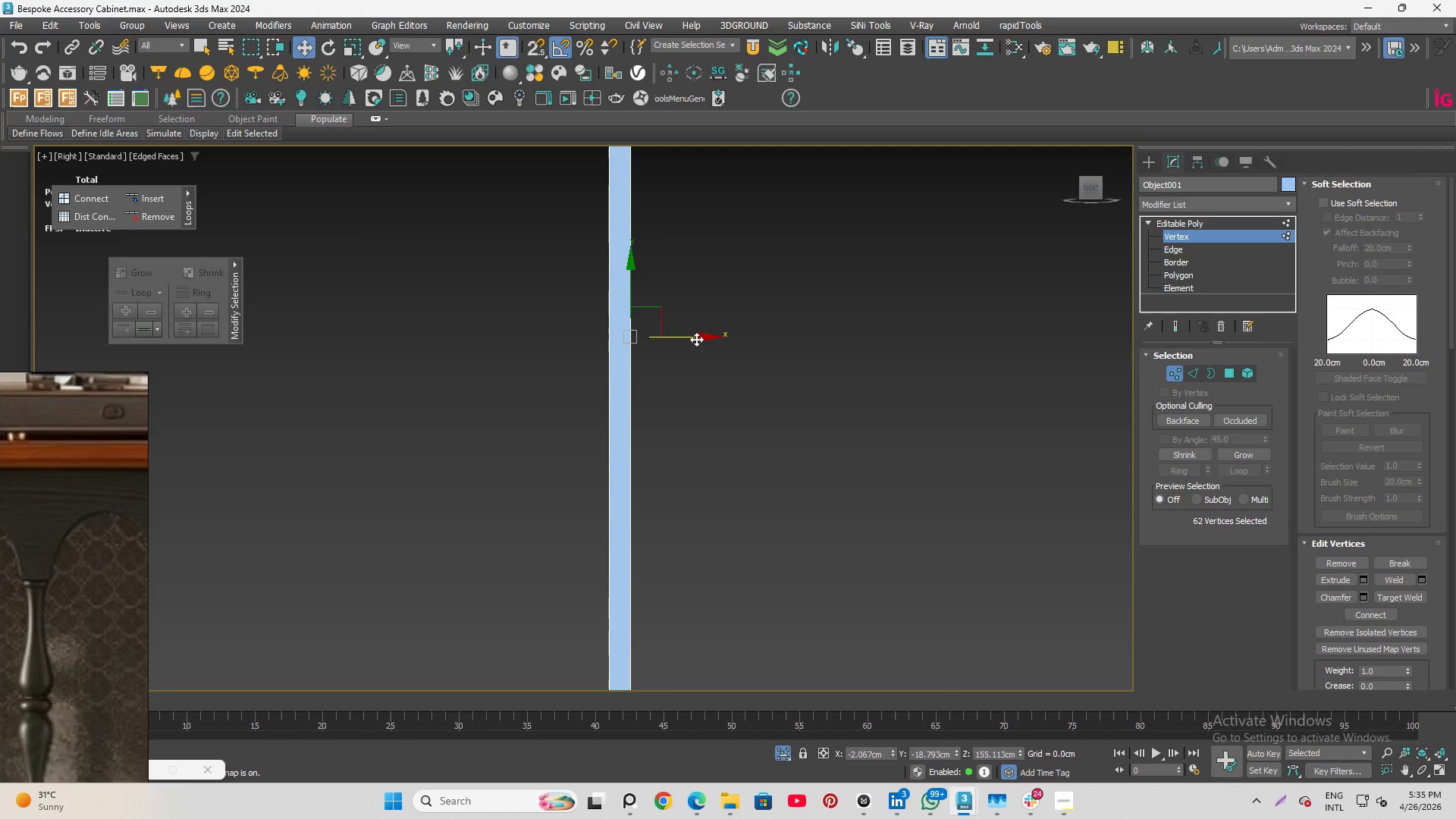 
left_click_drag(start_coordinate=[696, 339], to_coordinate=[689, 339])
 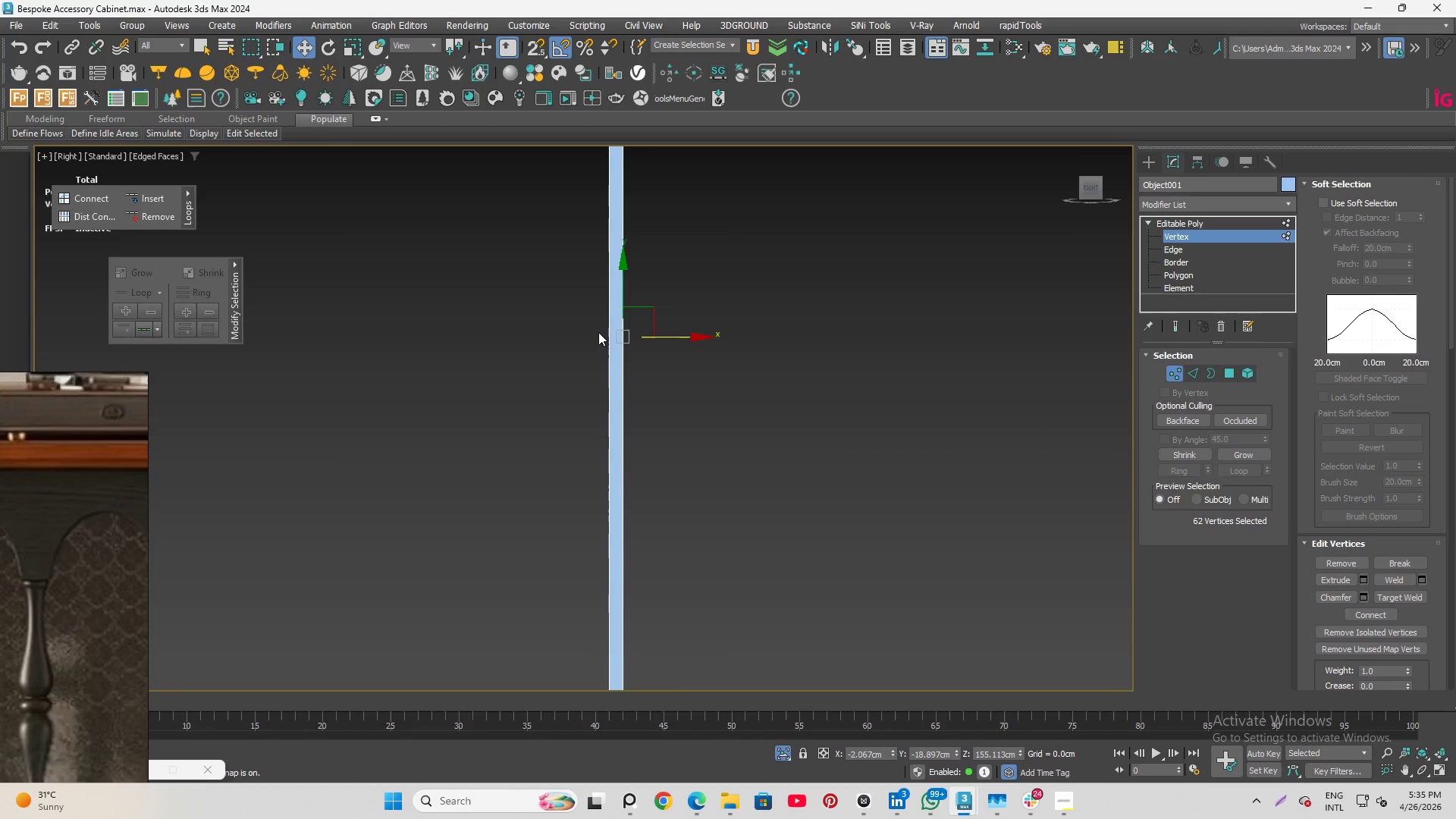 
scroll: coordinate [638, 339], scroll_direction: up, amount: 3.0
 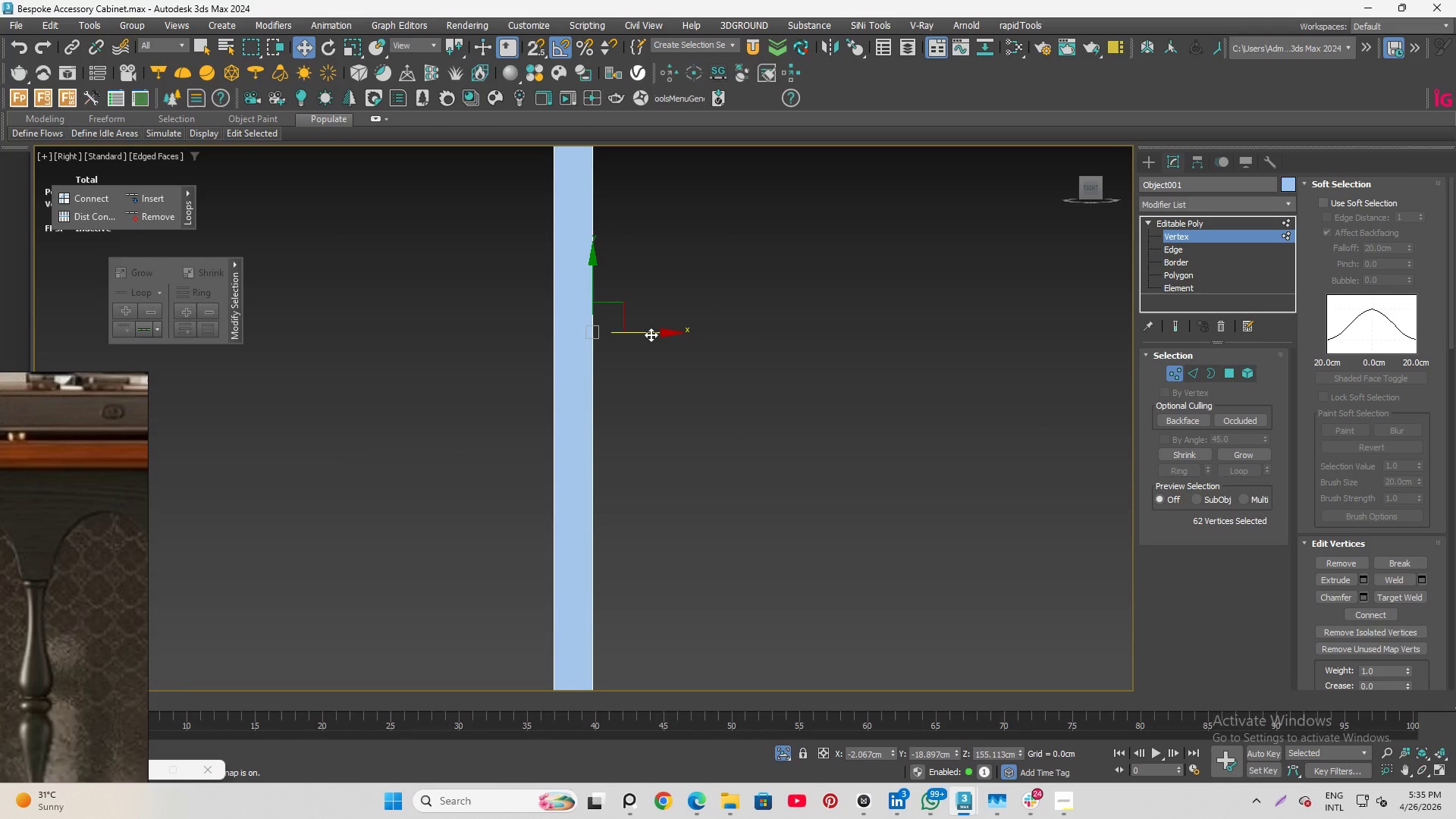 
left_click_drag(start_coordinate=[651, 334], to_coordinate=[640, 334])
 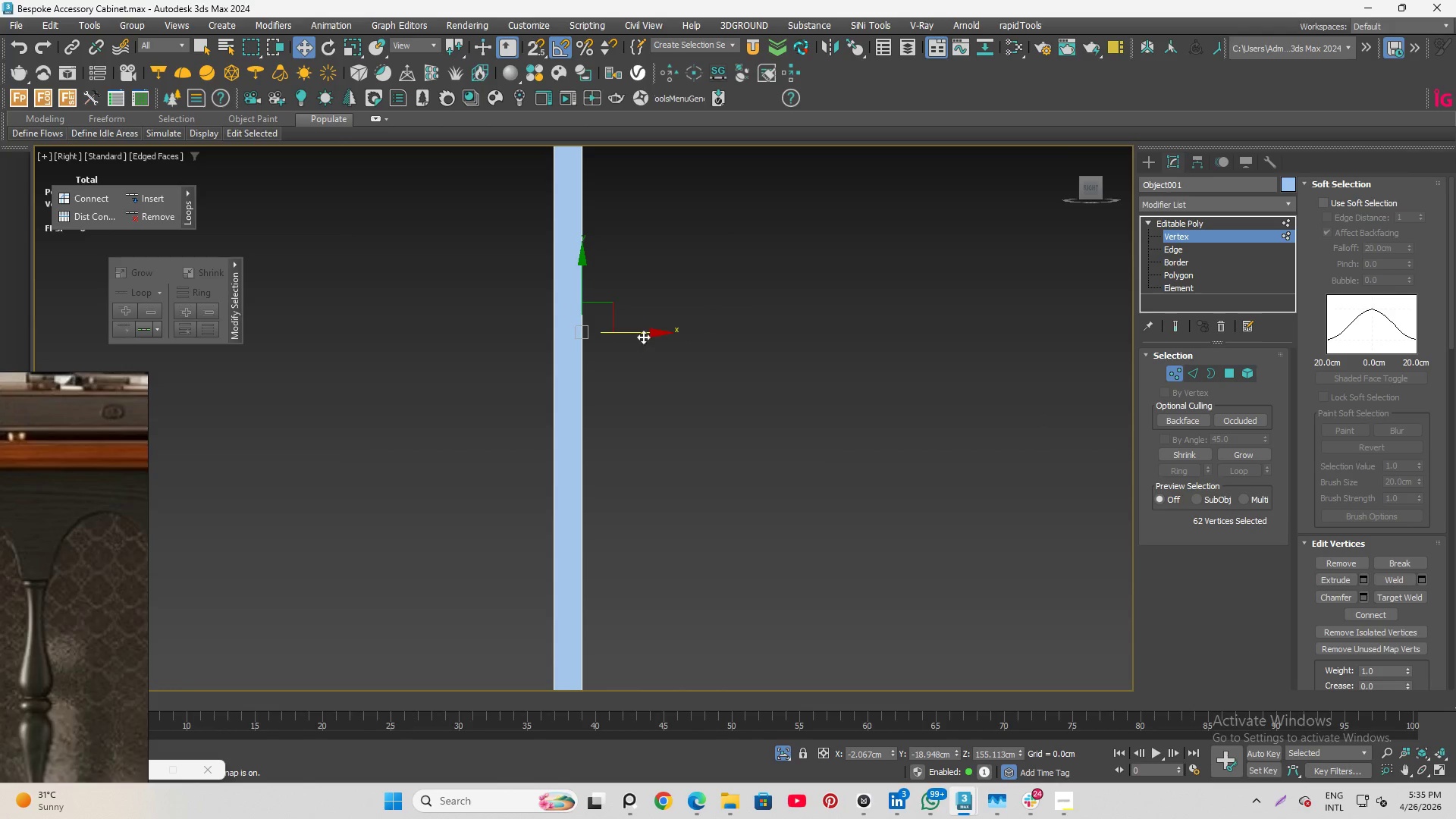 
left_click_drag(start_coordinate=[651, 334], to_coordinate=[646, 334])
 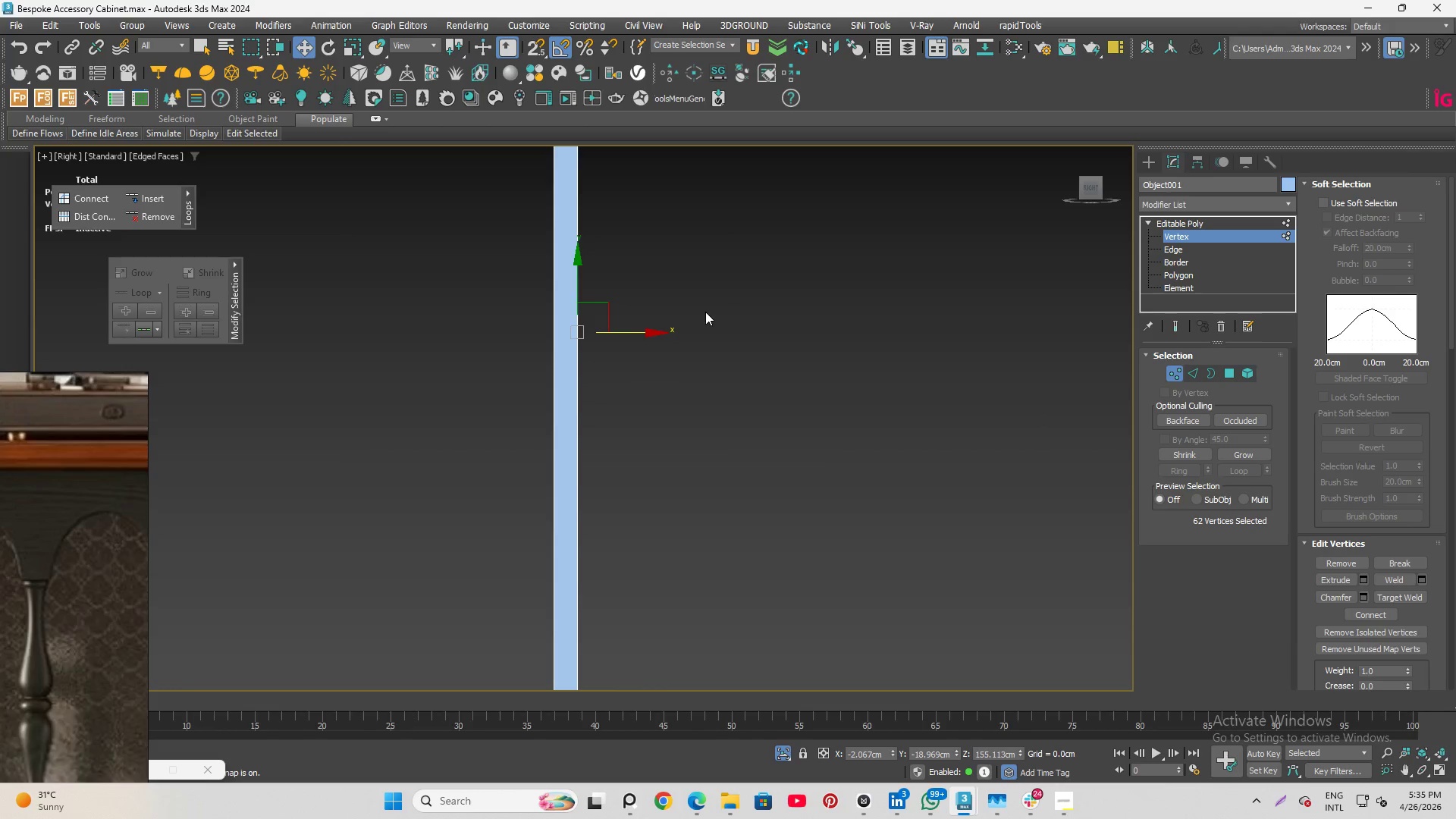 
scroll: coordinate [705, 312], scroll_direction: down, amount: 5.0
 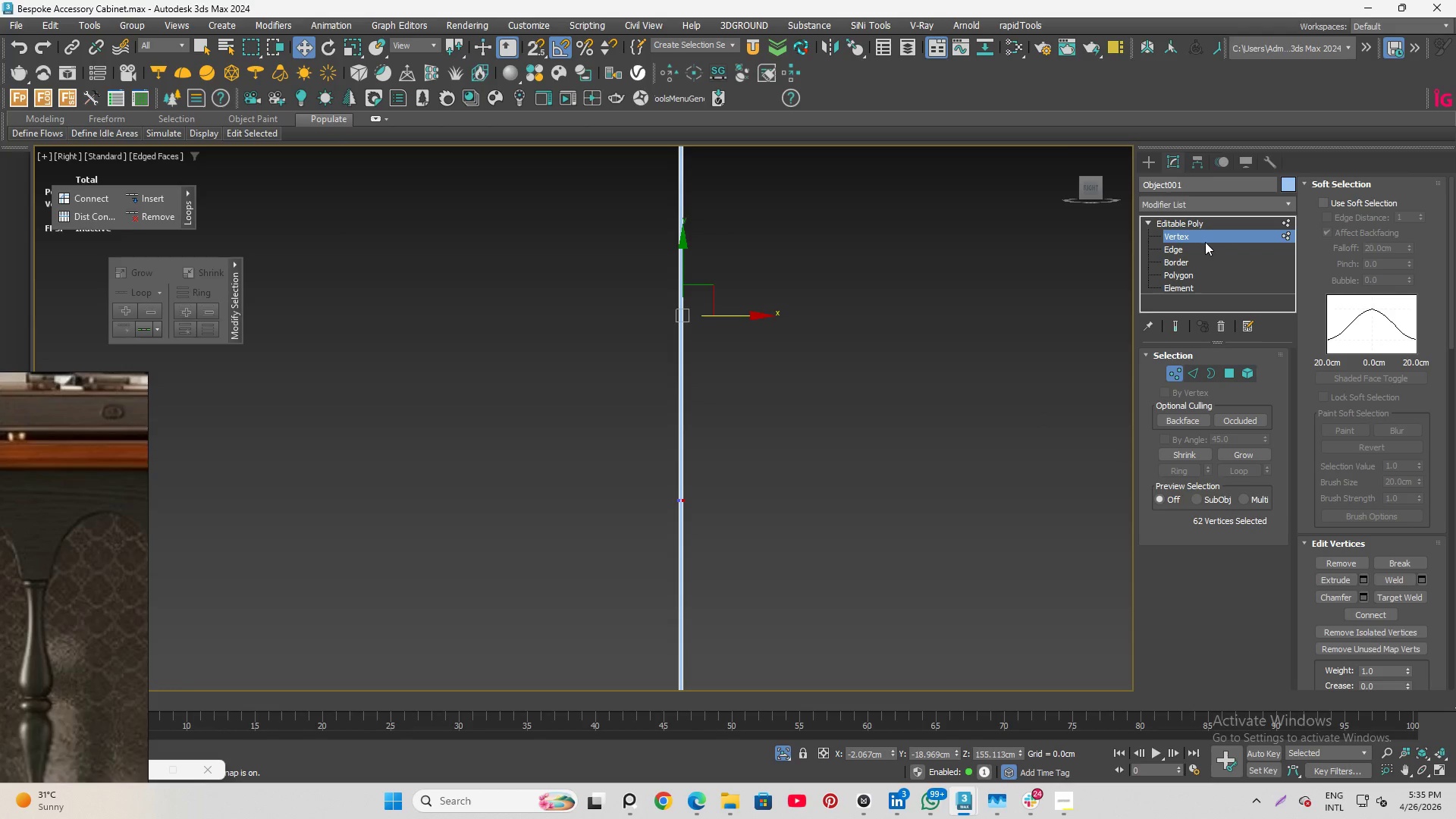 
left_click([1192, 274])
 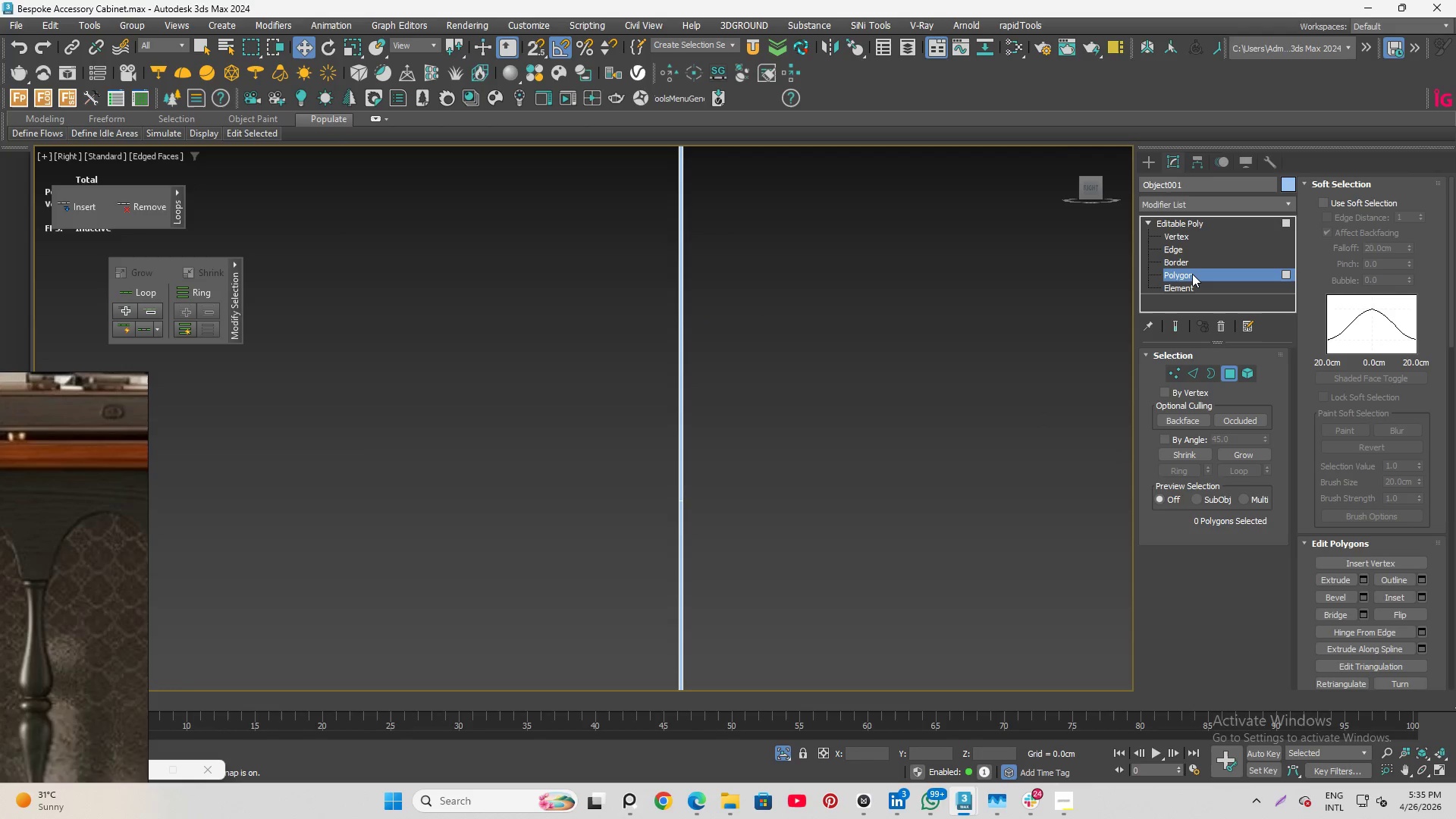 
left_click([1192, 274])
 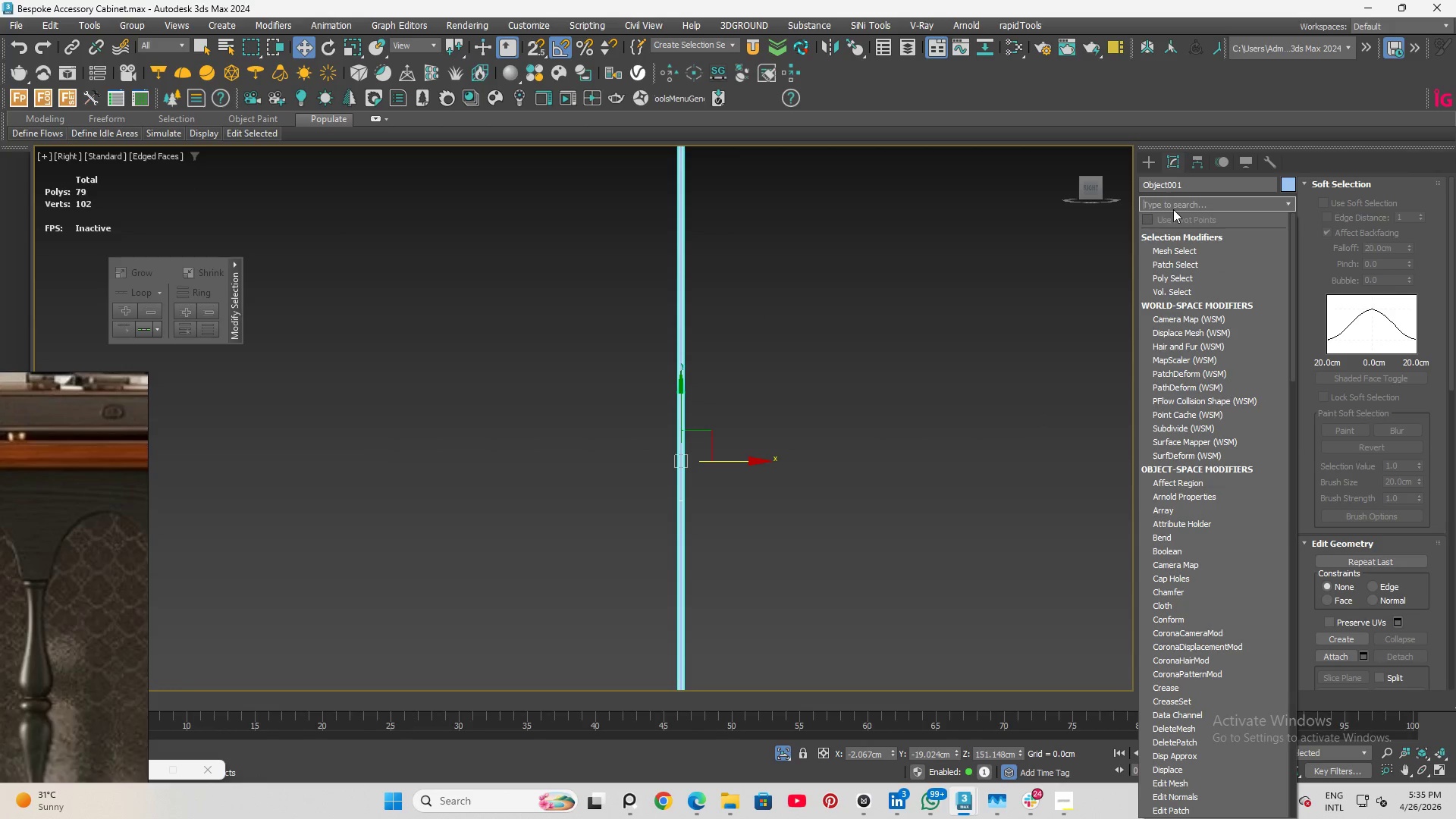 
type(ed)
 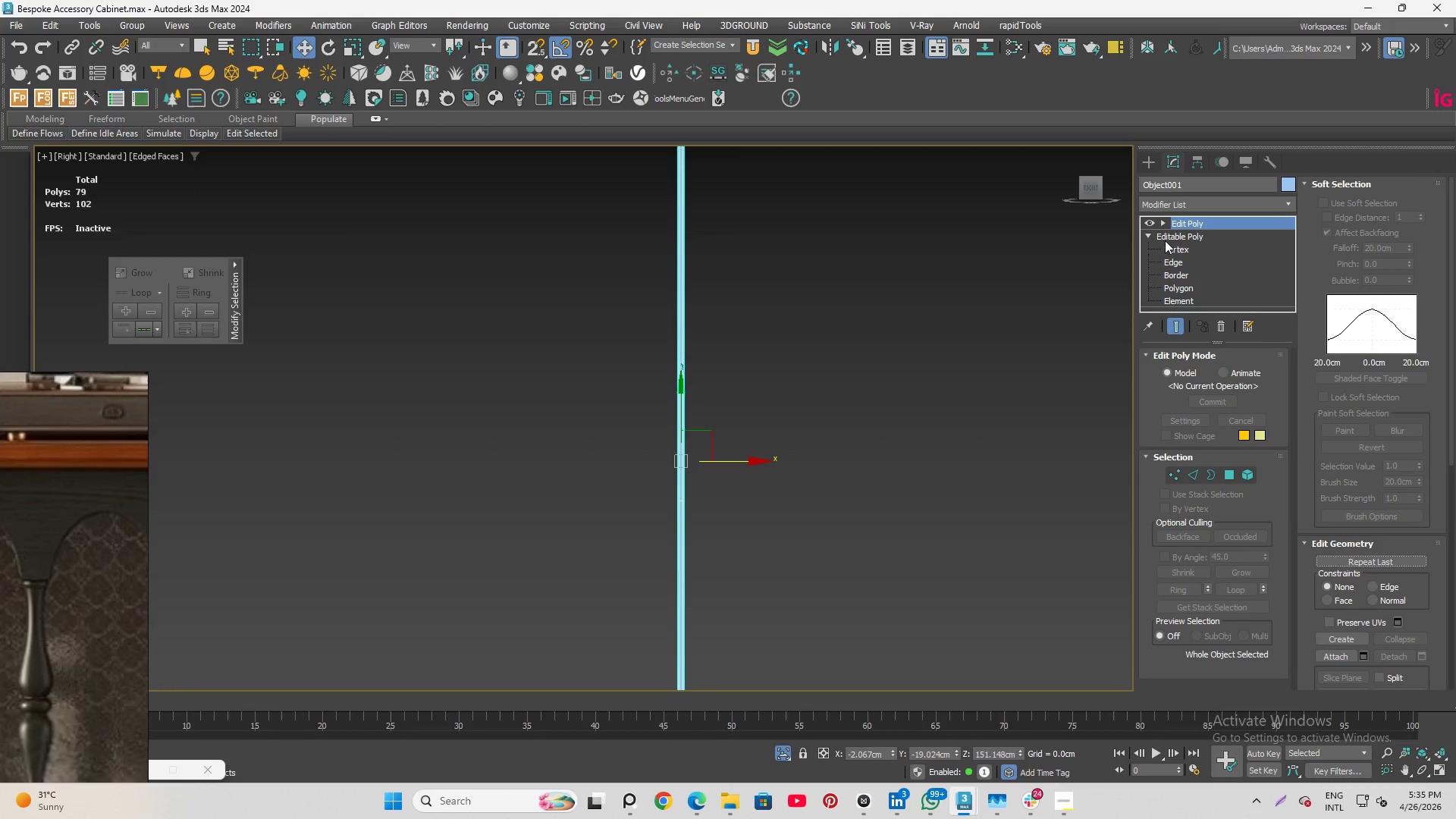 
scroll: coordinate [919, 290], scroll_direction: down, amount: 3.0
 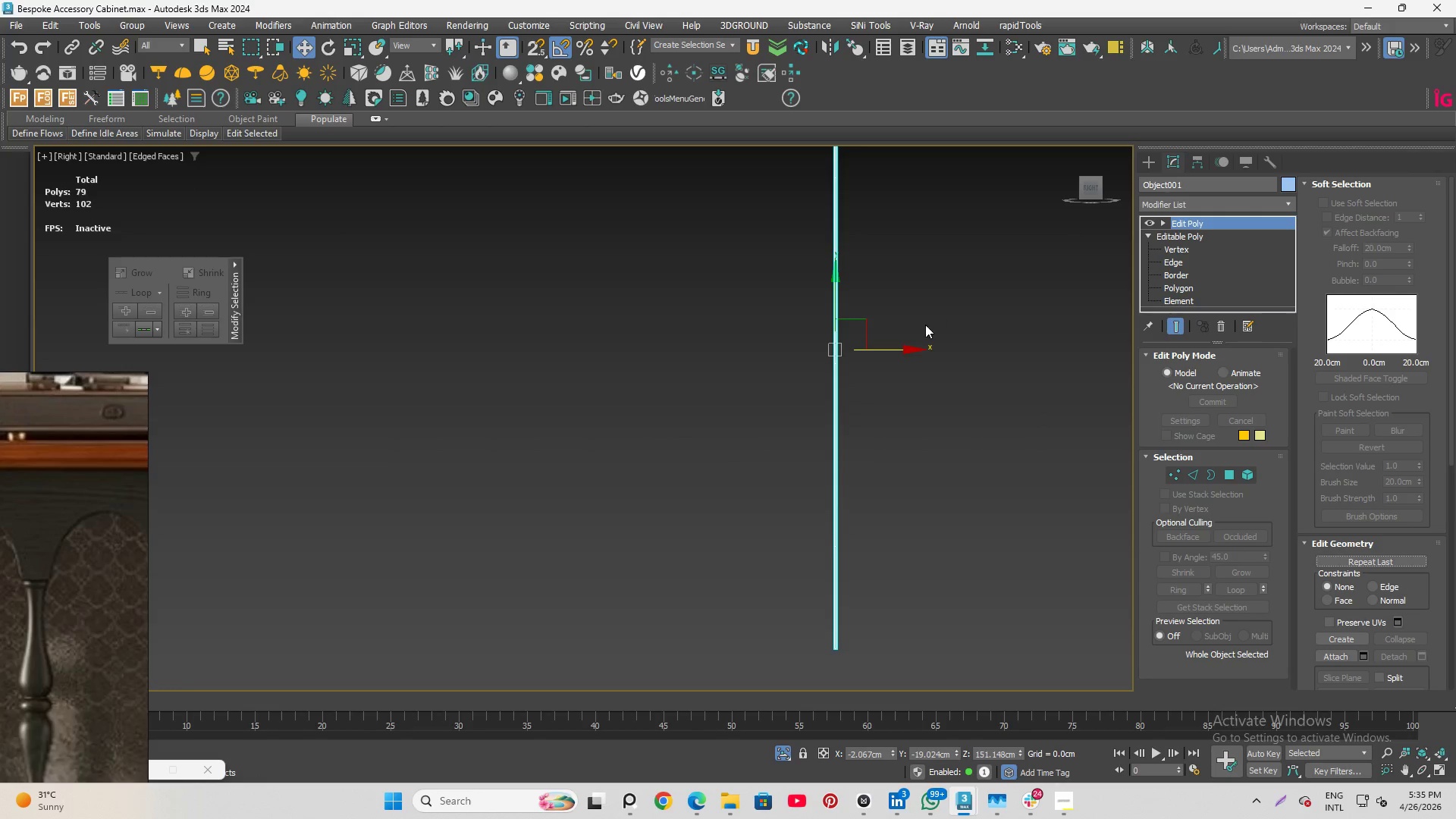 
hold_key(key=AltLeft, duration=2.16)
 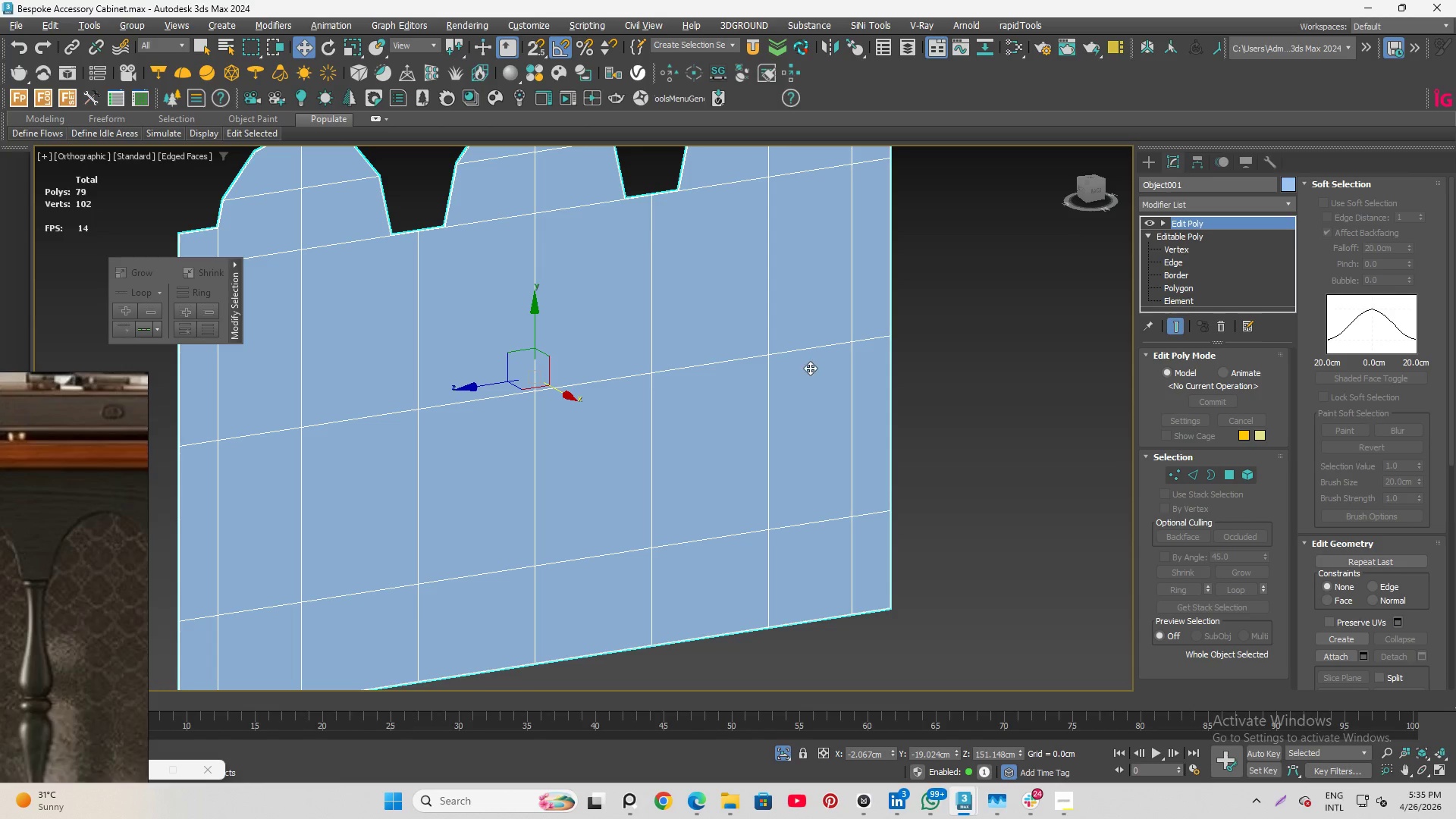 
hold_key(key=AltLeft, duration=1.42)
 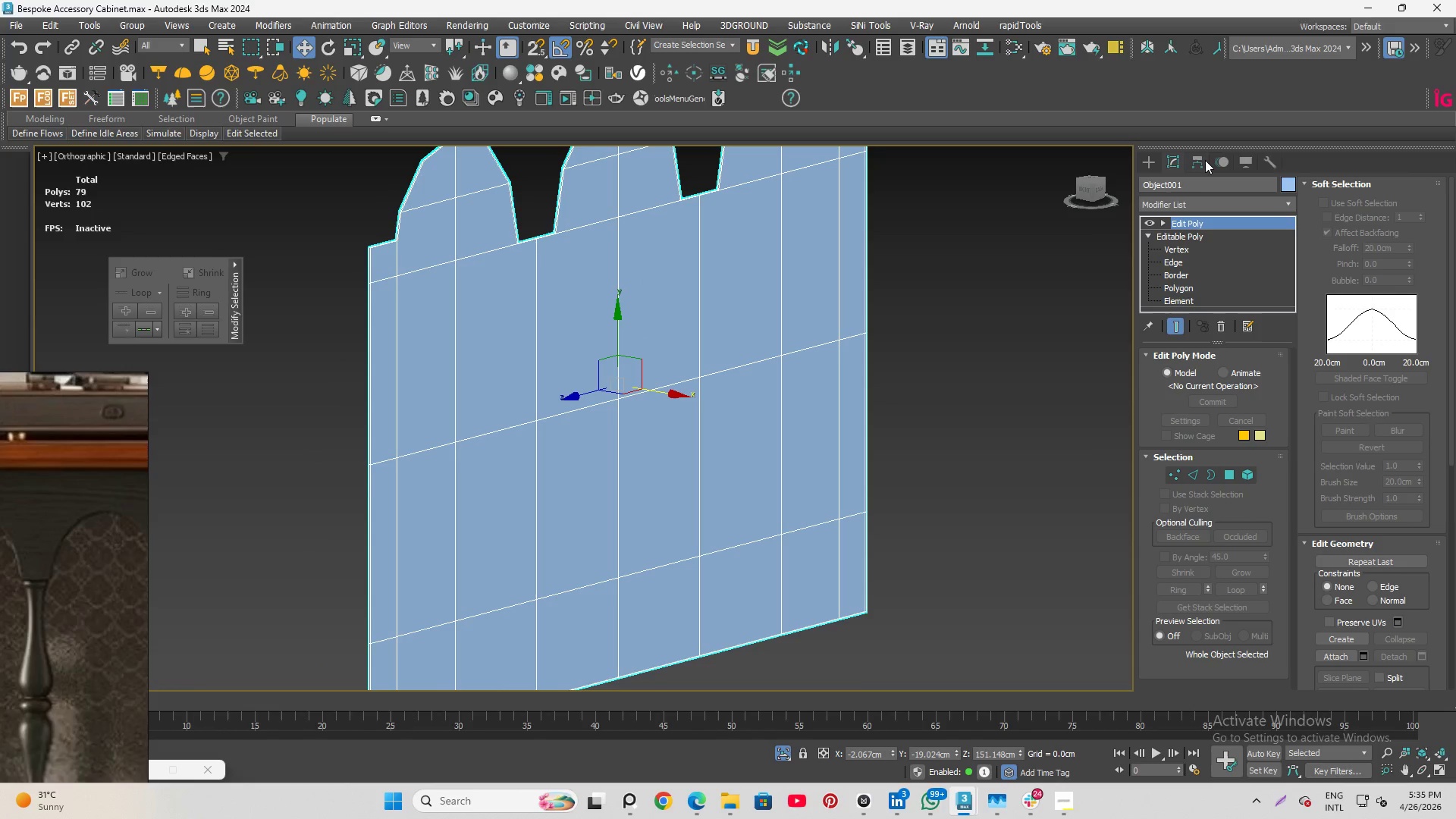 
left_click_drag(start_coordinate=[1204, 158], to_coordinate=[1200, 158])
 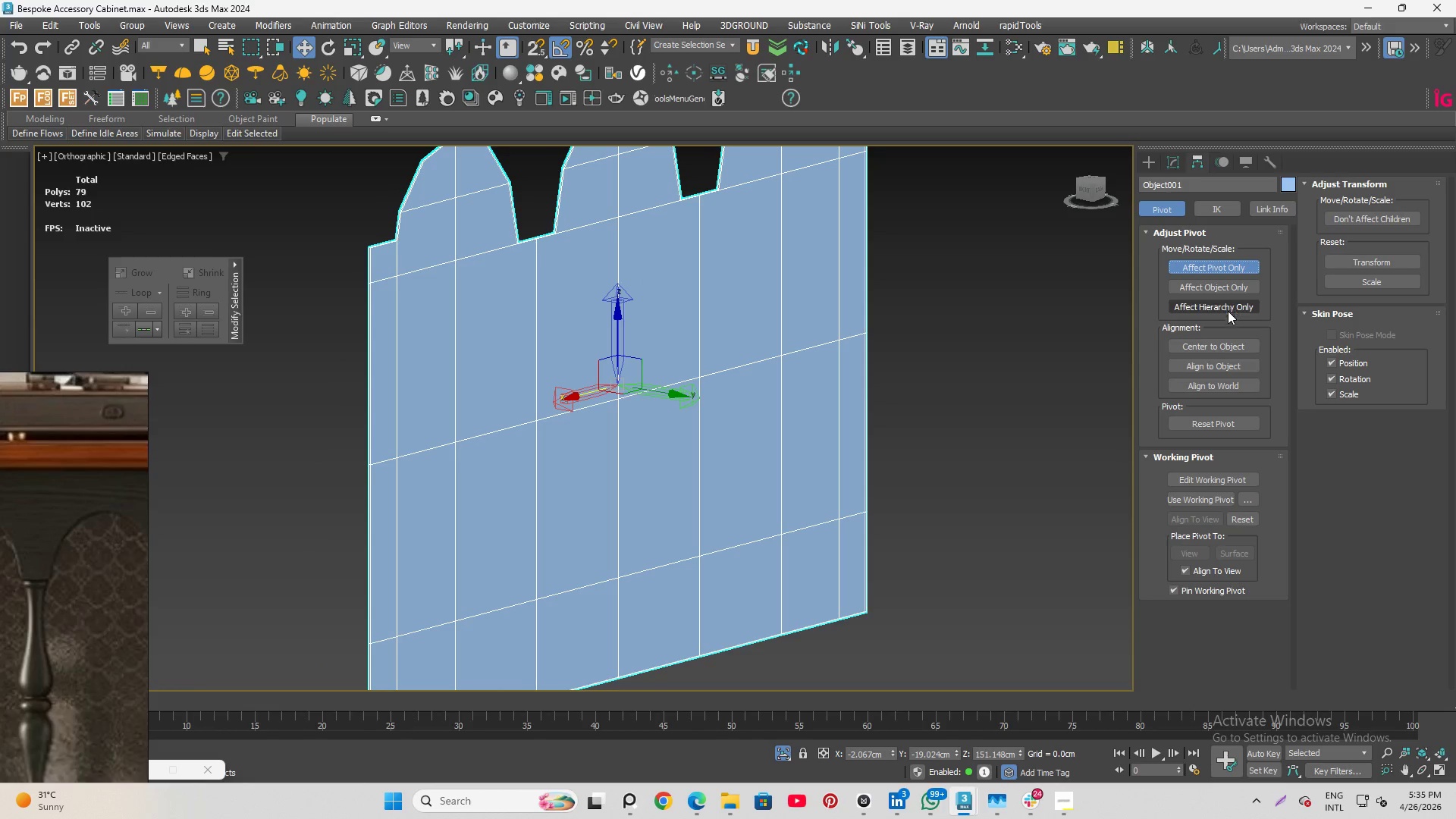 
left_click([1225, 343])
 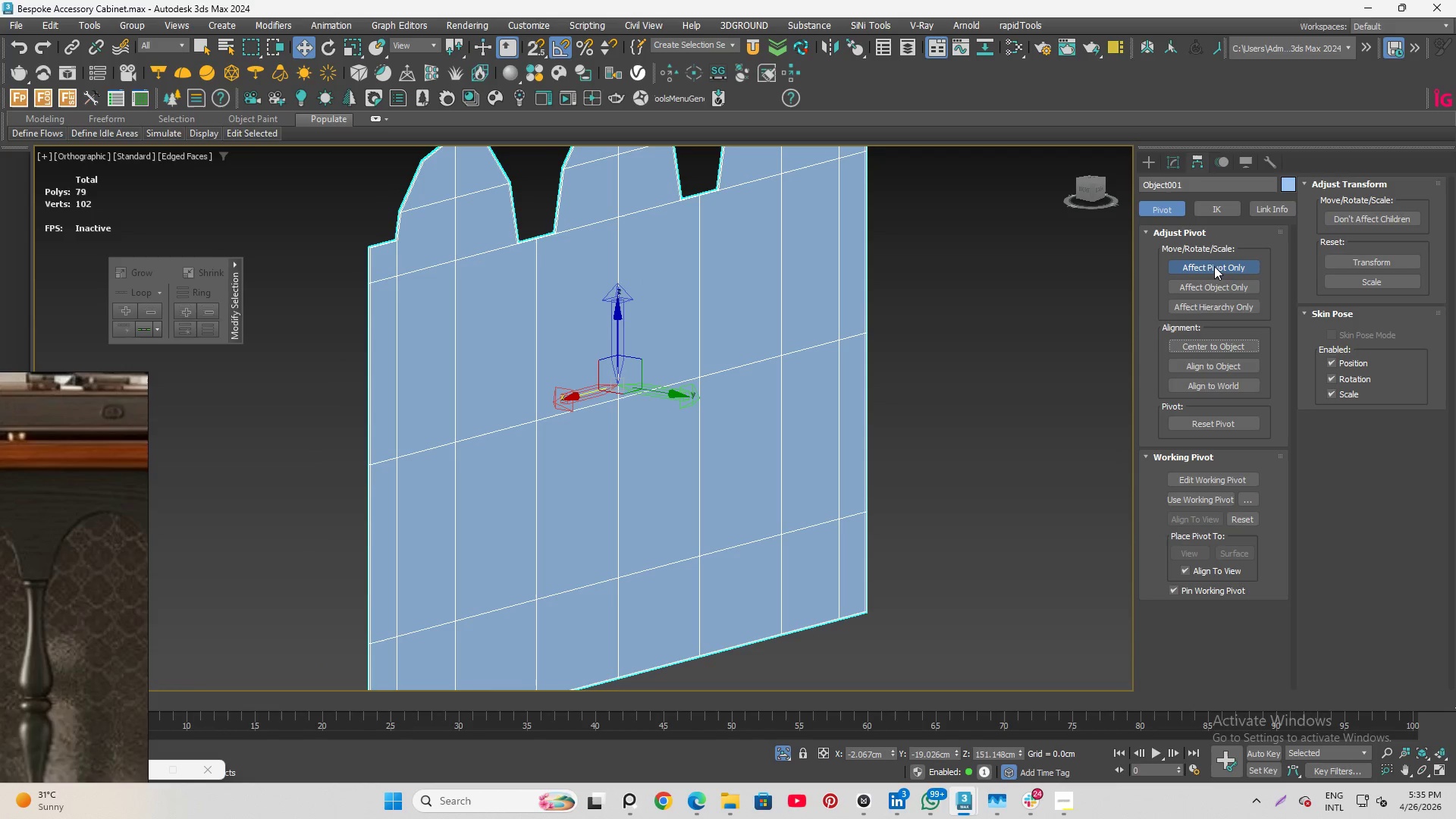 
left_click([1214, 265])
 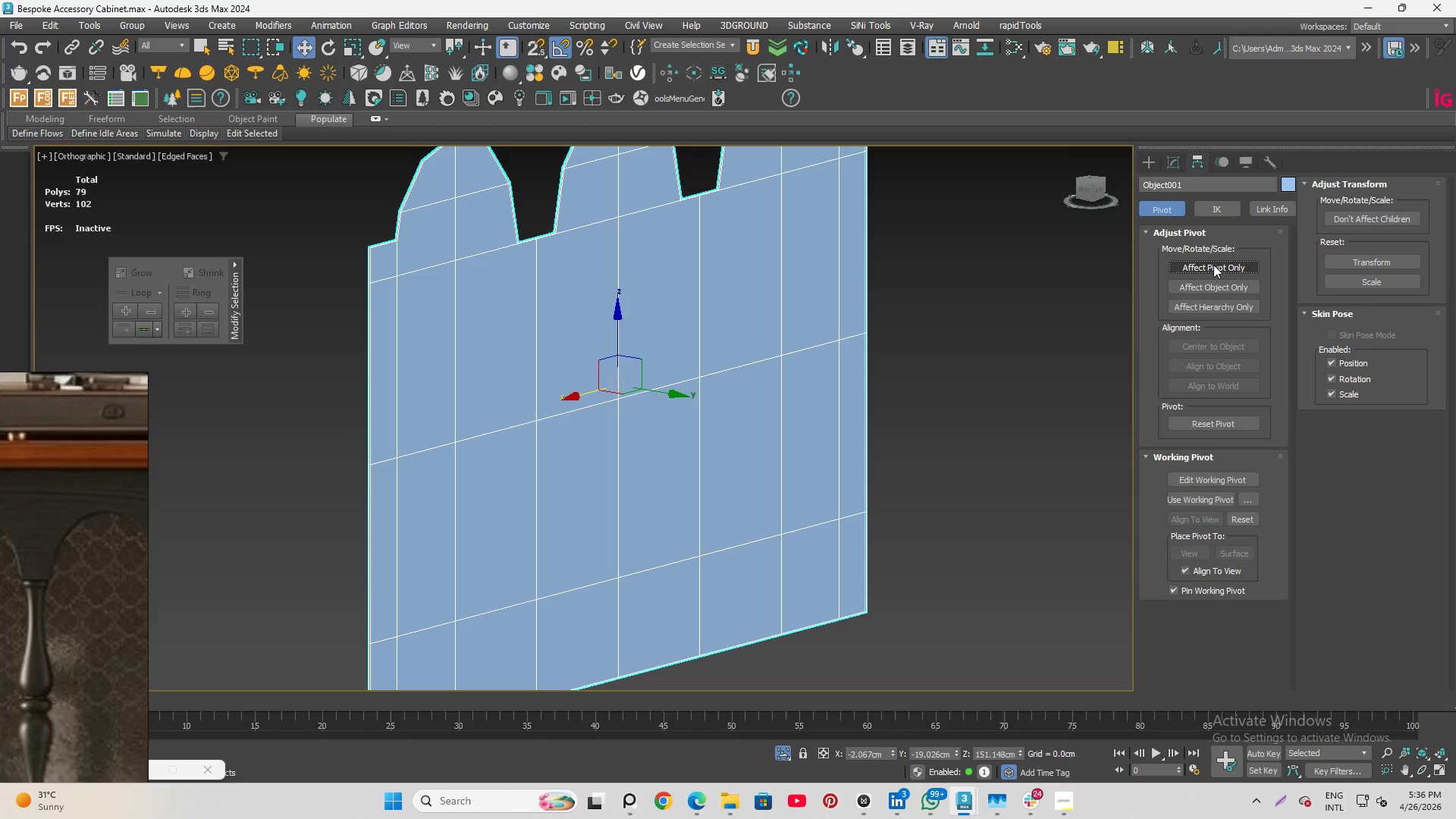 
wait(25.34)
 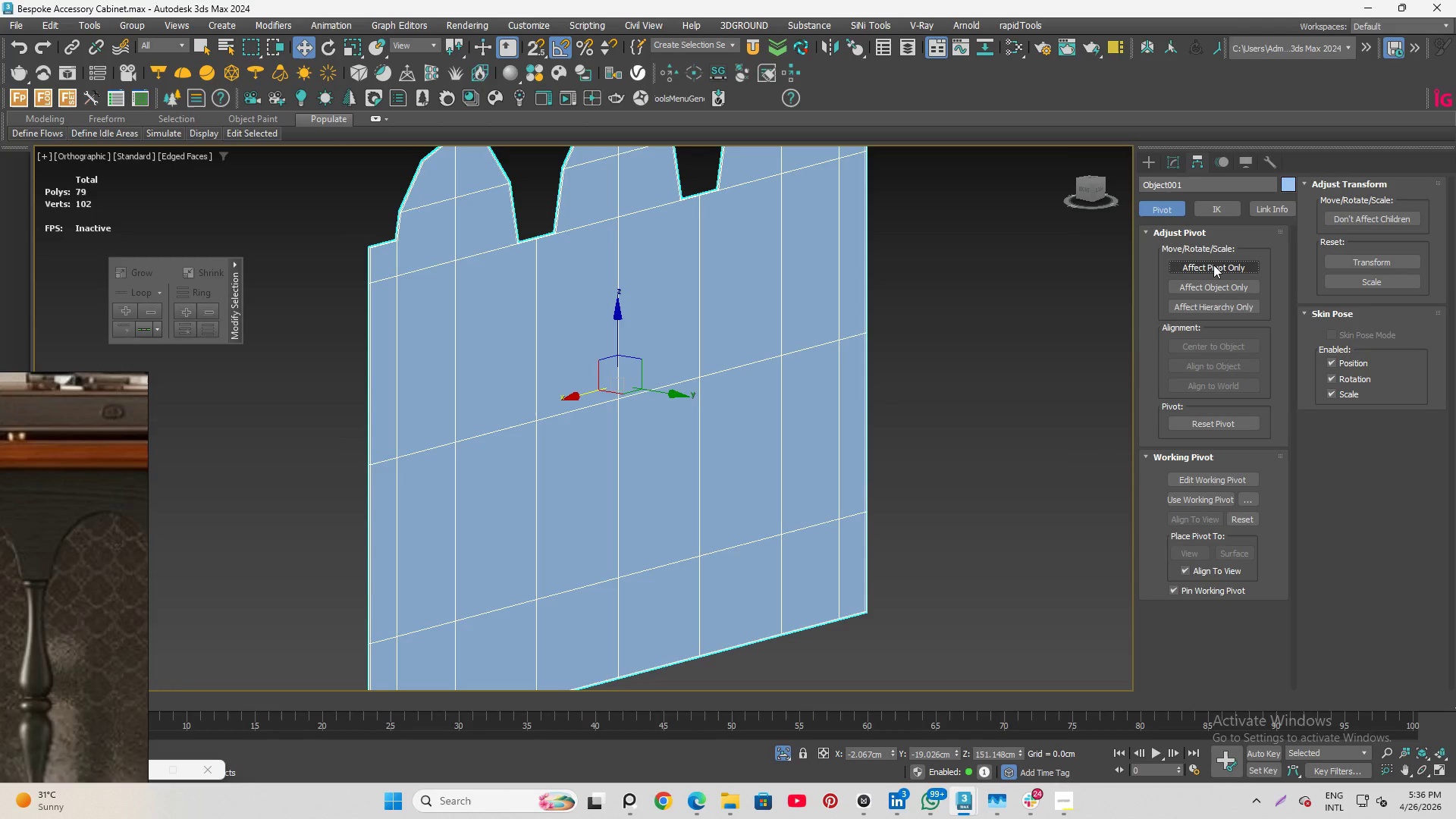 
scroll: coordinate [754, 265], scroll_direction: down, amount: 2.0
 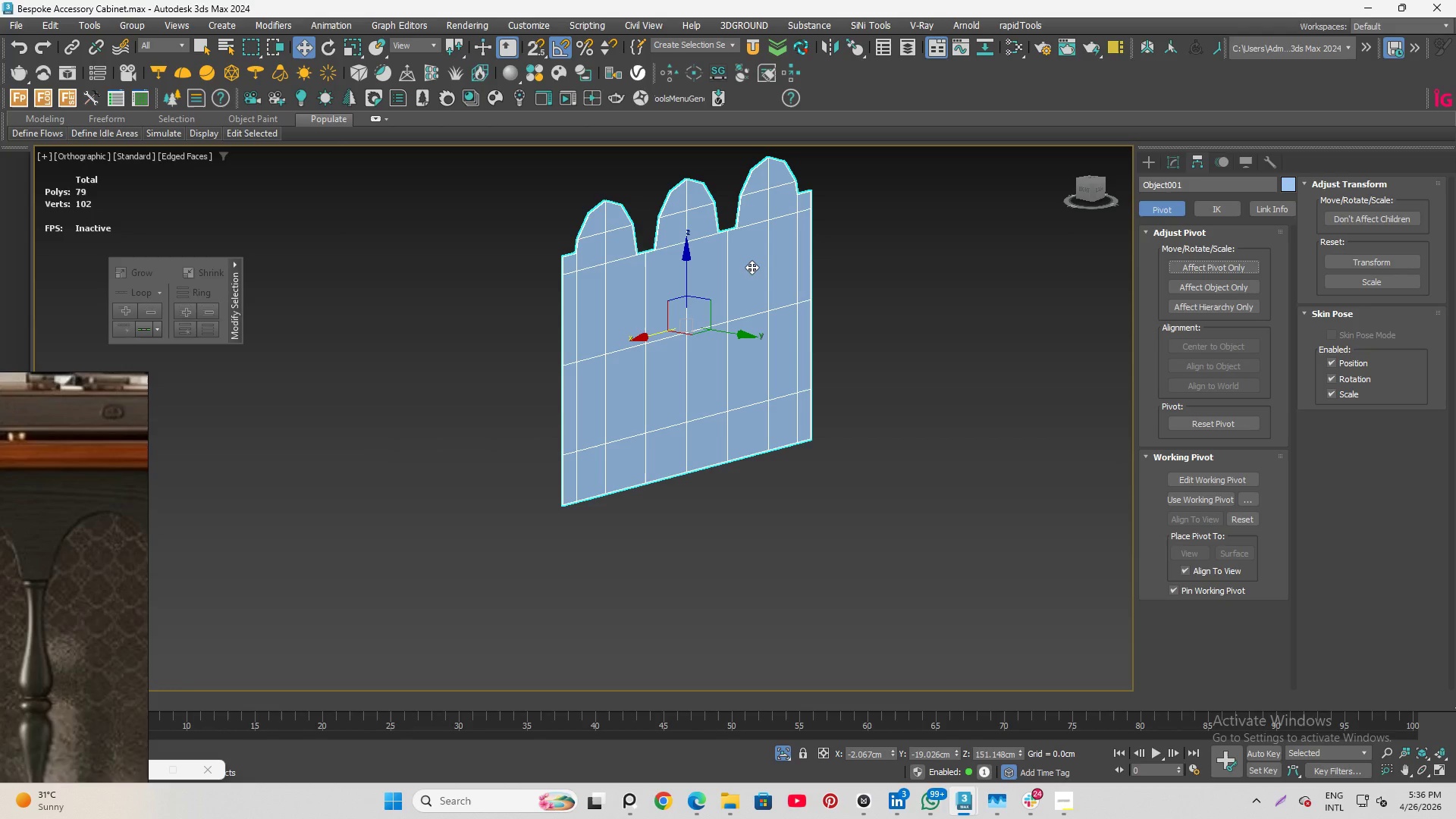 
wait(16.76)
 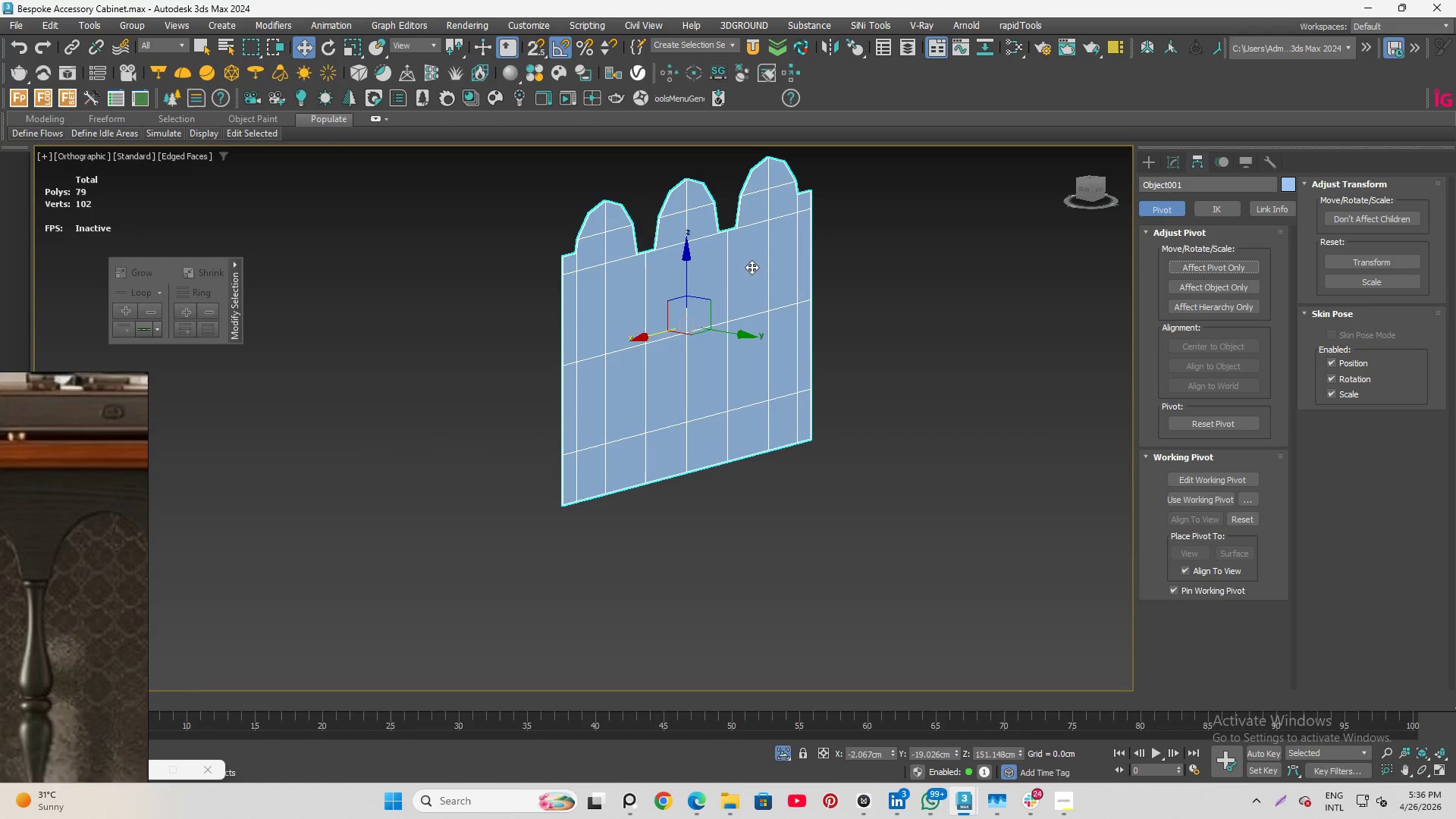 
scroll: coordinate [697, 255], scroll_direction: up, amount: 1.0
 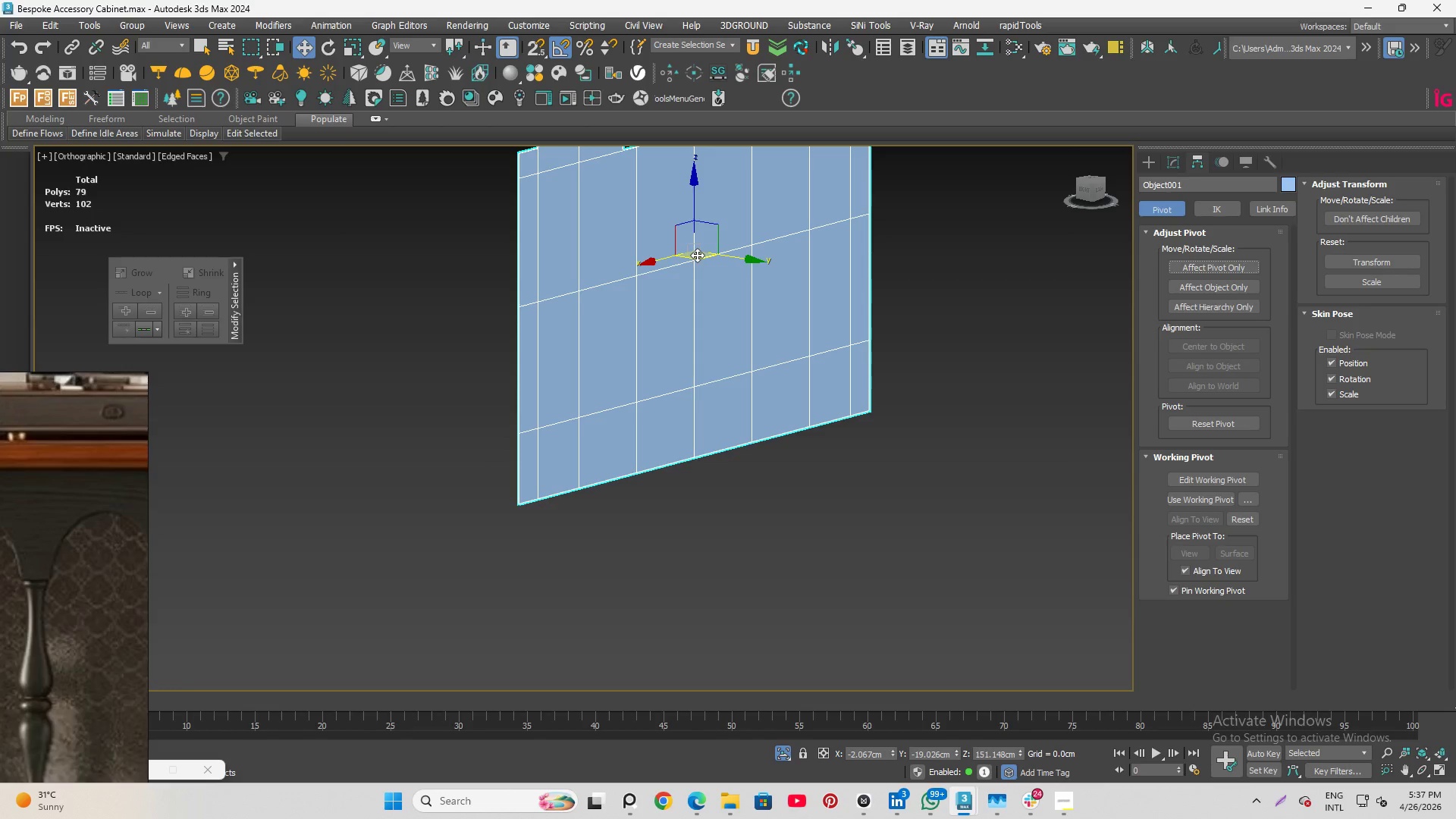 
wait(22.56)
 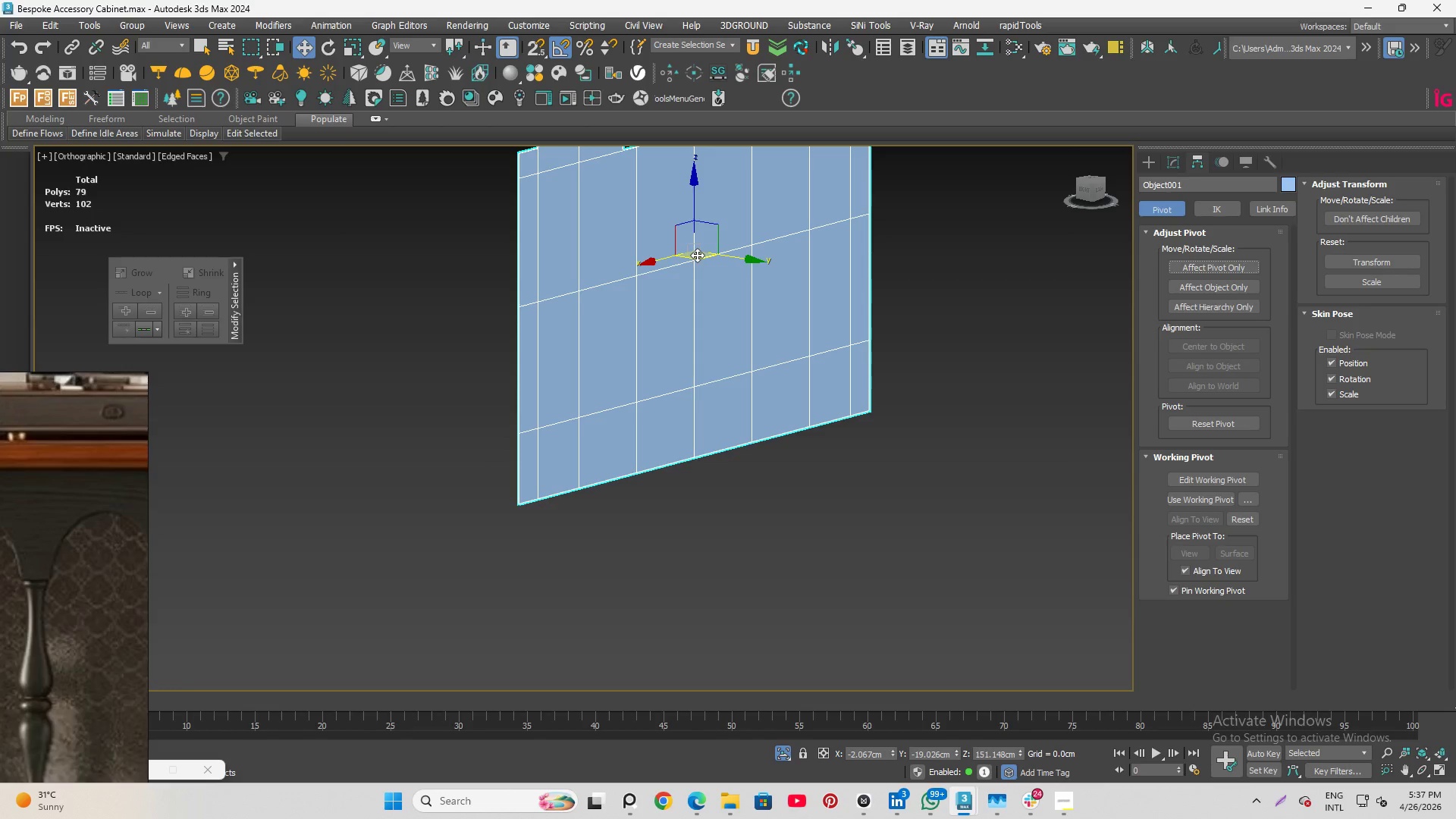 
scroll: coordinate [651, 306], scroll_direction: down, amount: 3.0
 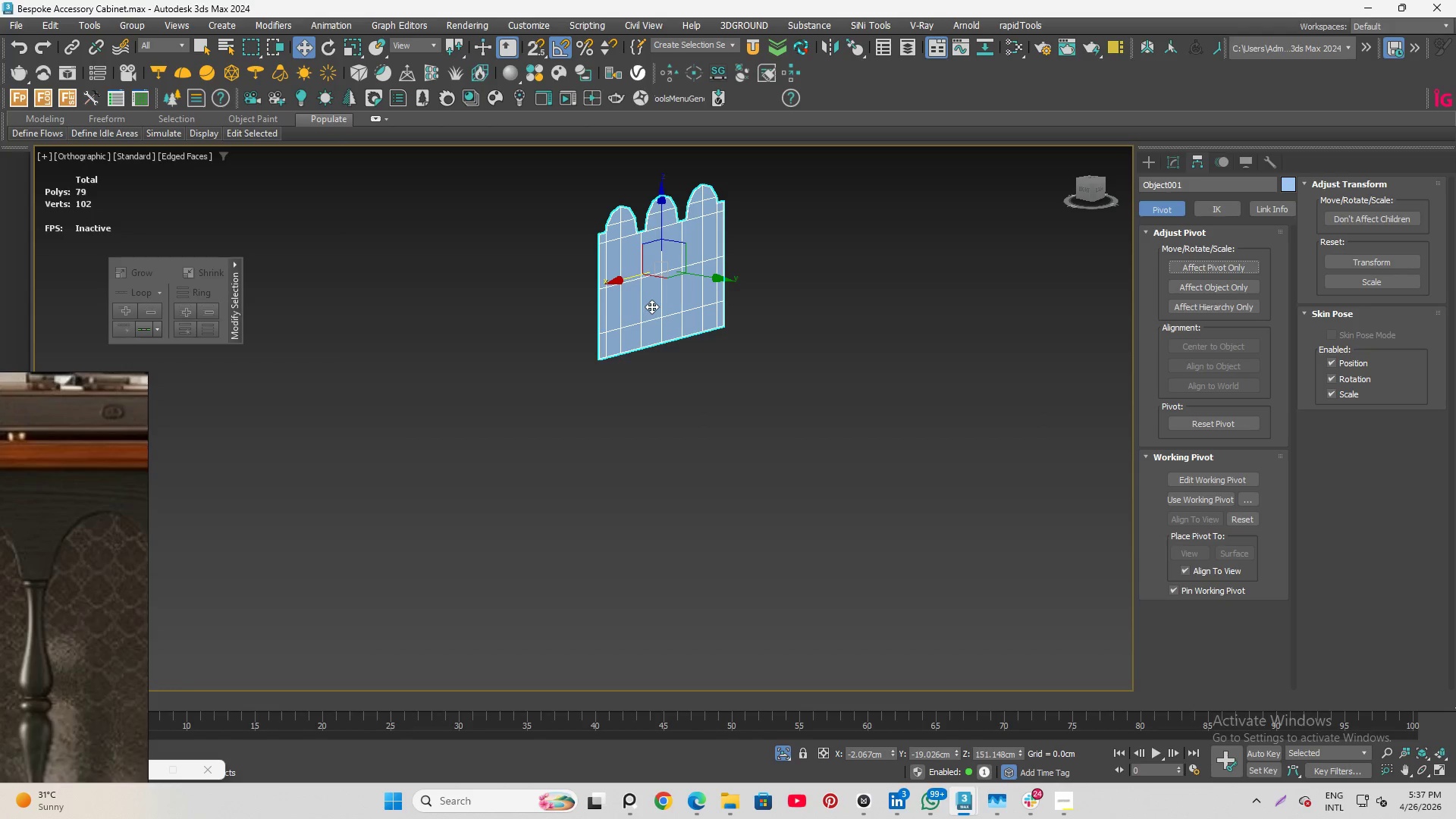 
wait(13.0)
 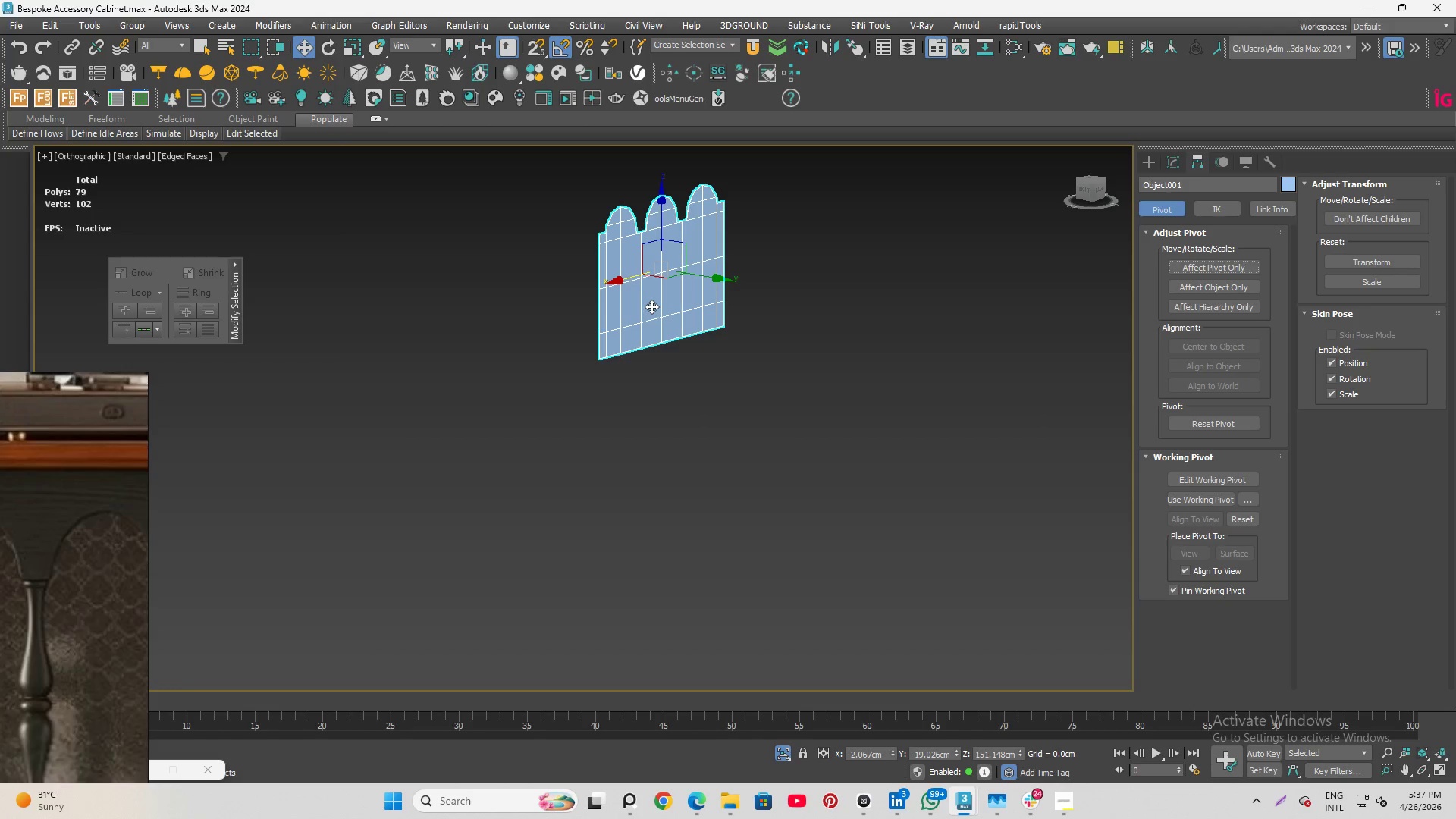 
scroll: coordinate [567, 286], scroll_direction: down, amount: 2.0
 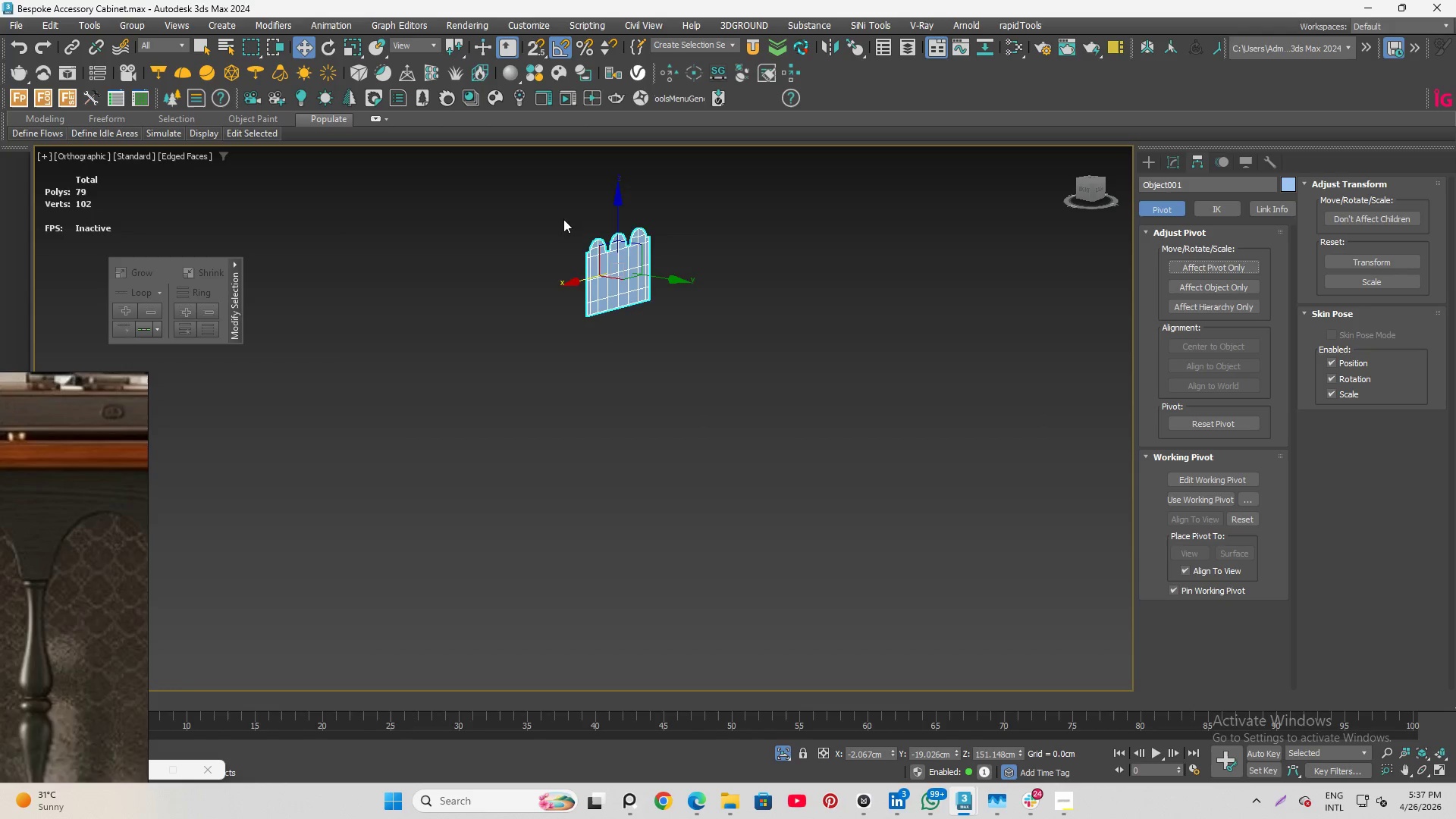 
scroll: coordinate [669, 293], scroll_direction: up, amount: 5.0
 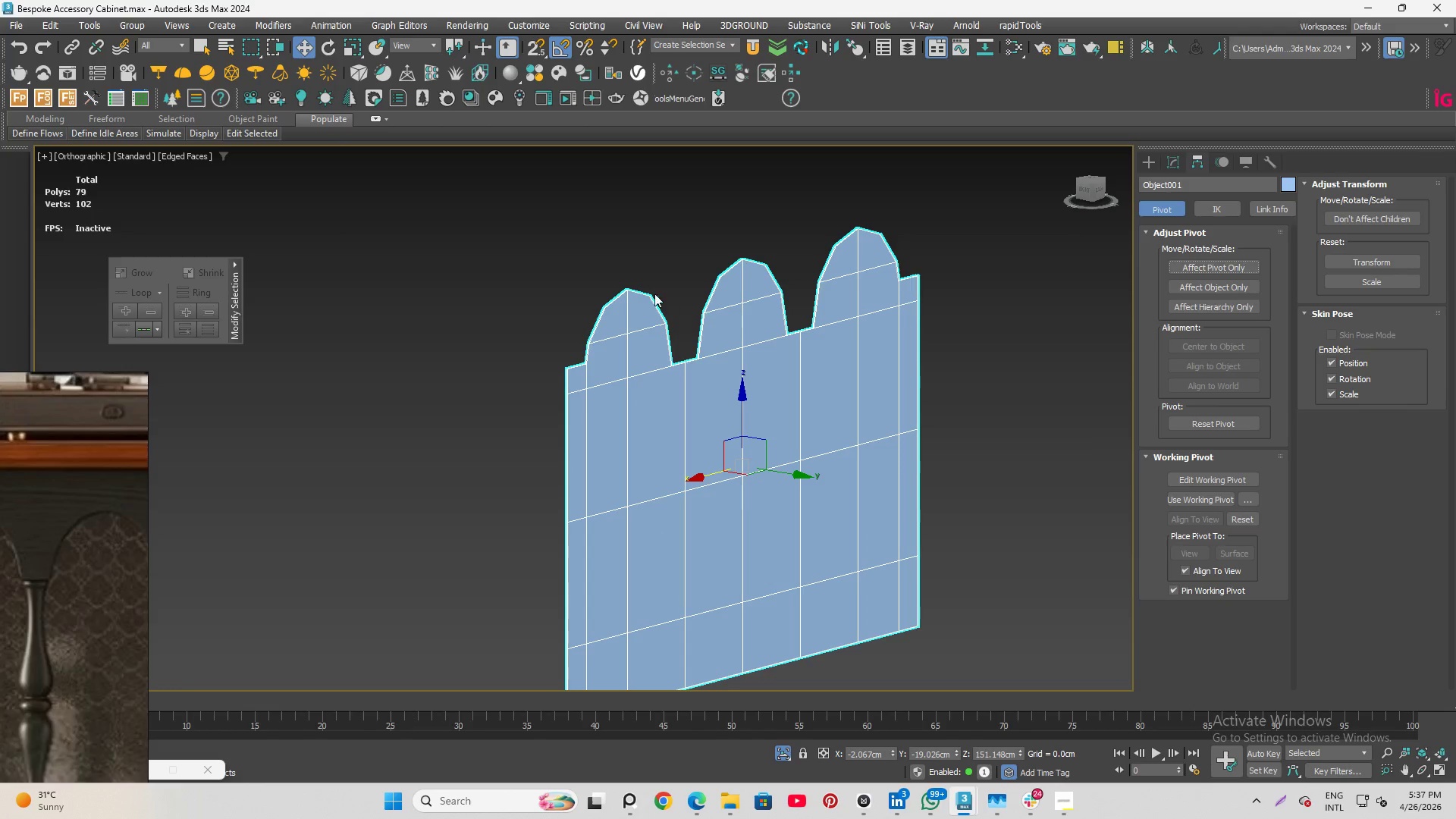 
scroll: coordinate [645, 293], scroll_direction: down, amount: 1.0
 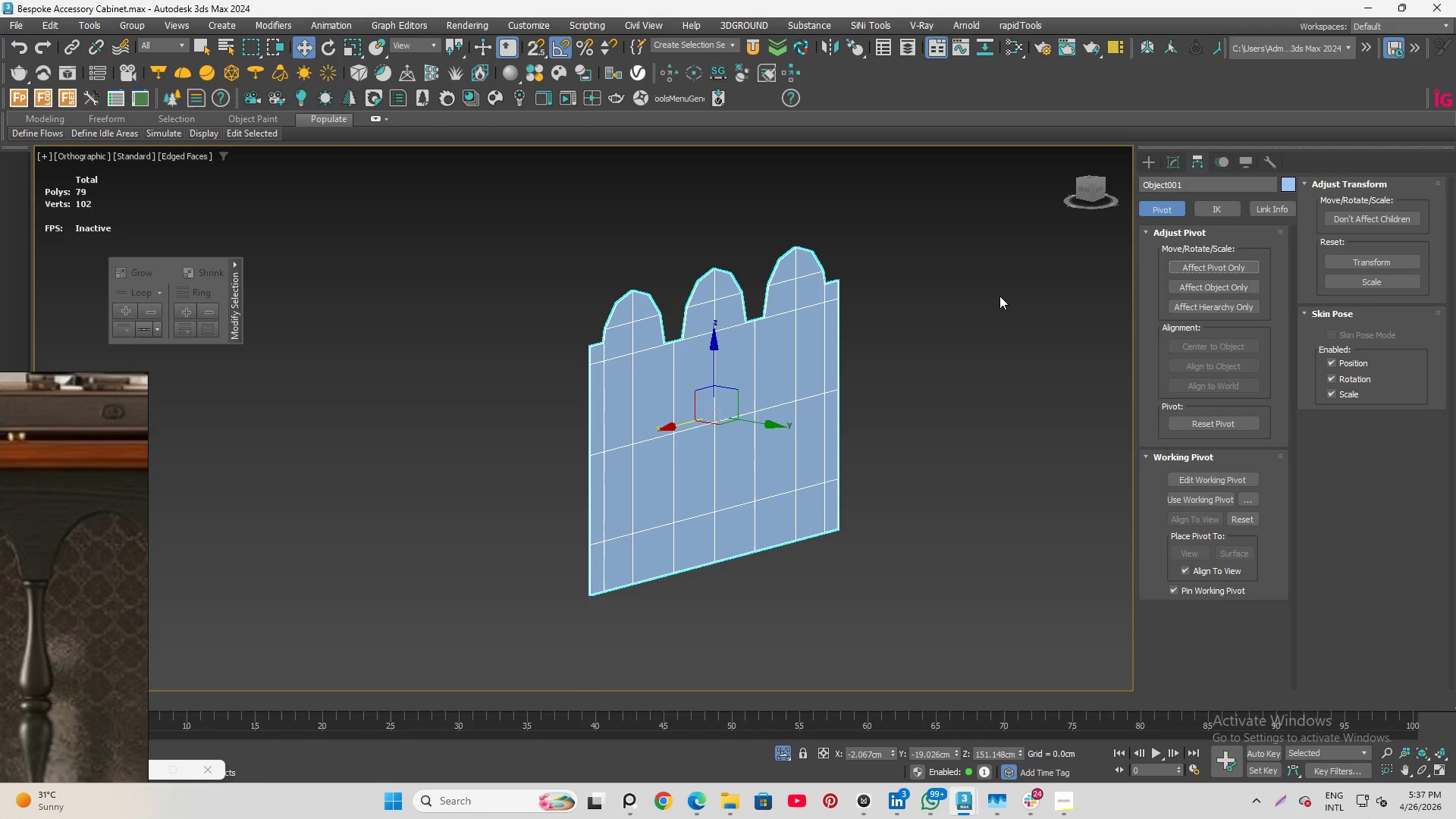 
key(F)
 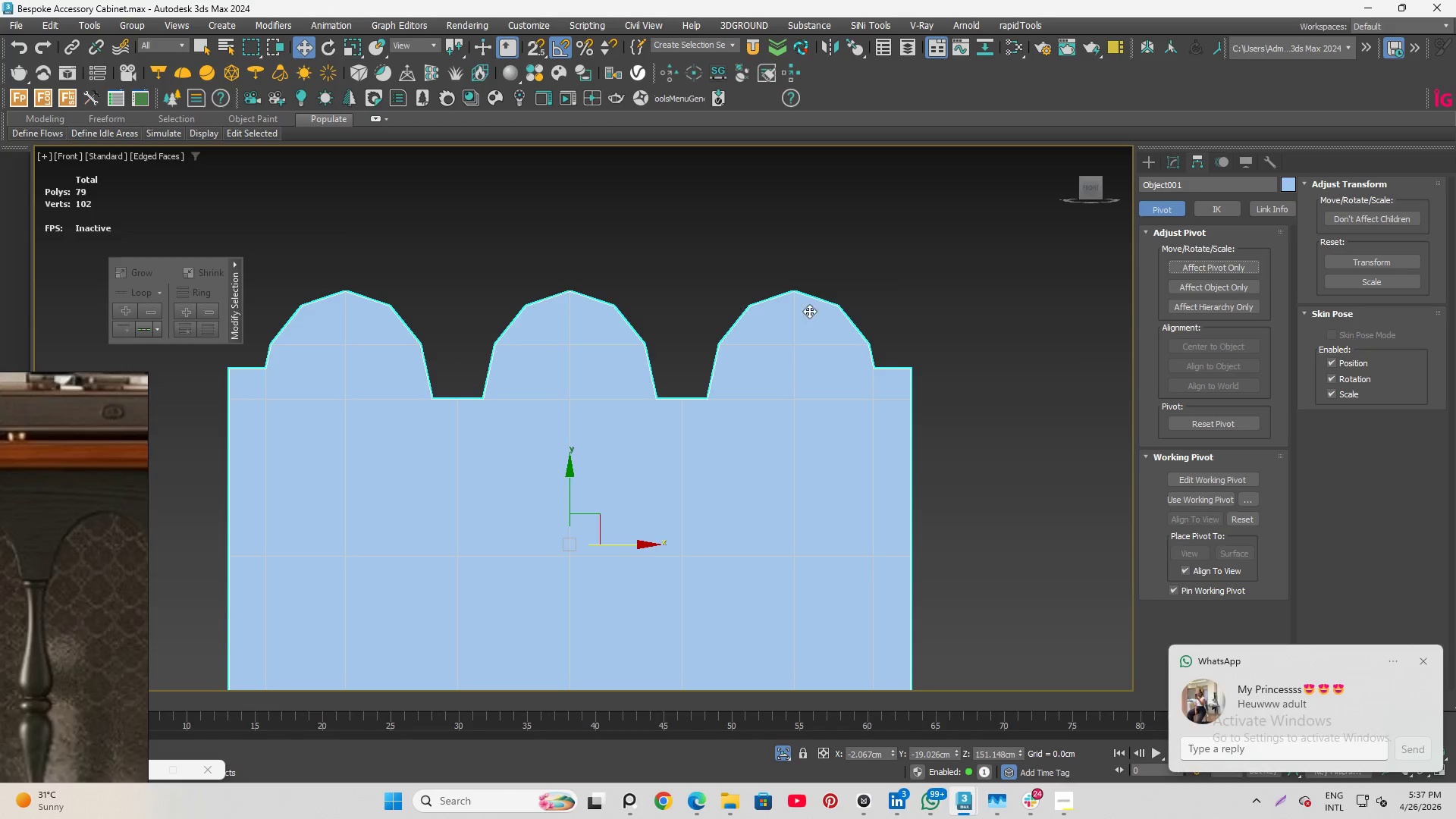 
scroll: coordinate [858, 307], scroll_direction: down, amount: 3.0
 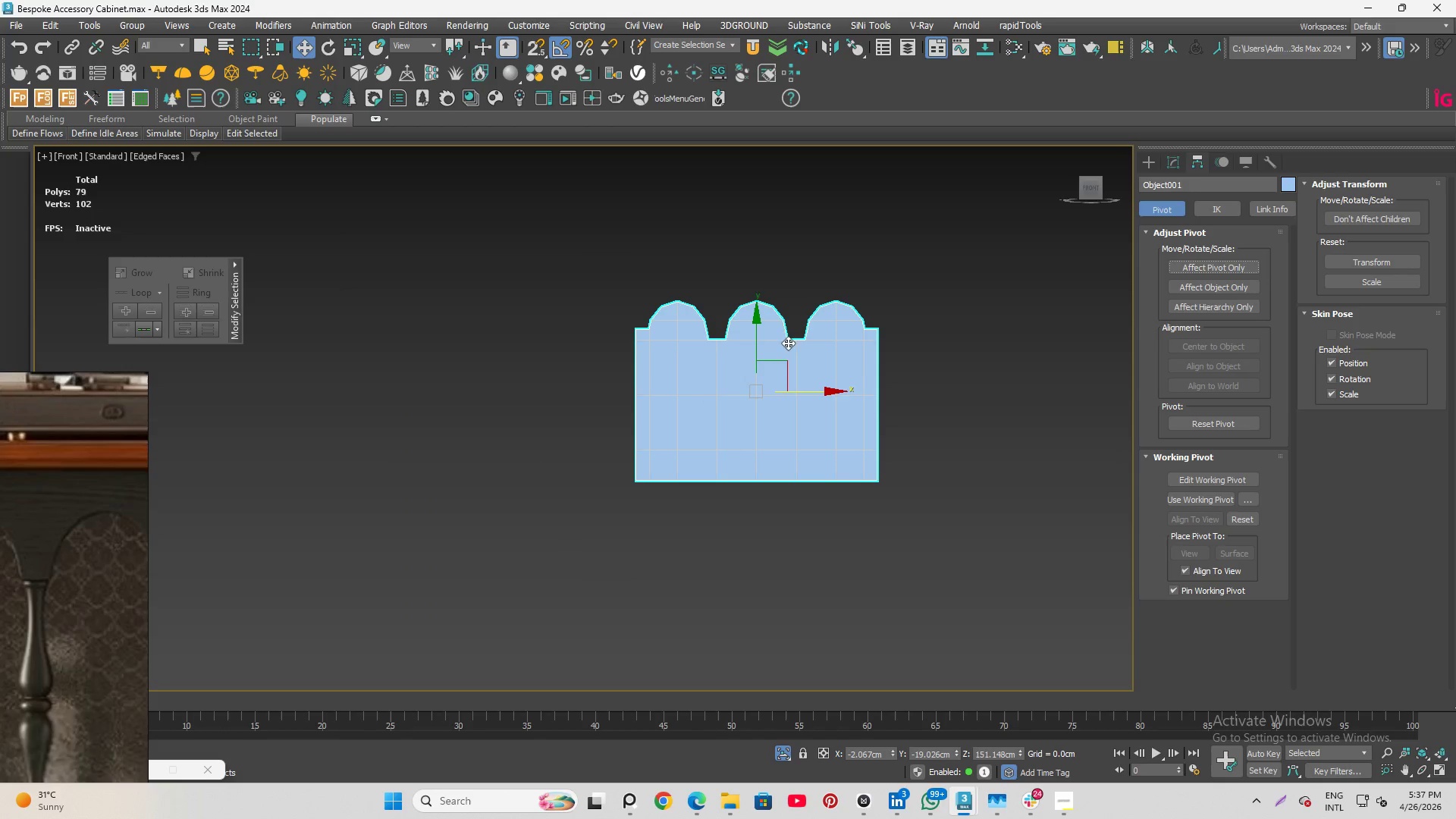 
scroll: coordinate [708, 339], scroll_direction: up, amount: 1.0
 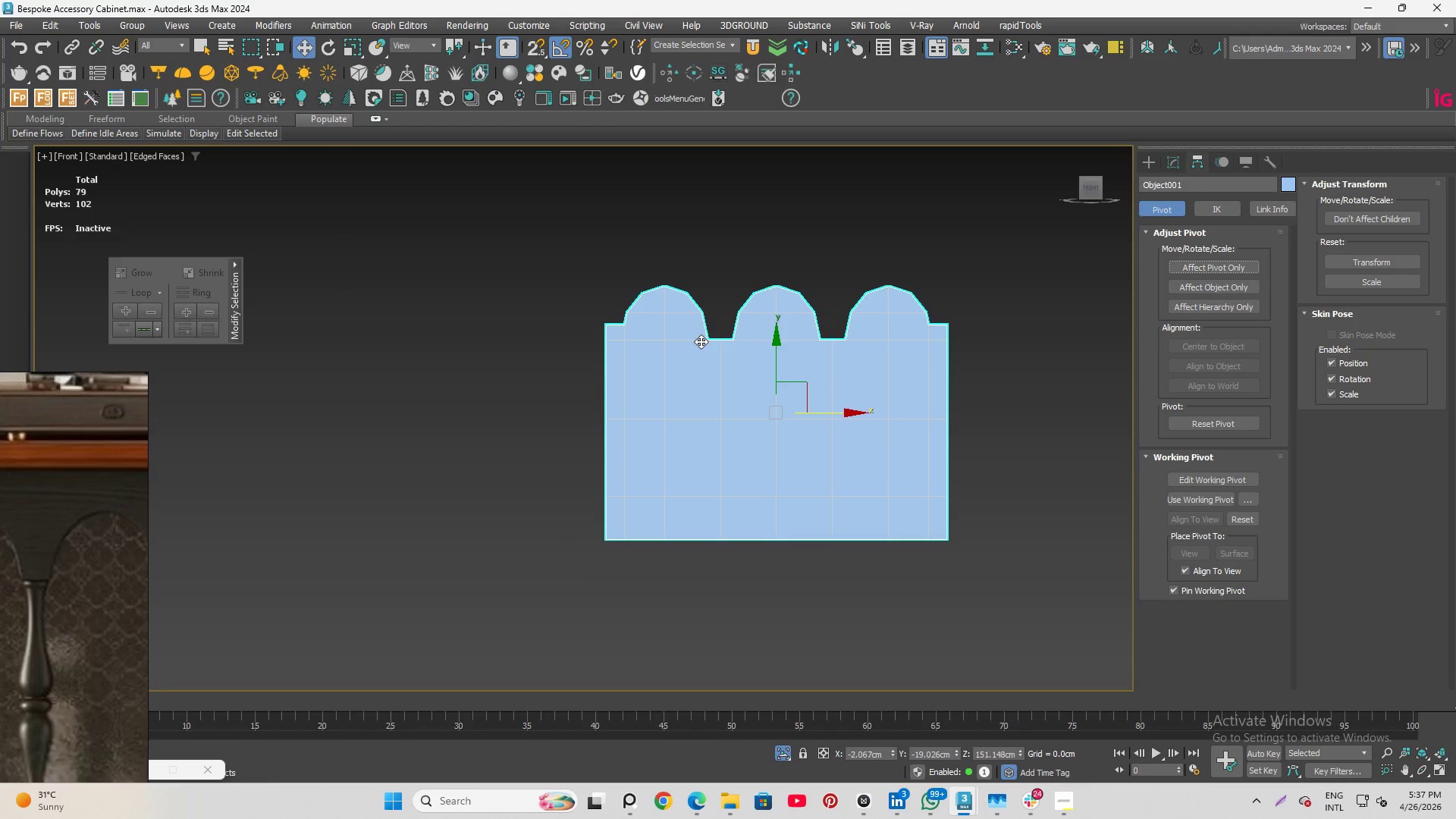 
hold_key(key=AltLeft, duration=1.33)
 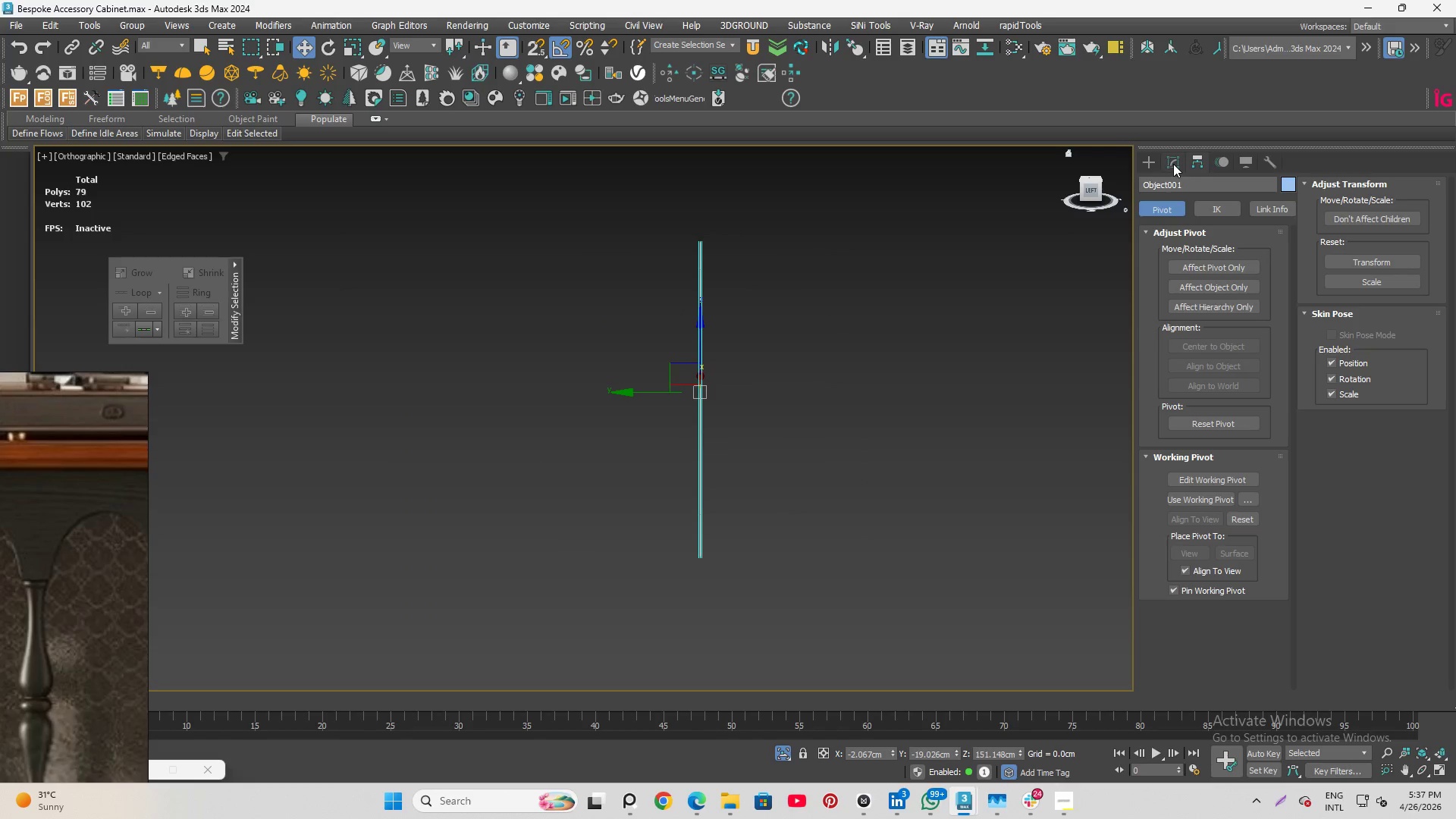 
left_click([1173, 164])
 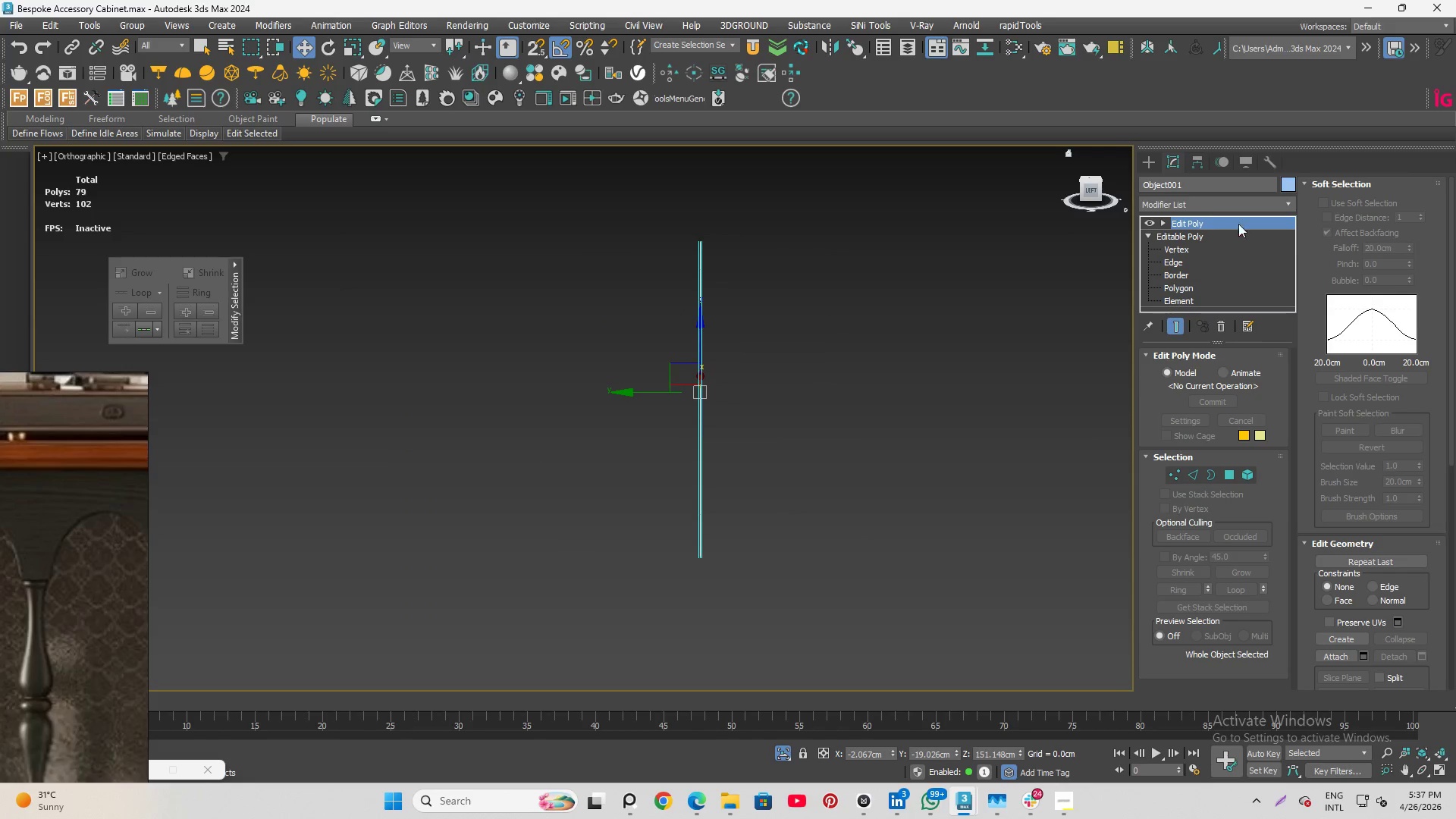 
left_click([1209, 202])
 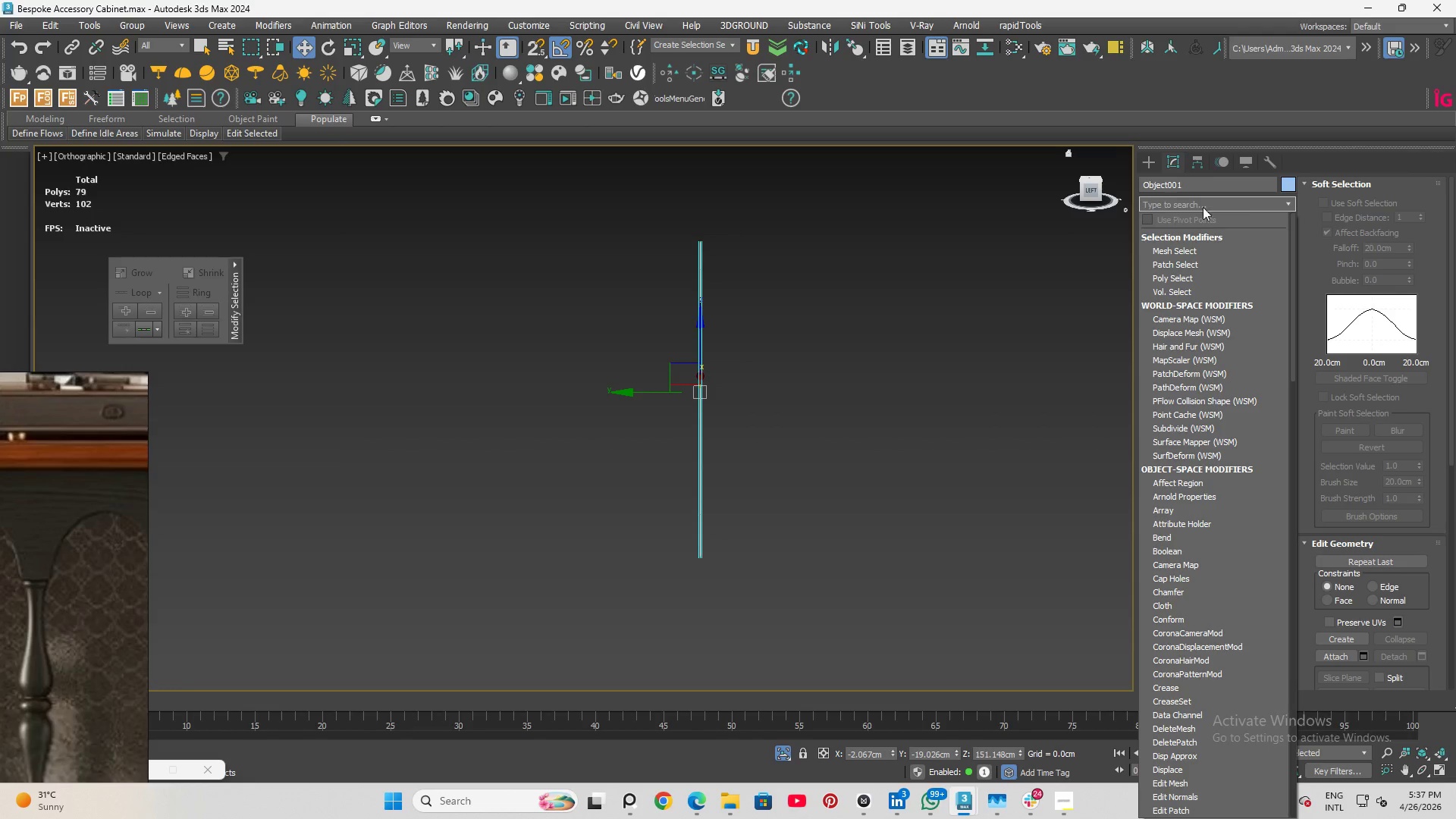 
type(sy)
 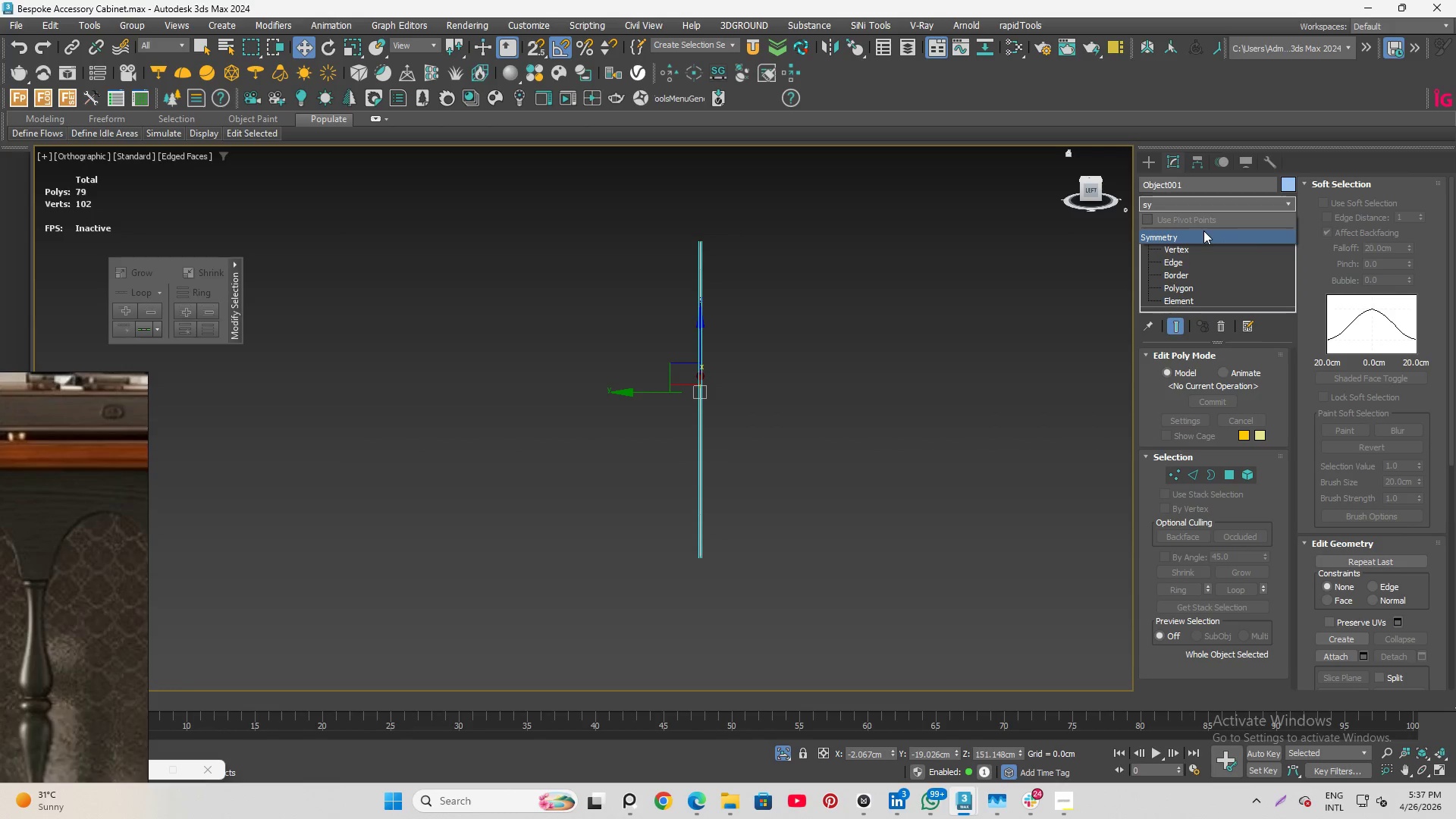 
left_click([1203, 231])
 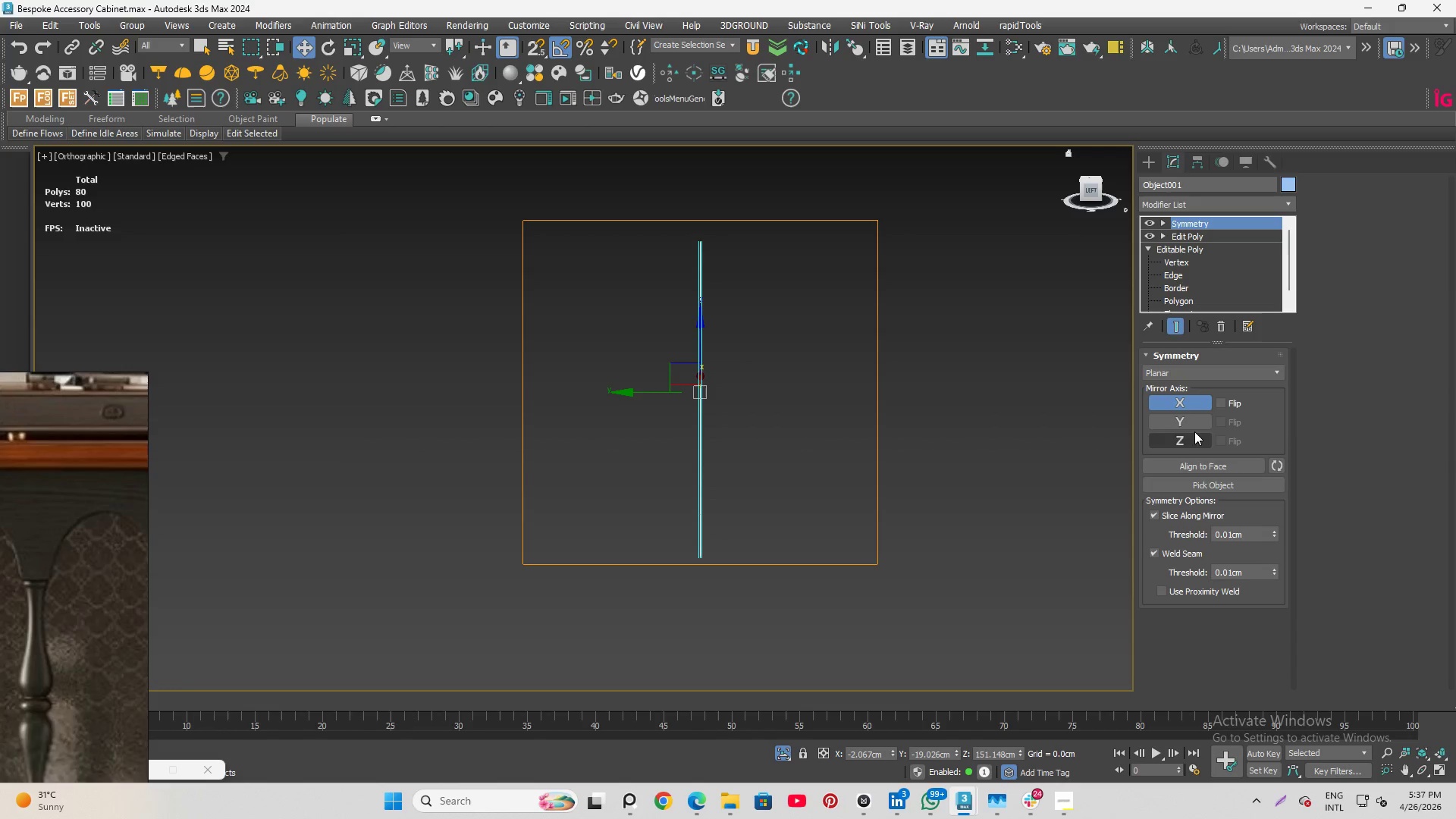 
left_click([1188, 424])
 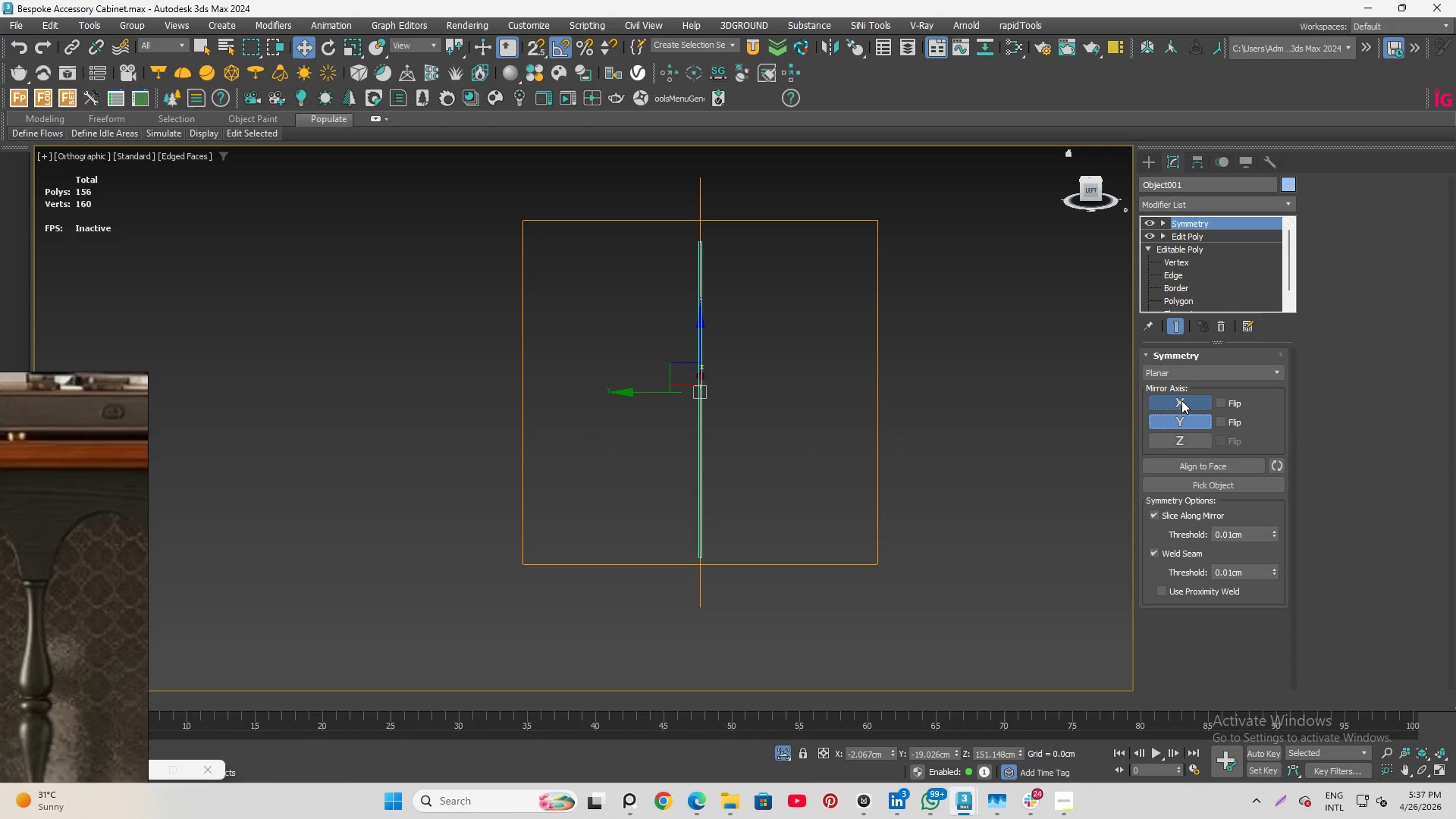 
left_click([1180, 397])
 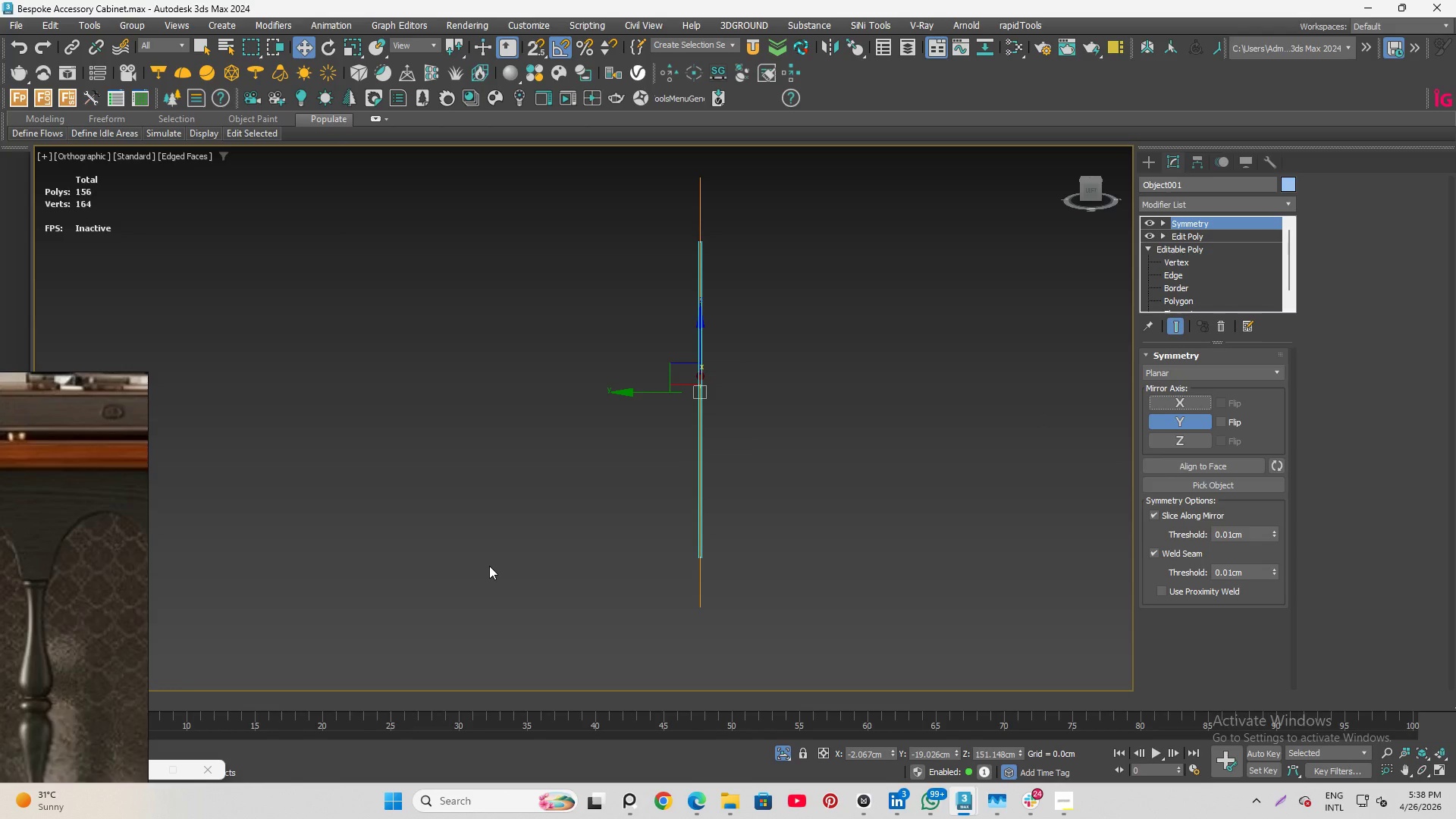 
wait(30.12)
 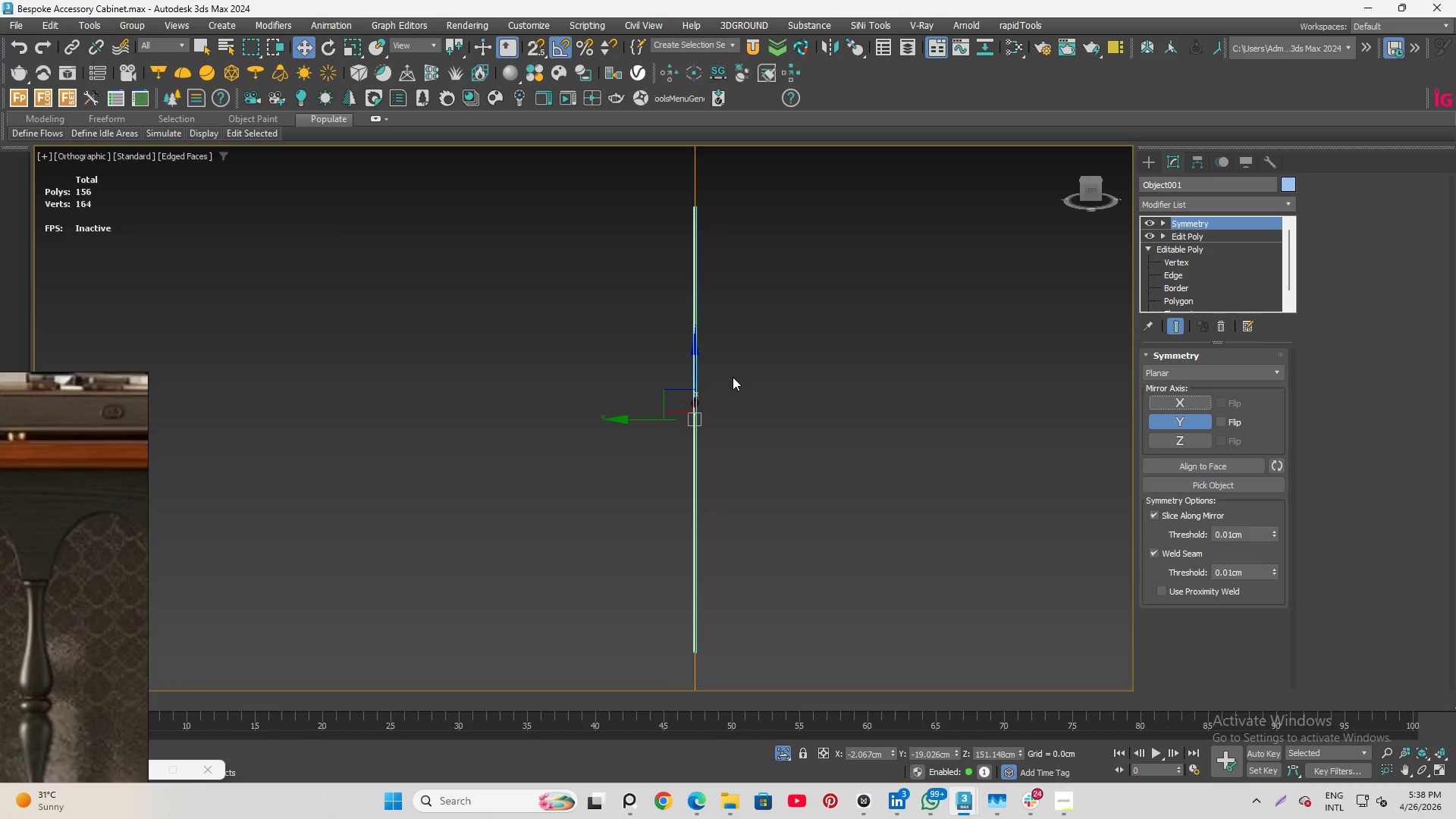 
hold_key(key=AltLeft, duration=1.89)
 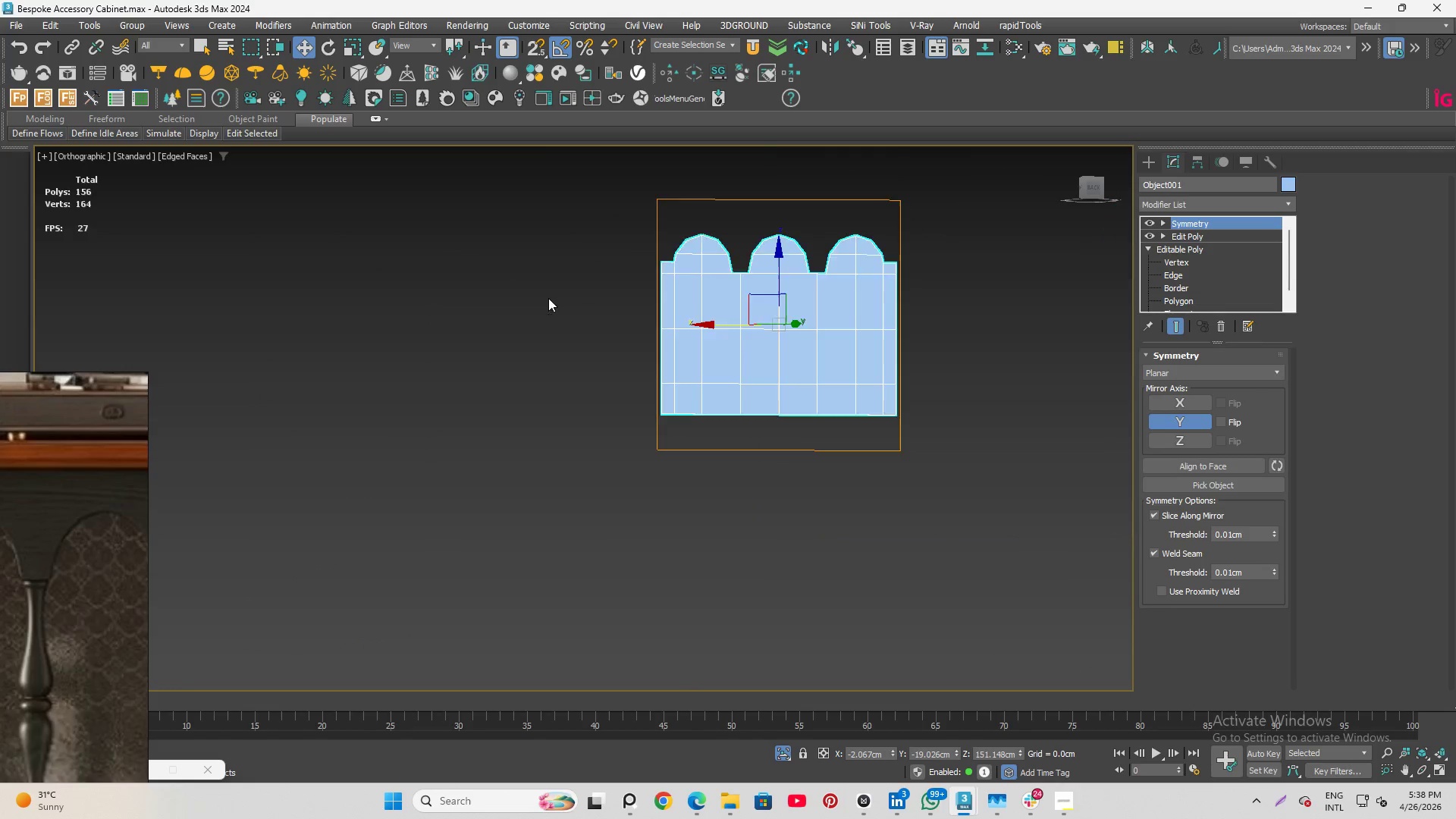 
scroll: coordinate [714, 334], scroll_direction: up, amount: 1.0
 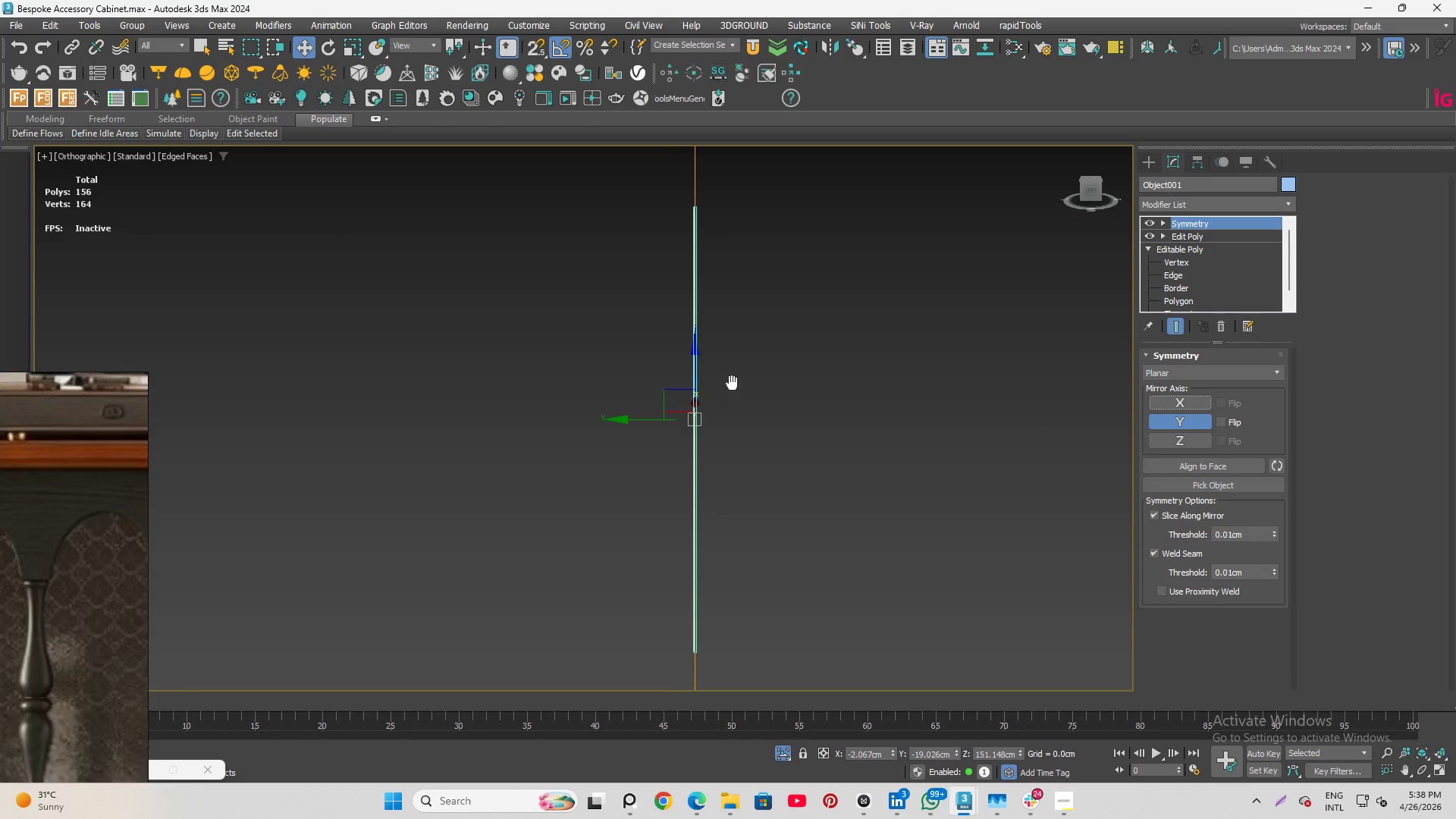 
scroll: coordinate [548, 298], scroll_direction: down, amount: 1.0
 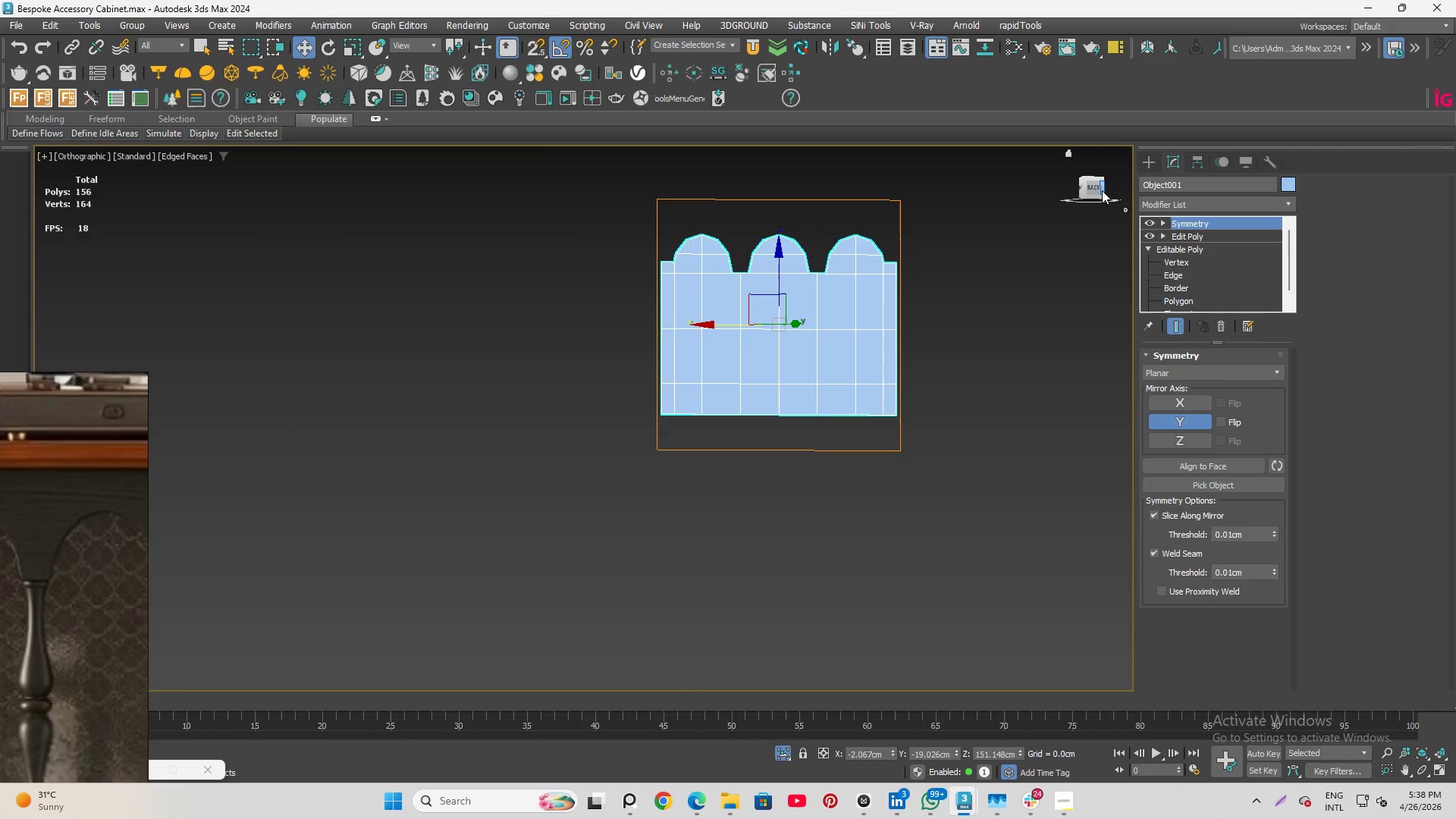 
left_click([1097, 188])
 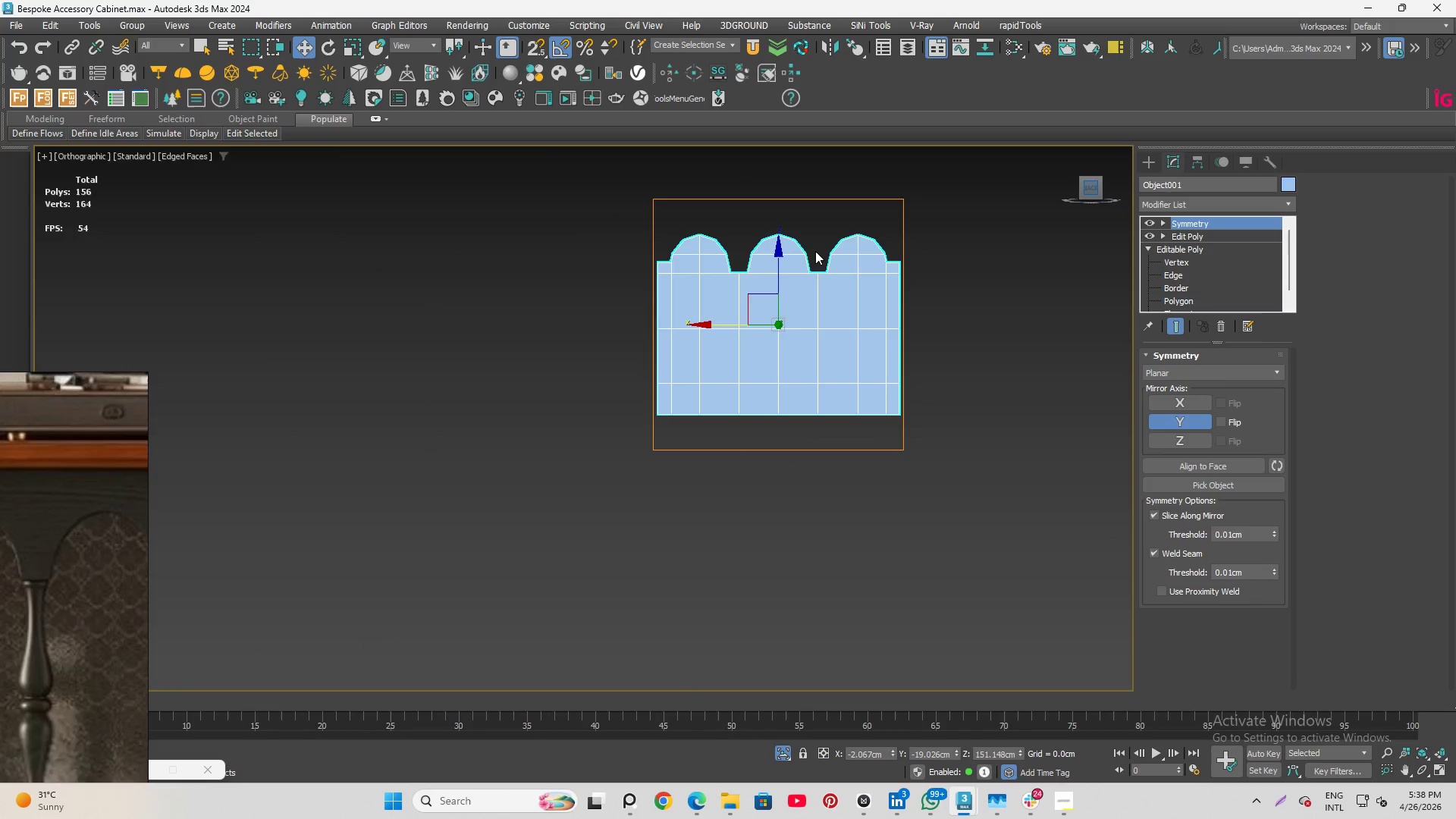 
scroll: coordinate [824, 241], scroll_direction: up, amount: 1.0
 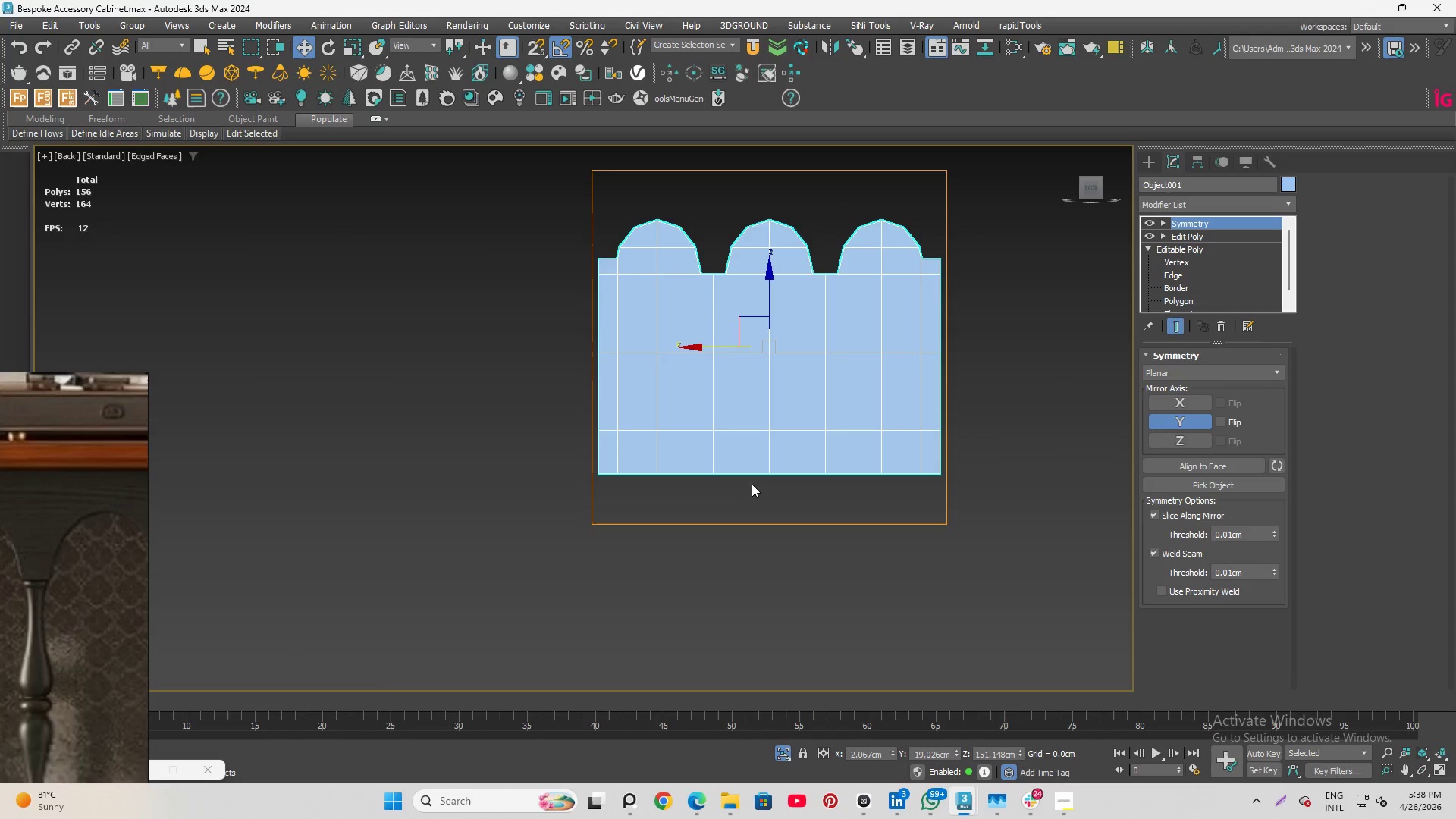 
hold_key(key=AltLeft, duration=1.69)
 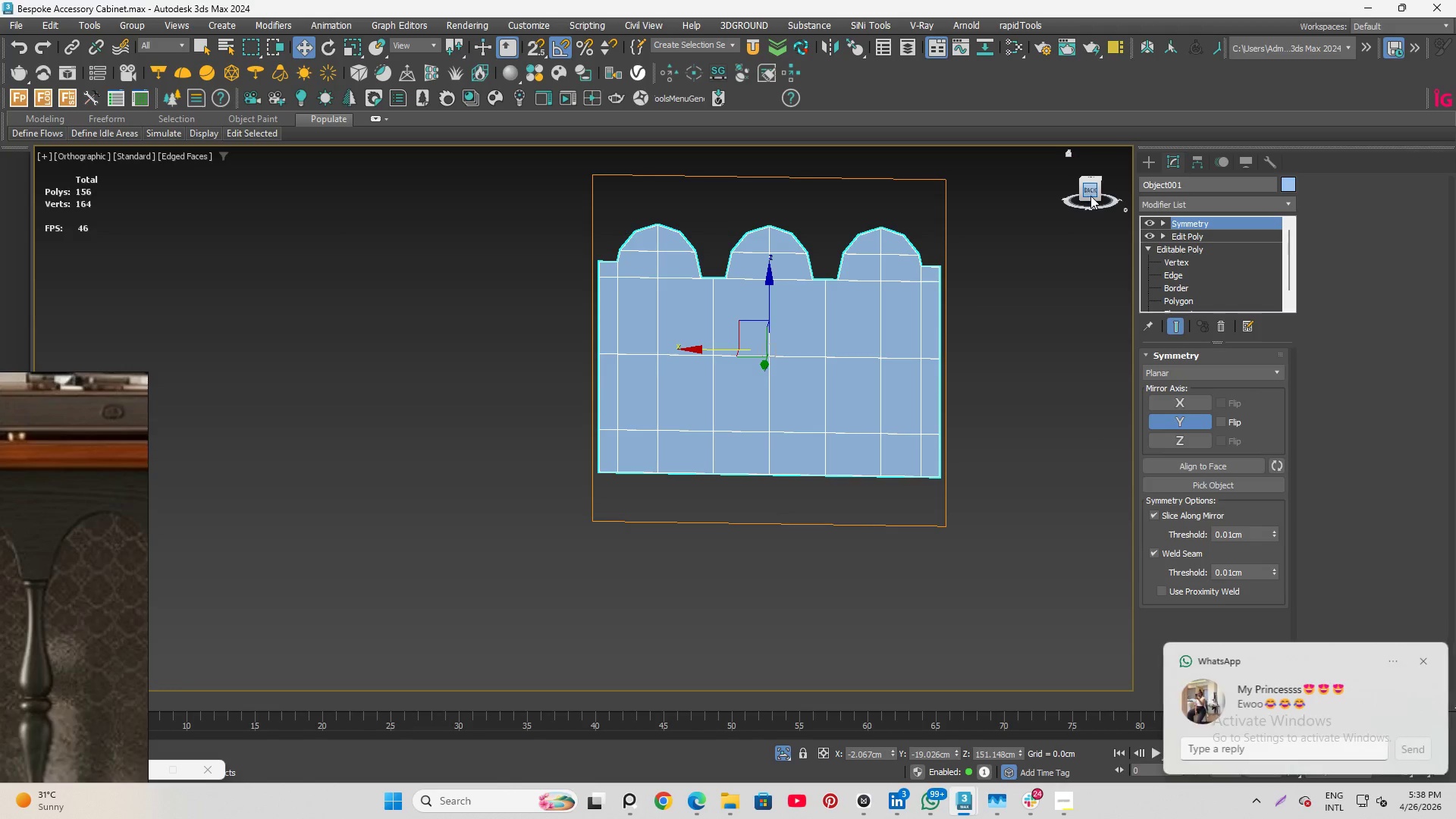 
left_click([1090, 196])
 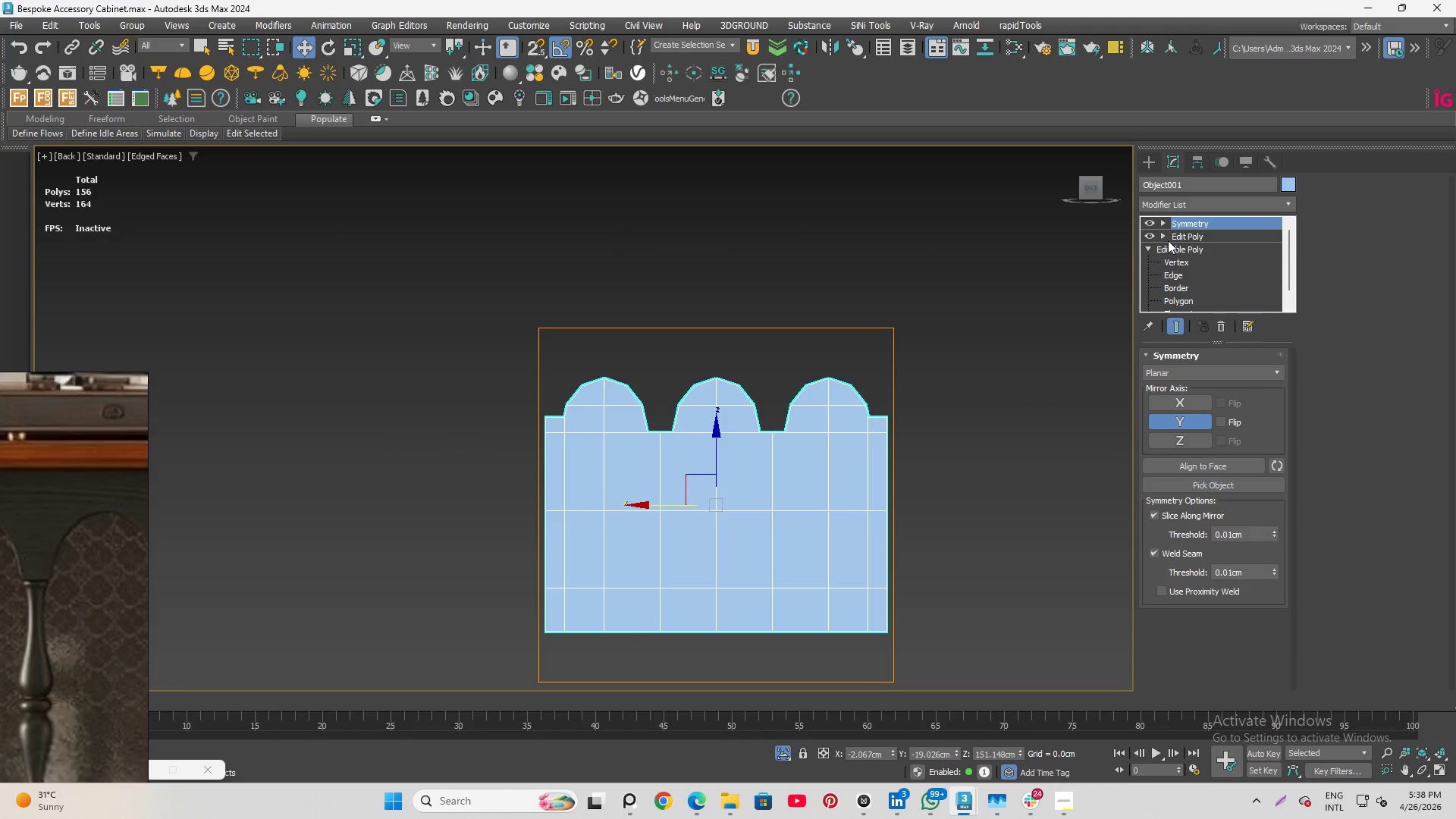 
double_click([1190, 256])
 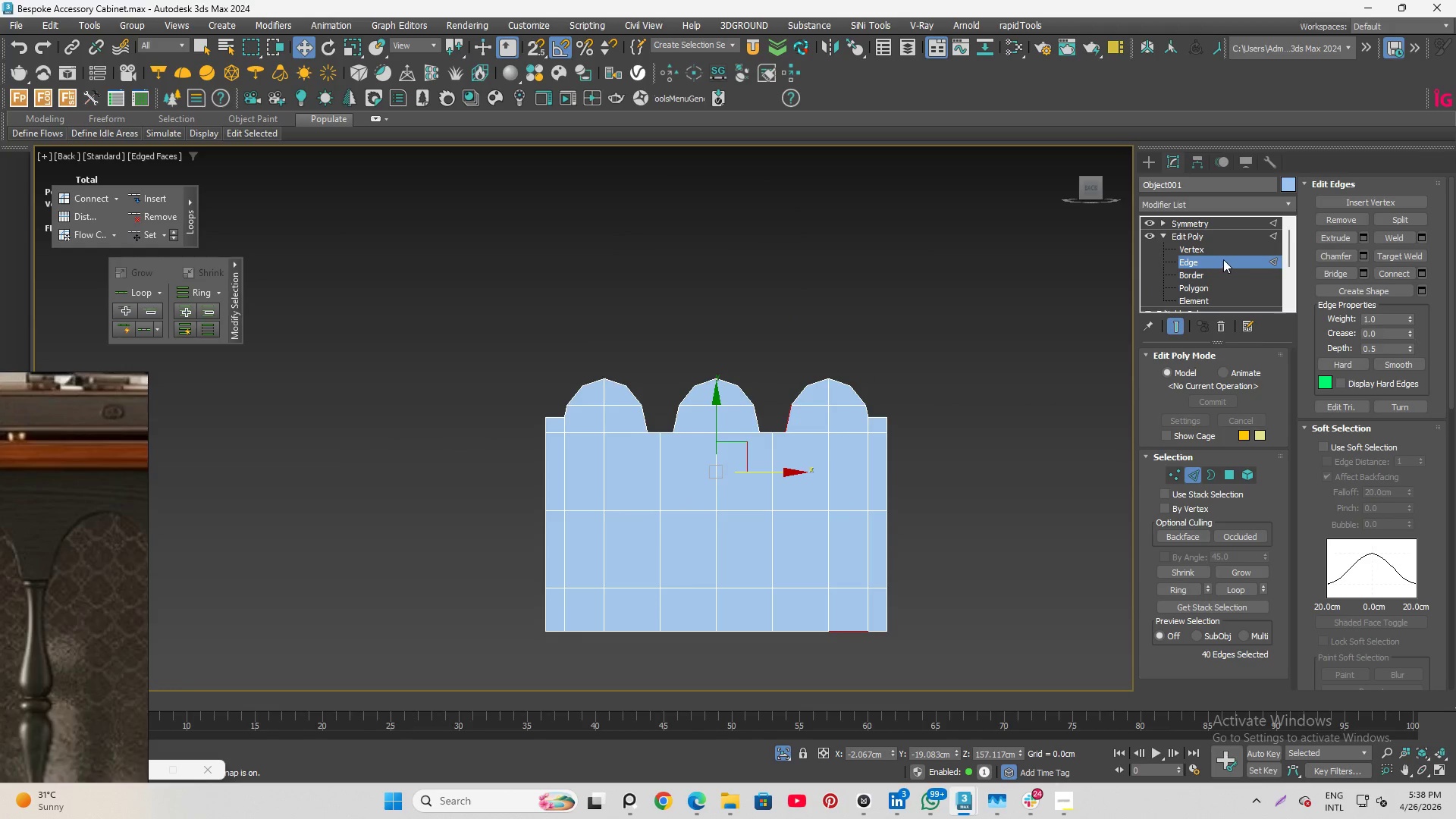 
left_click([1186, 246])
 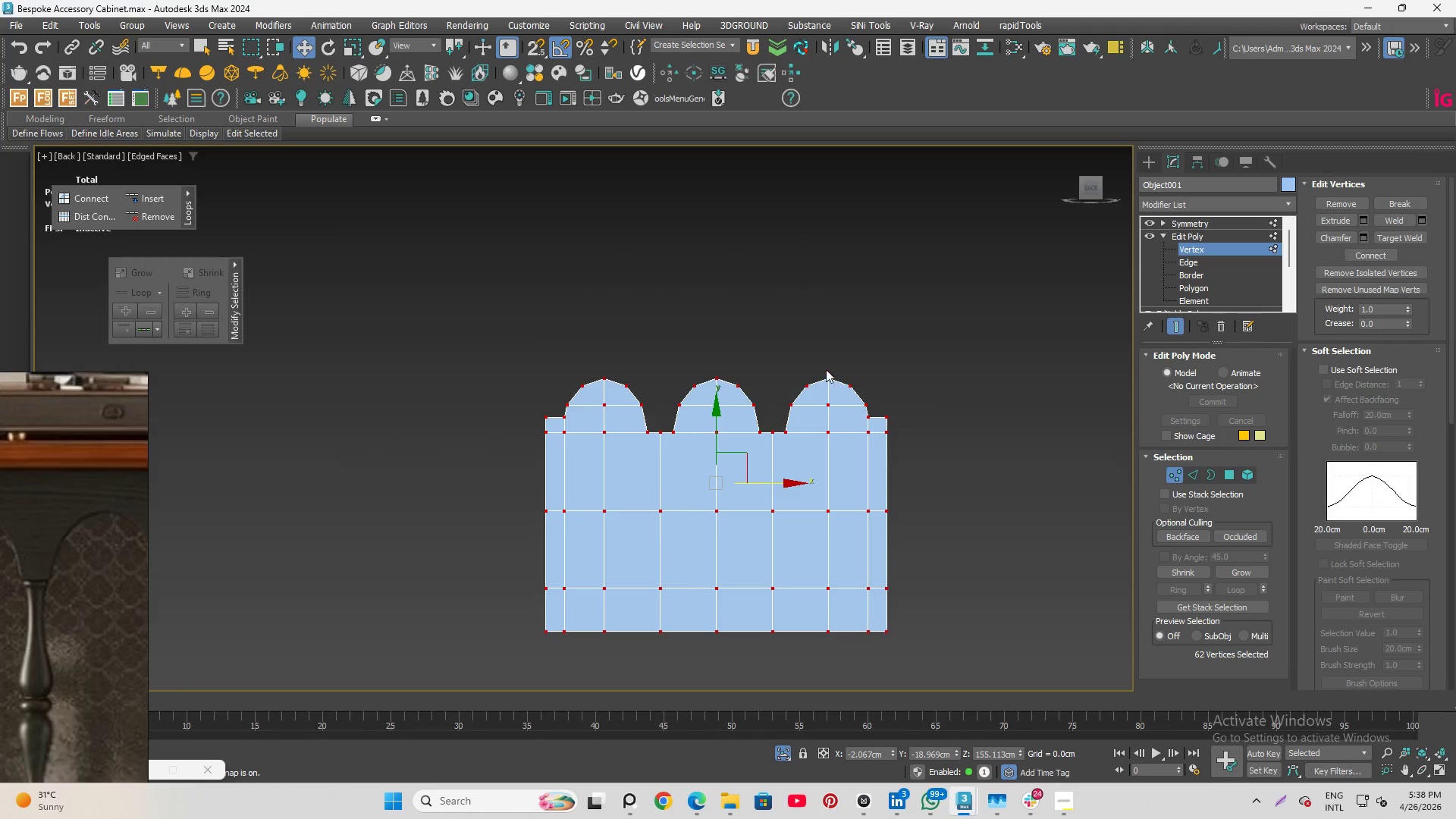 
scroll: coordinate [839, 395], scroll_direction: up, amount: 1.0
 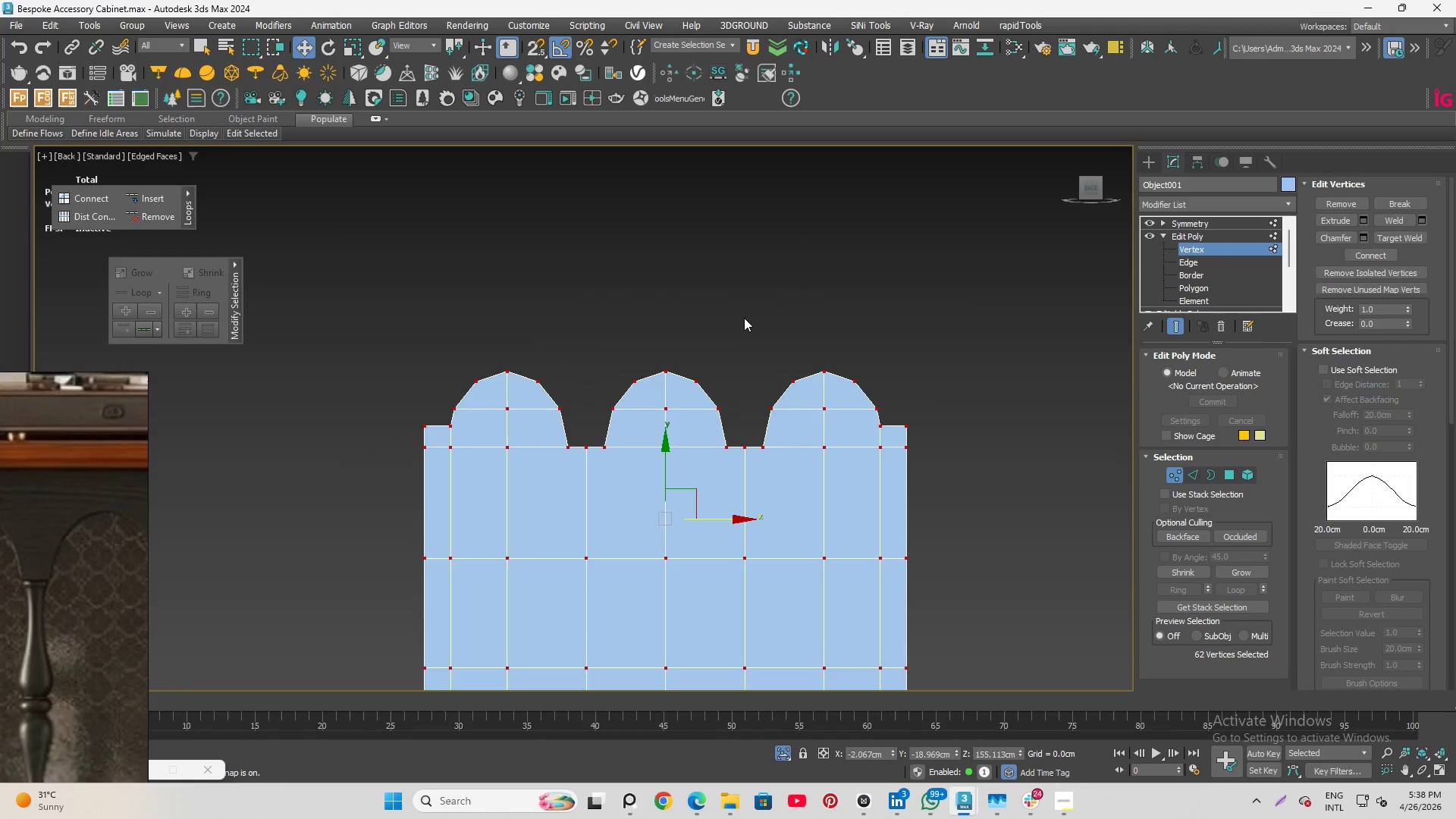 
scroll: coordinate [744, 317], scroll_direction: down, amount: 1.0
 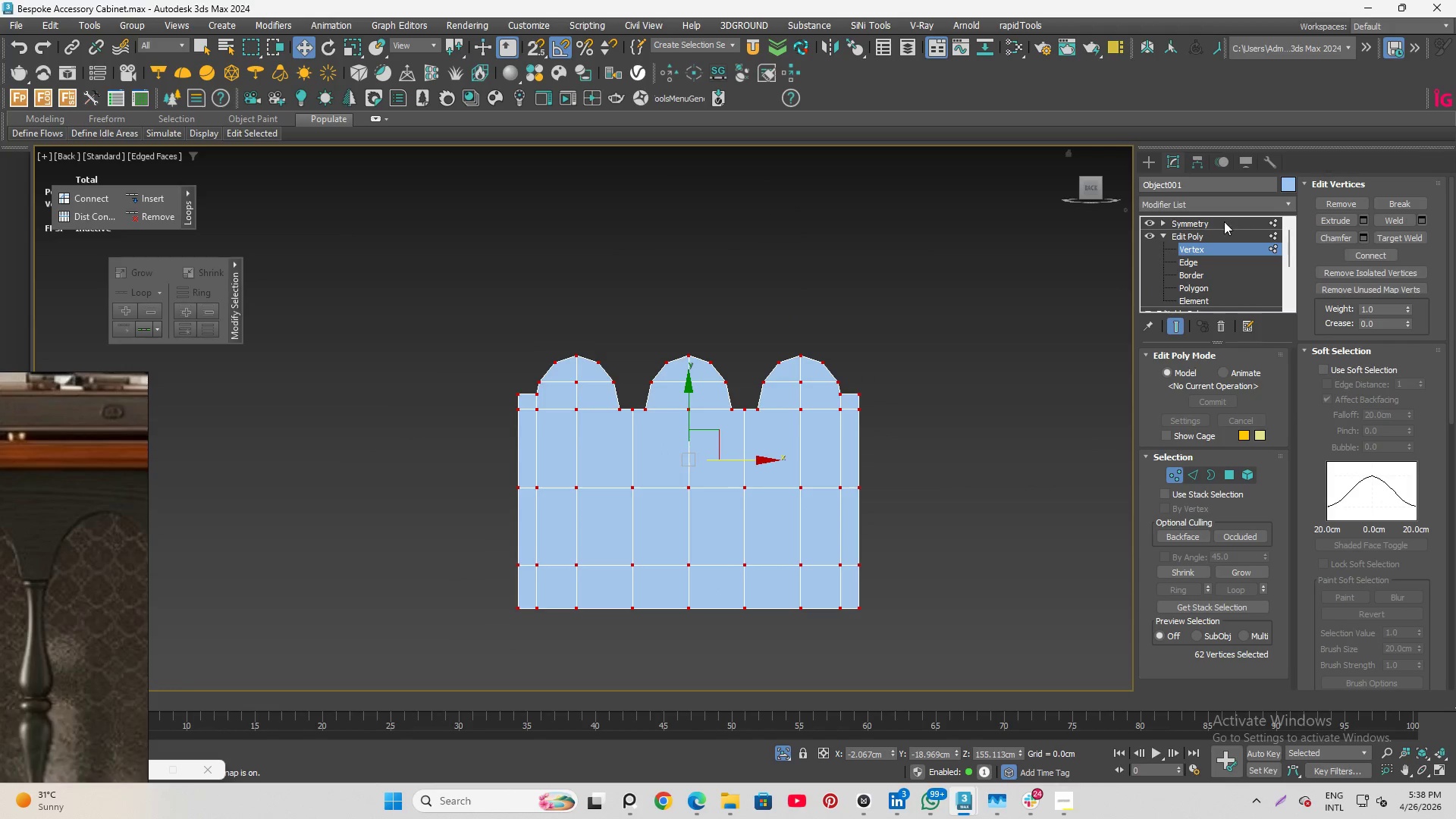 
left_click([1230, 223])
 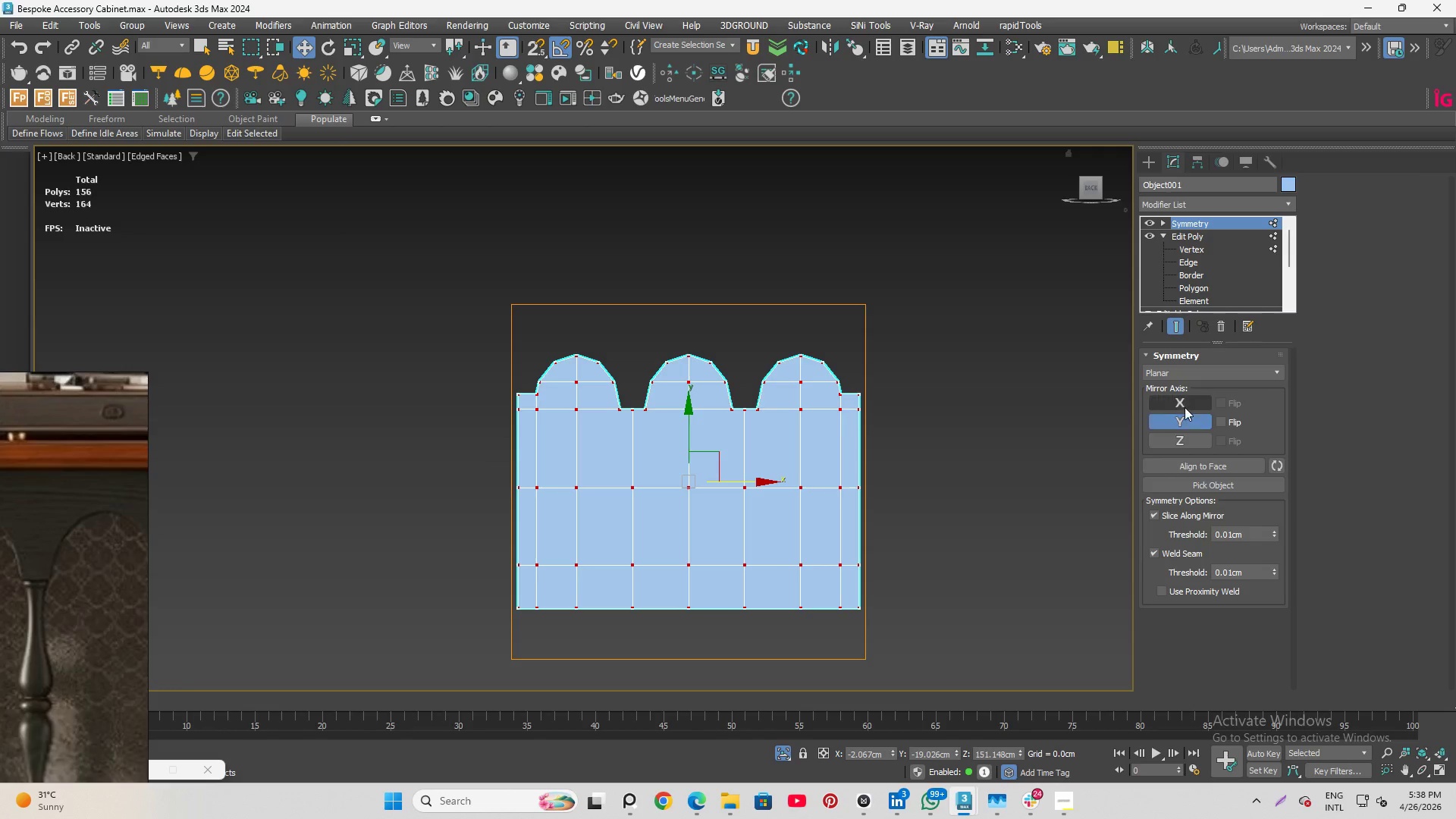 
left_click([1185, 405])
 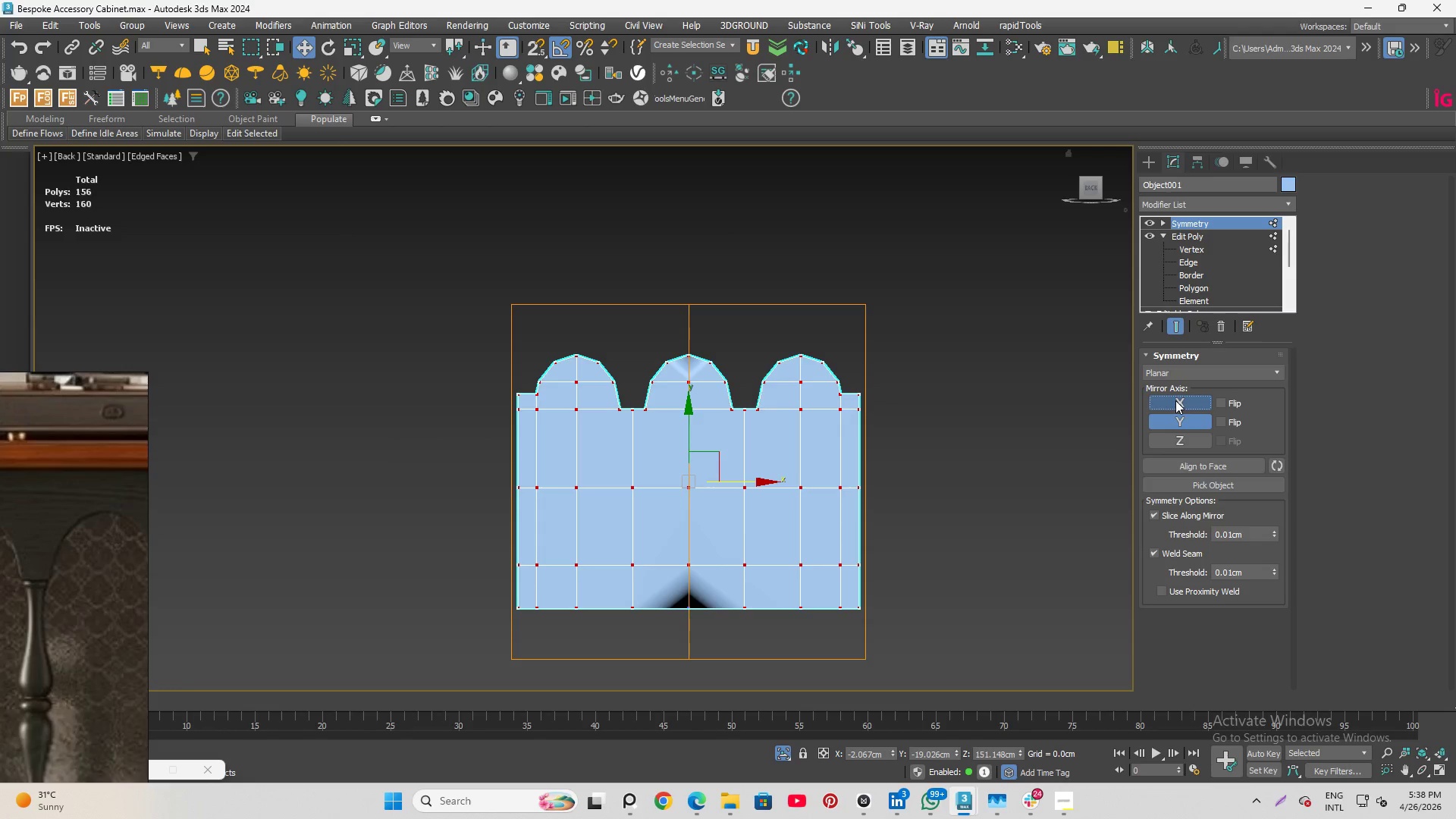 
left_click([1175, 400])
 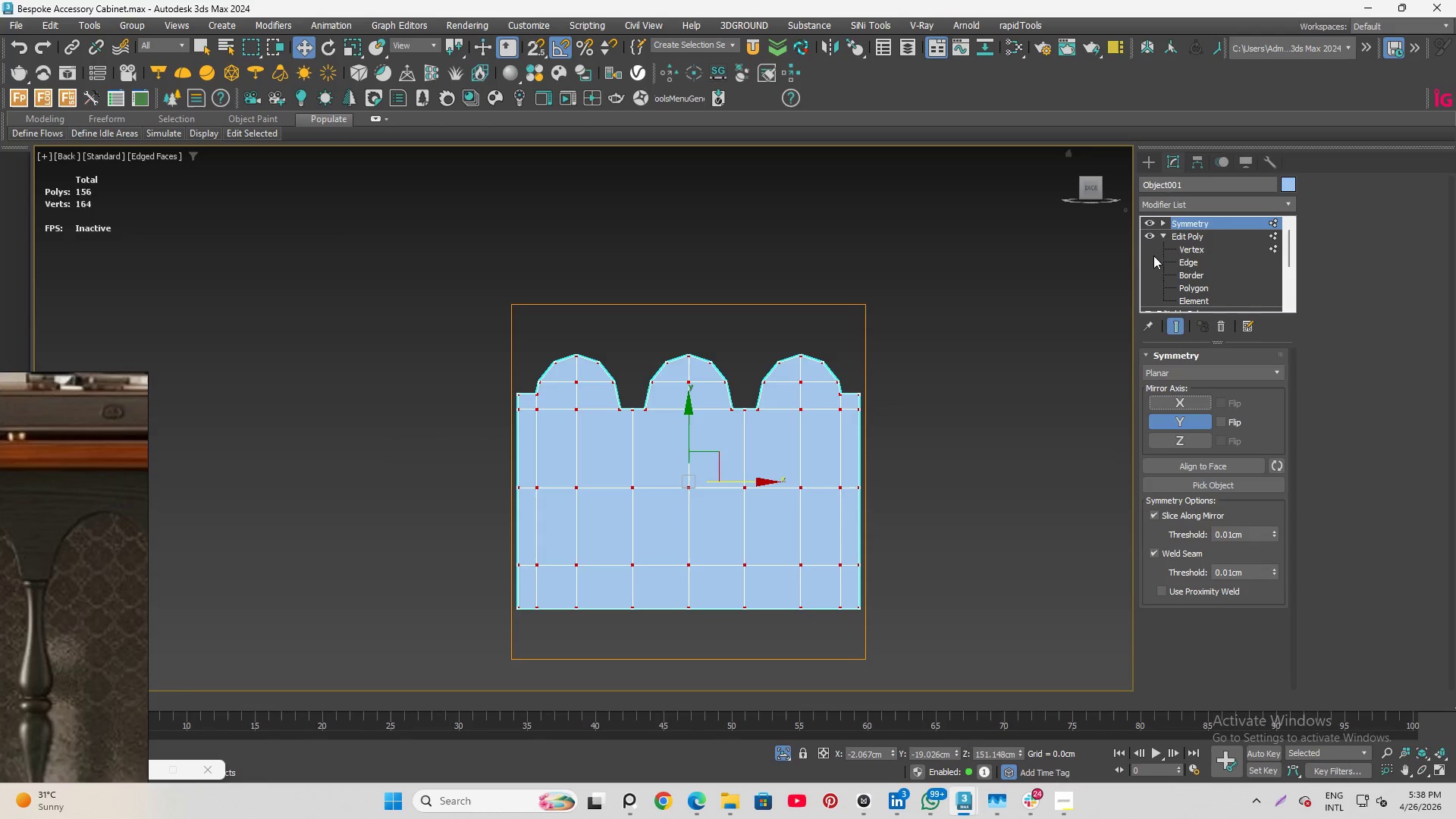 
scroll: coordinate [638, 217], scroll_direction: up, amount: 6.0
 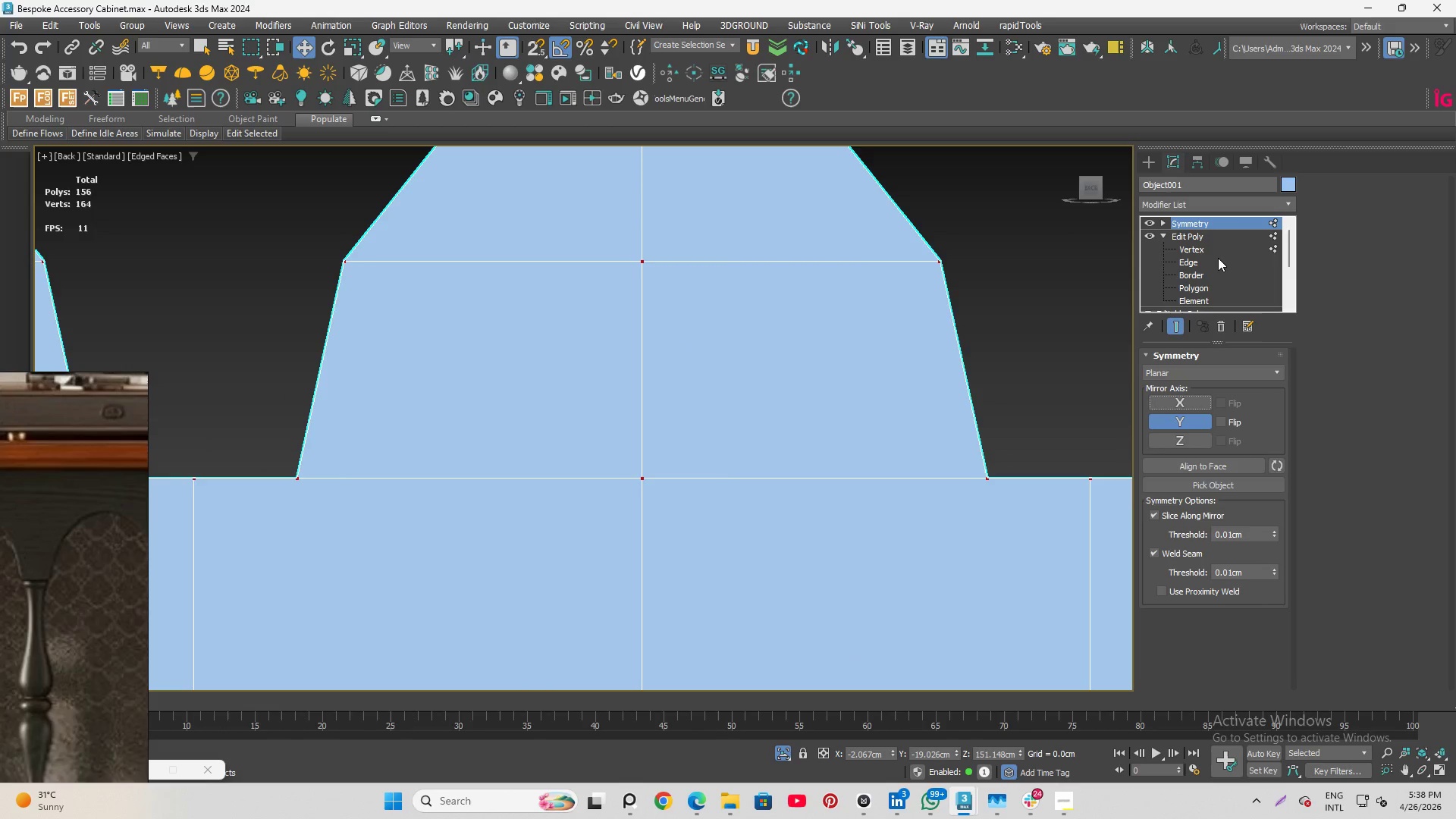 
left_click([1215, 253])
 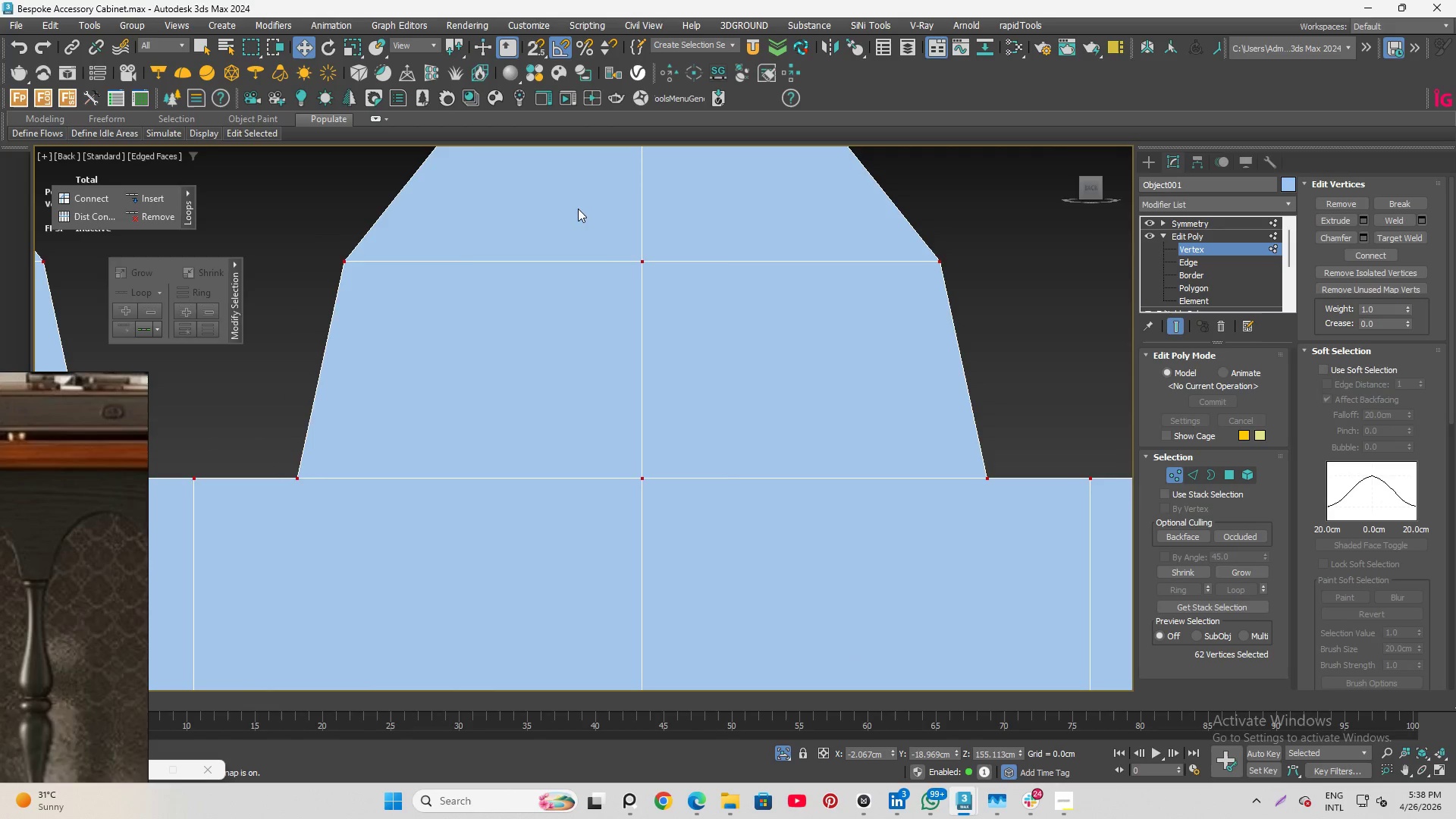 
scroll: coordinate [616, 247], scroll_direction: down, amount: 7.0
 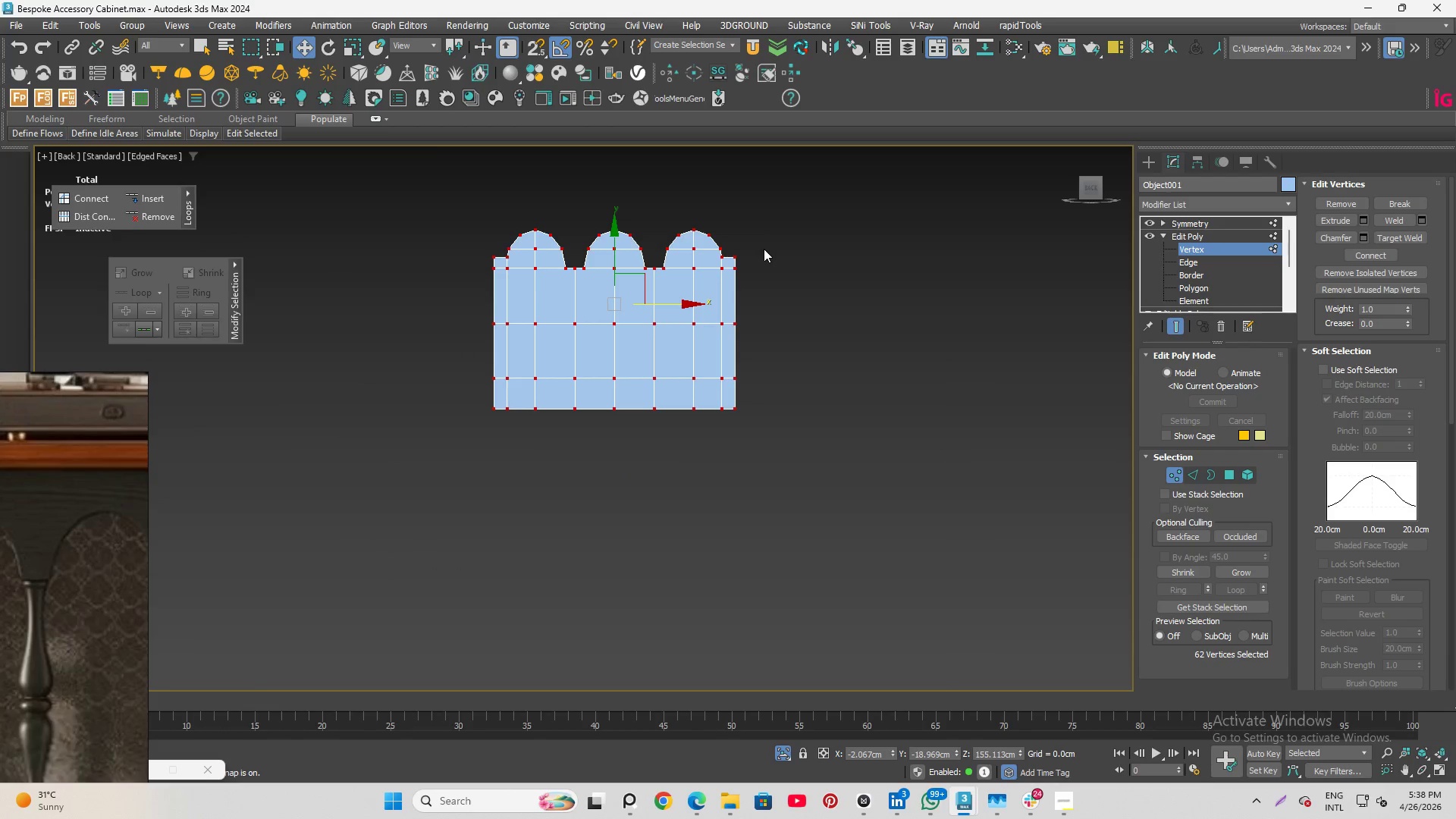 
key(Alt+1)
 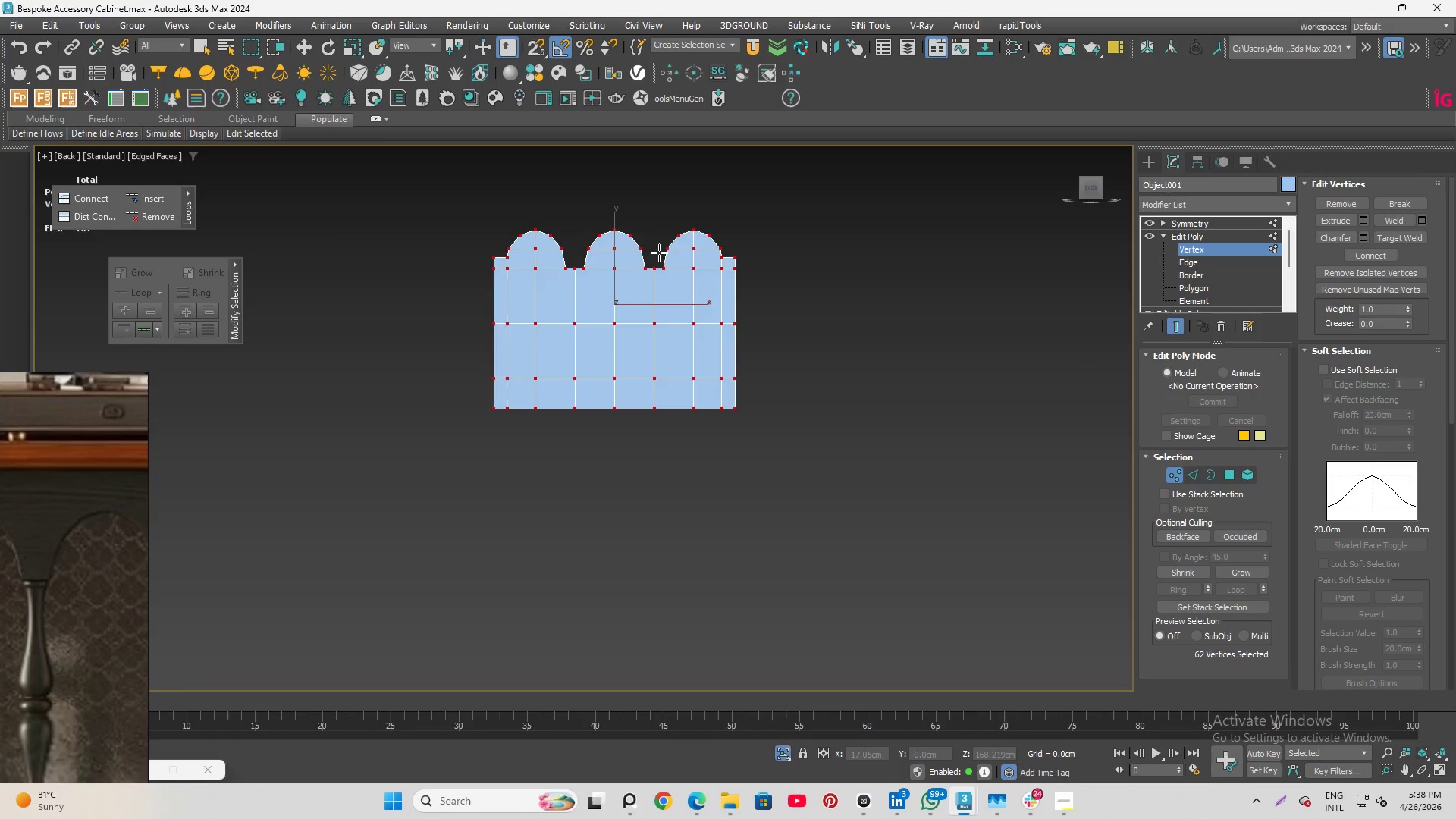 
scroll: coordinate [654, 253], scroll_direction: up, amount: 2.0
 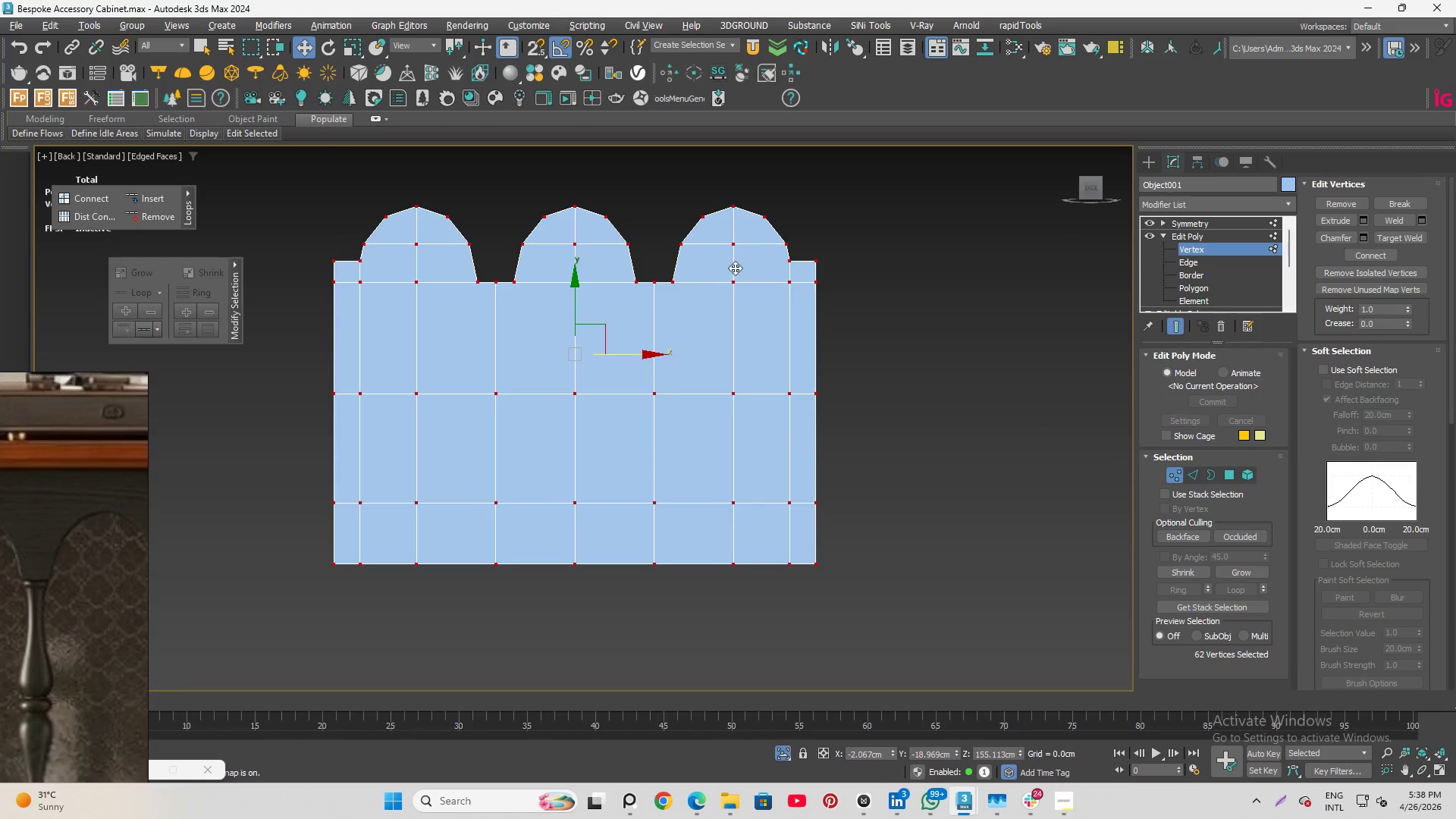 
key(Alt+AltLeft)
 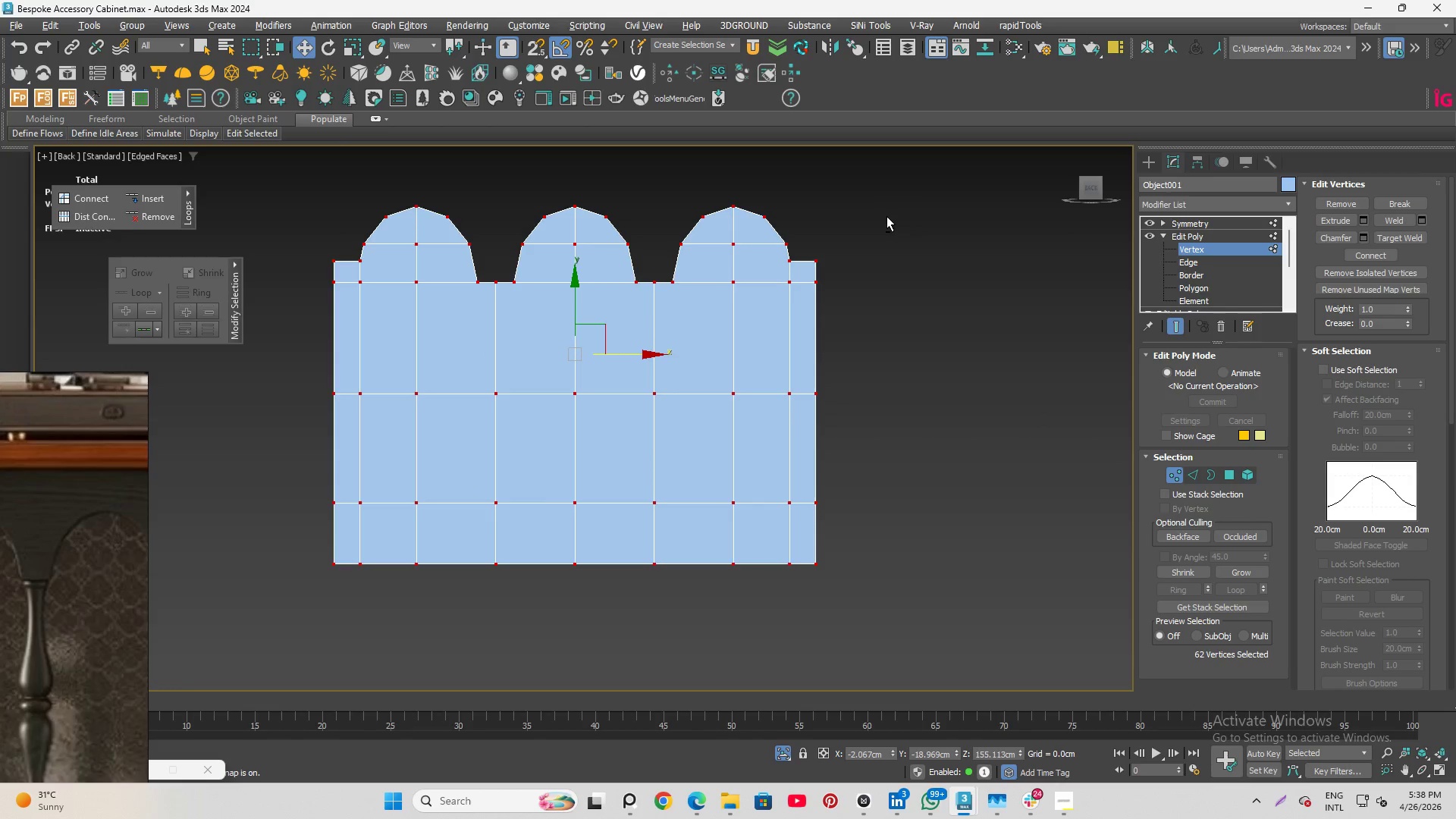 
key(Alt+C)
 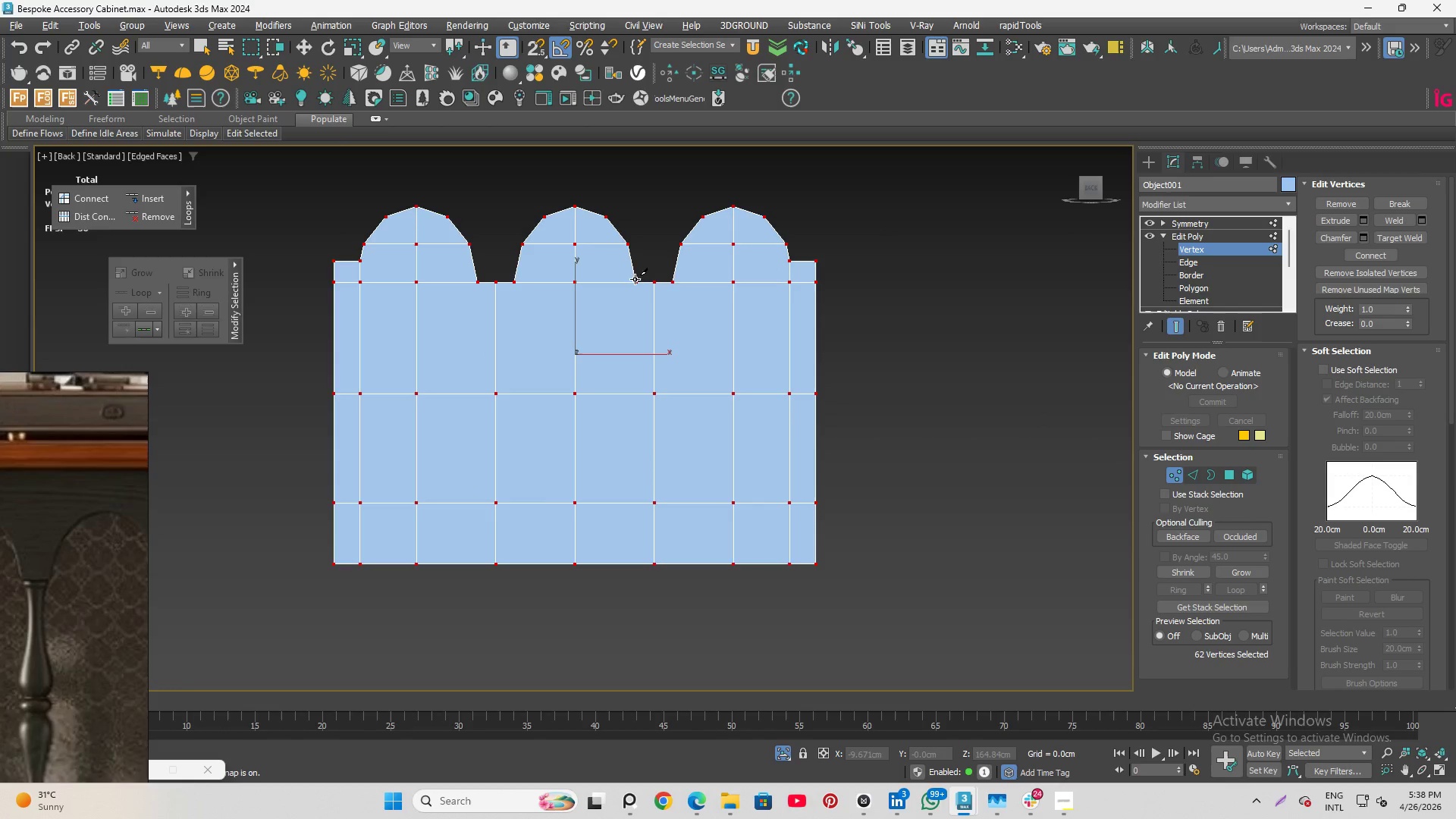 
left_click([638, 281])
 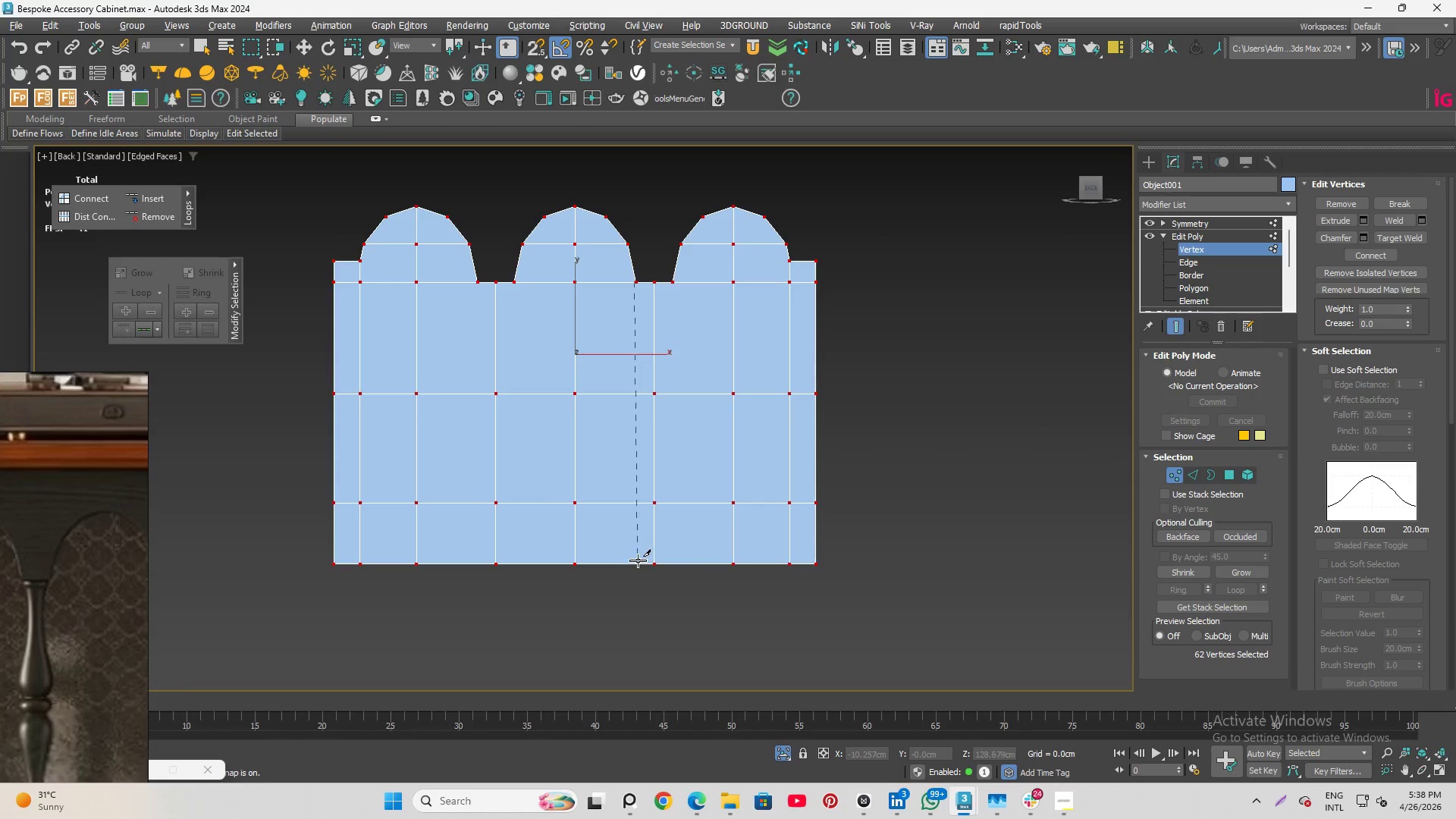 
scroll: coordinate [632, 563], scroll_direction: up, amount: 3.0
 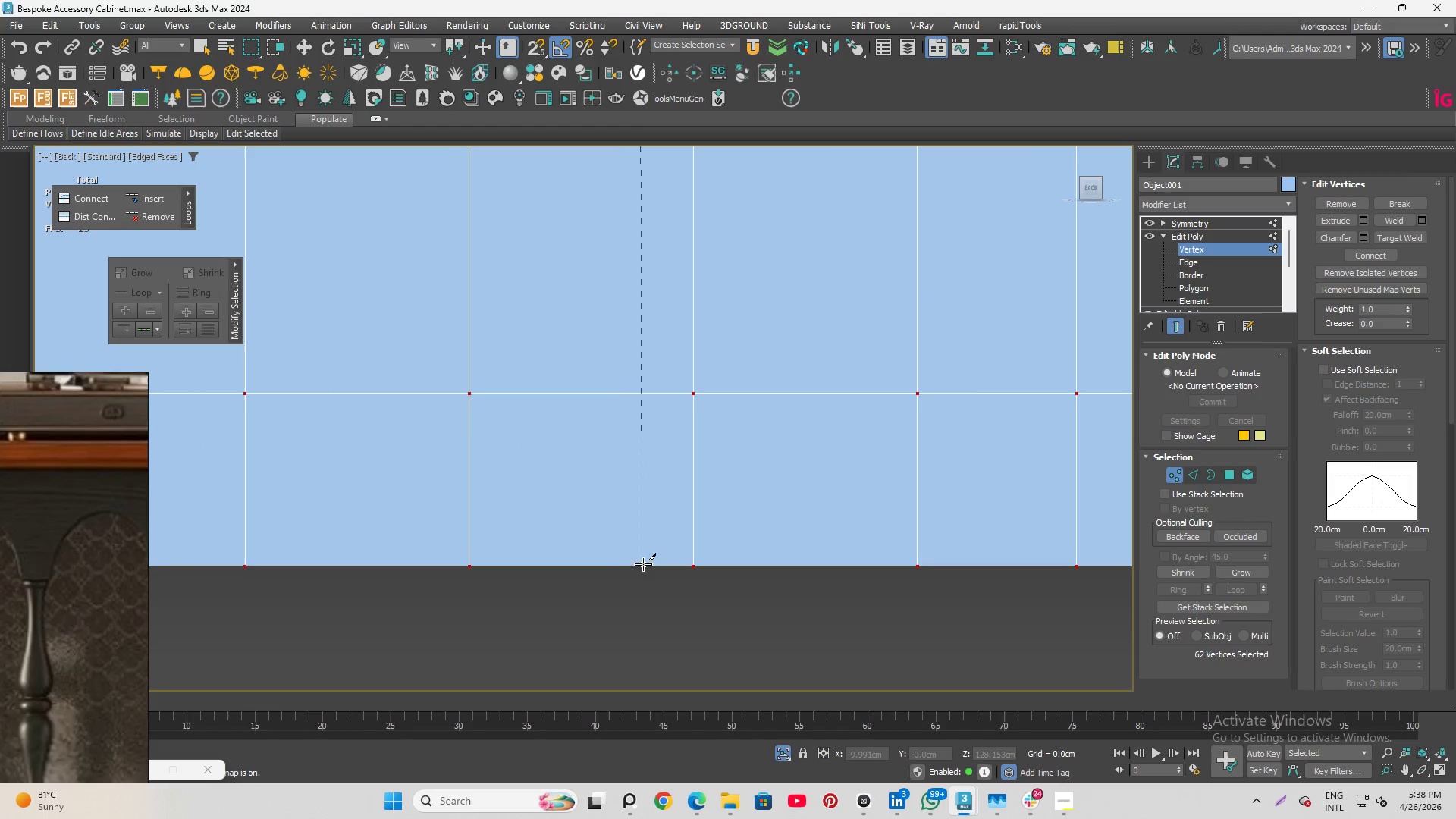 
scroll: coordinate [645, 563], scroll_direction: down, amount: 2.0
 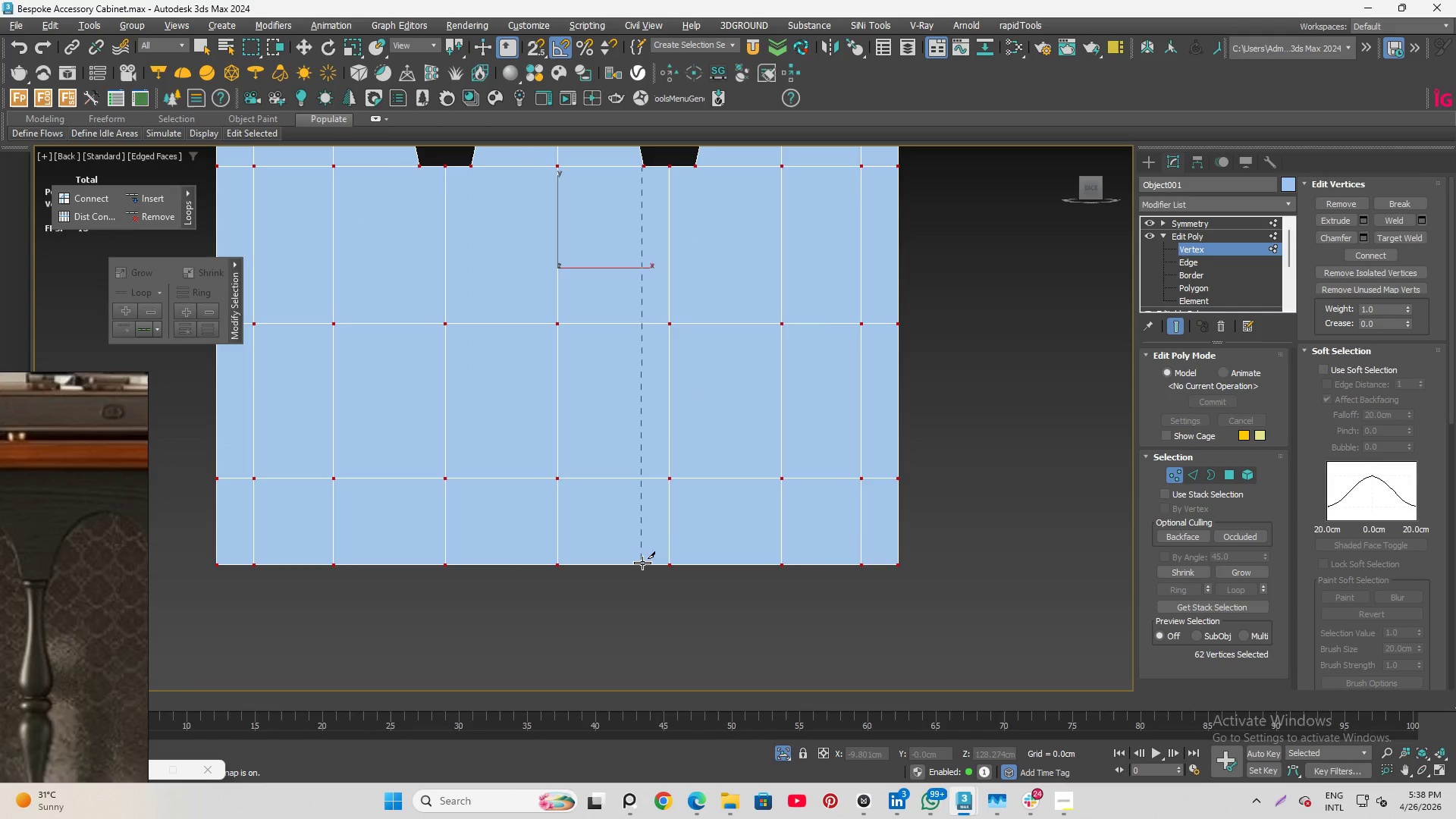 
left_click([642, 563])
 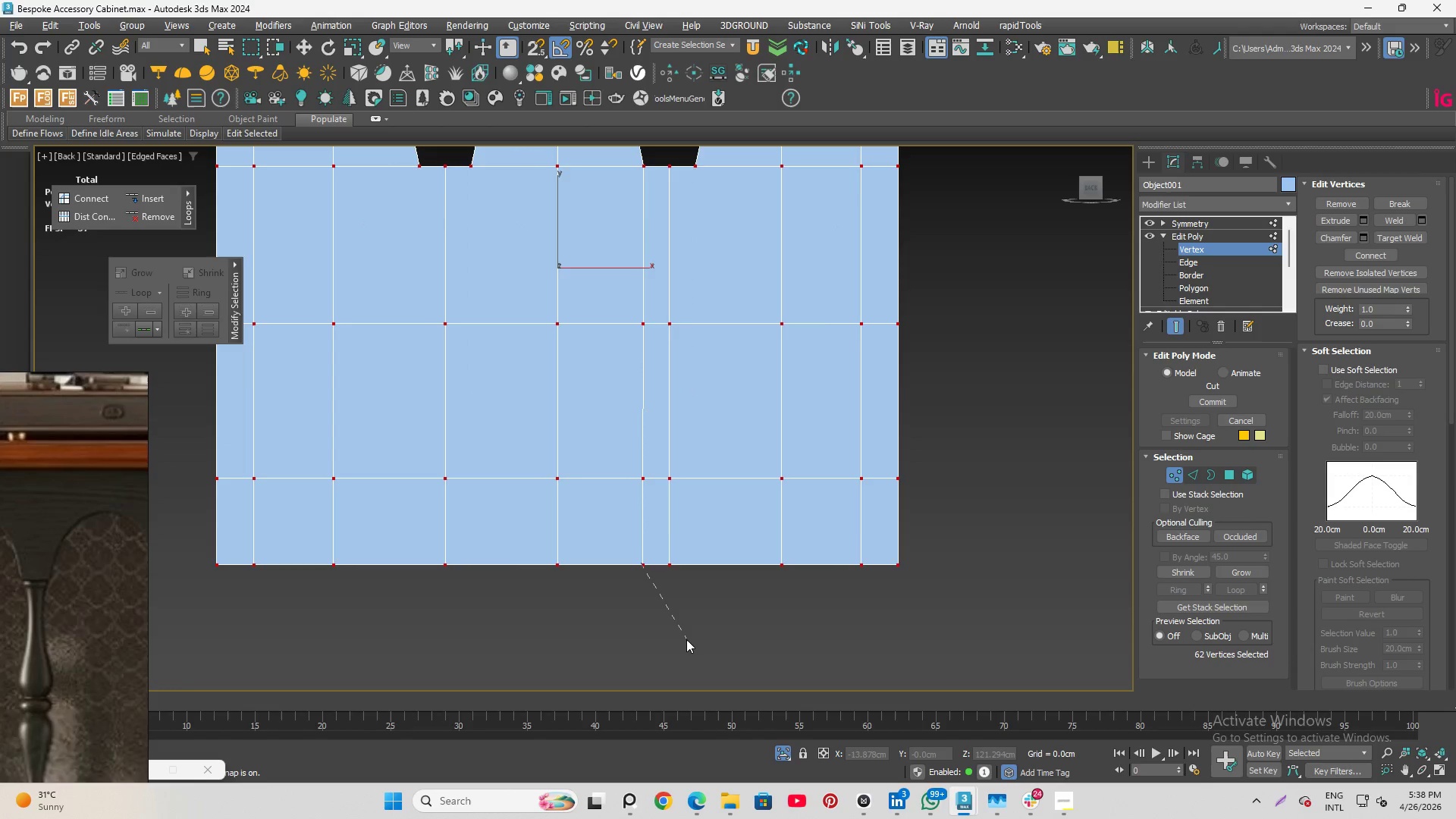 
right_click([685, 639])
 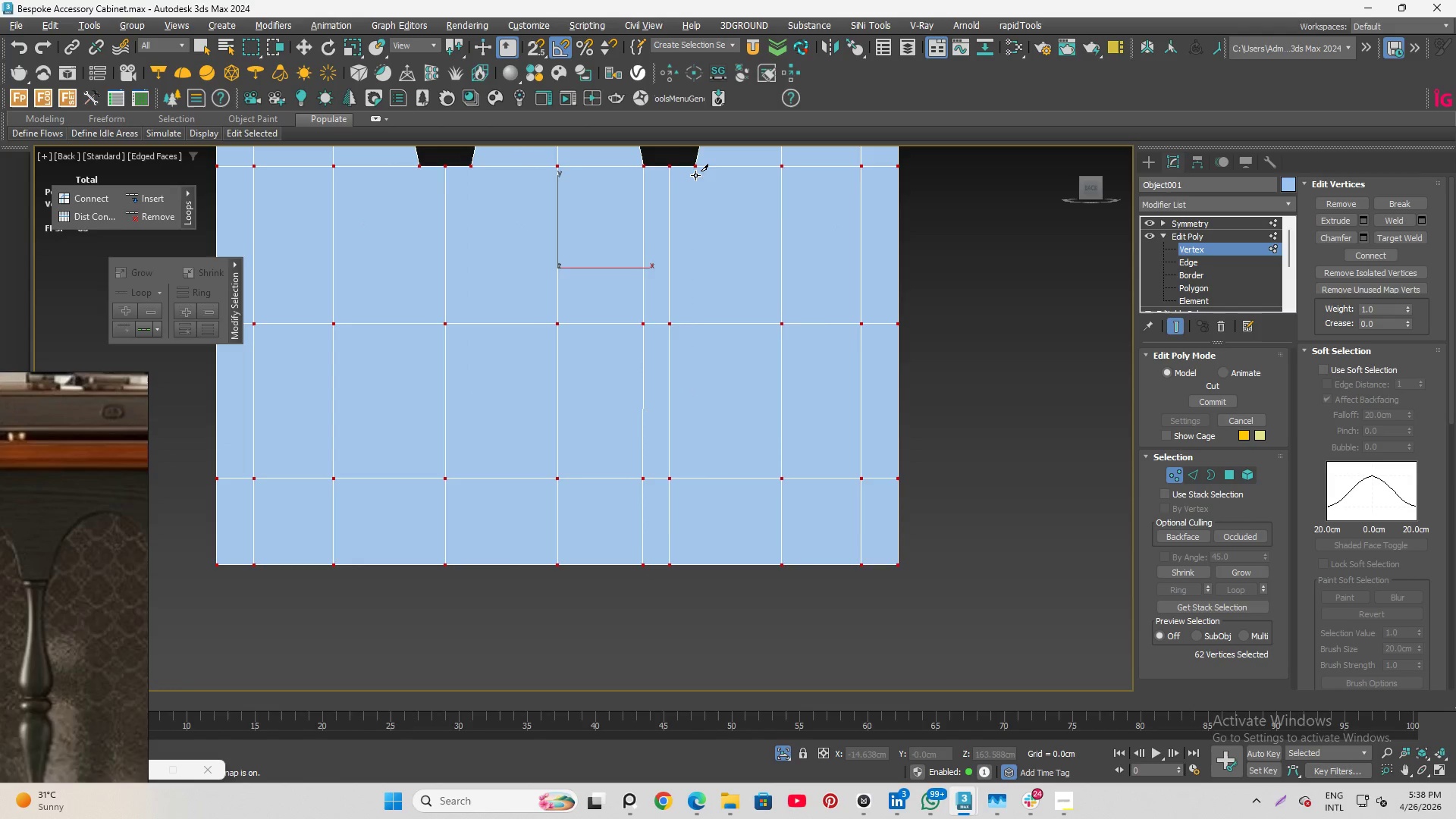 
left_click([693, 168])
 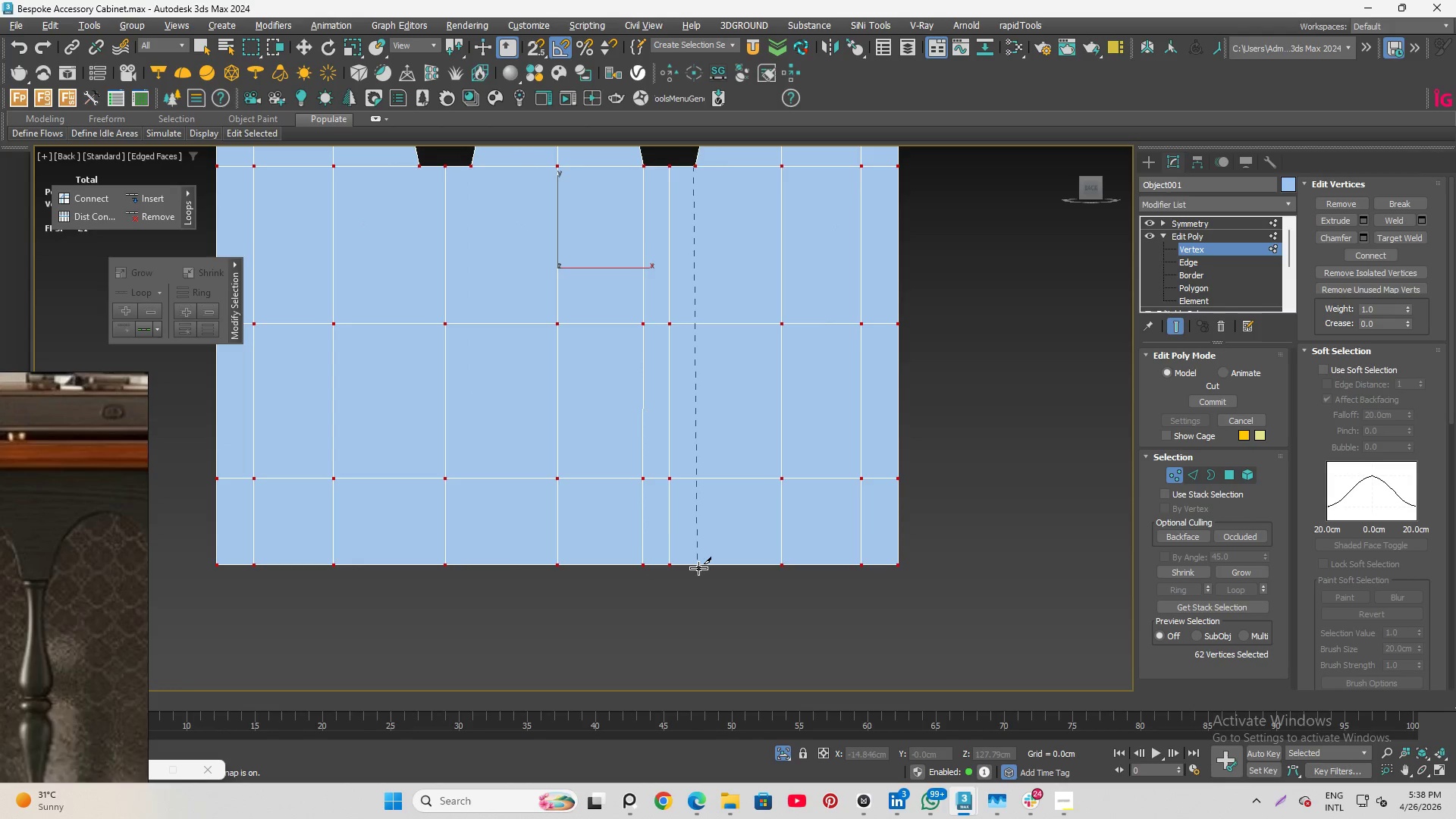 
left_click([698, 568])
 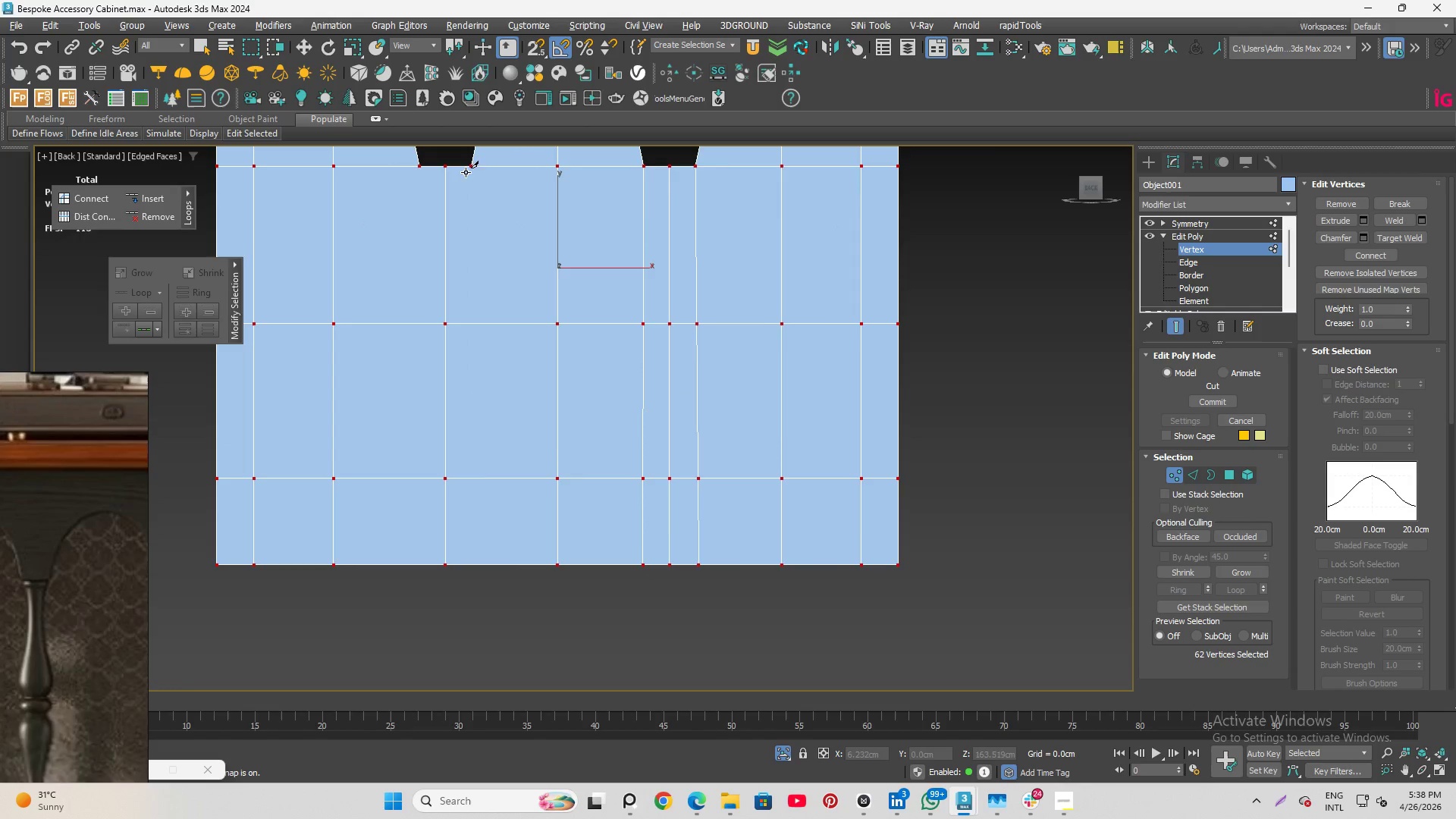 
left_click([470, 166])
 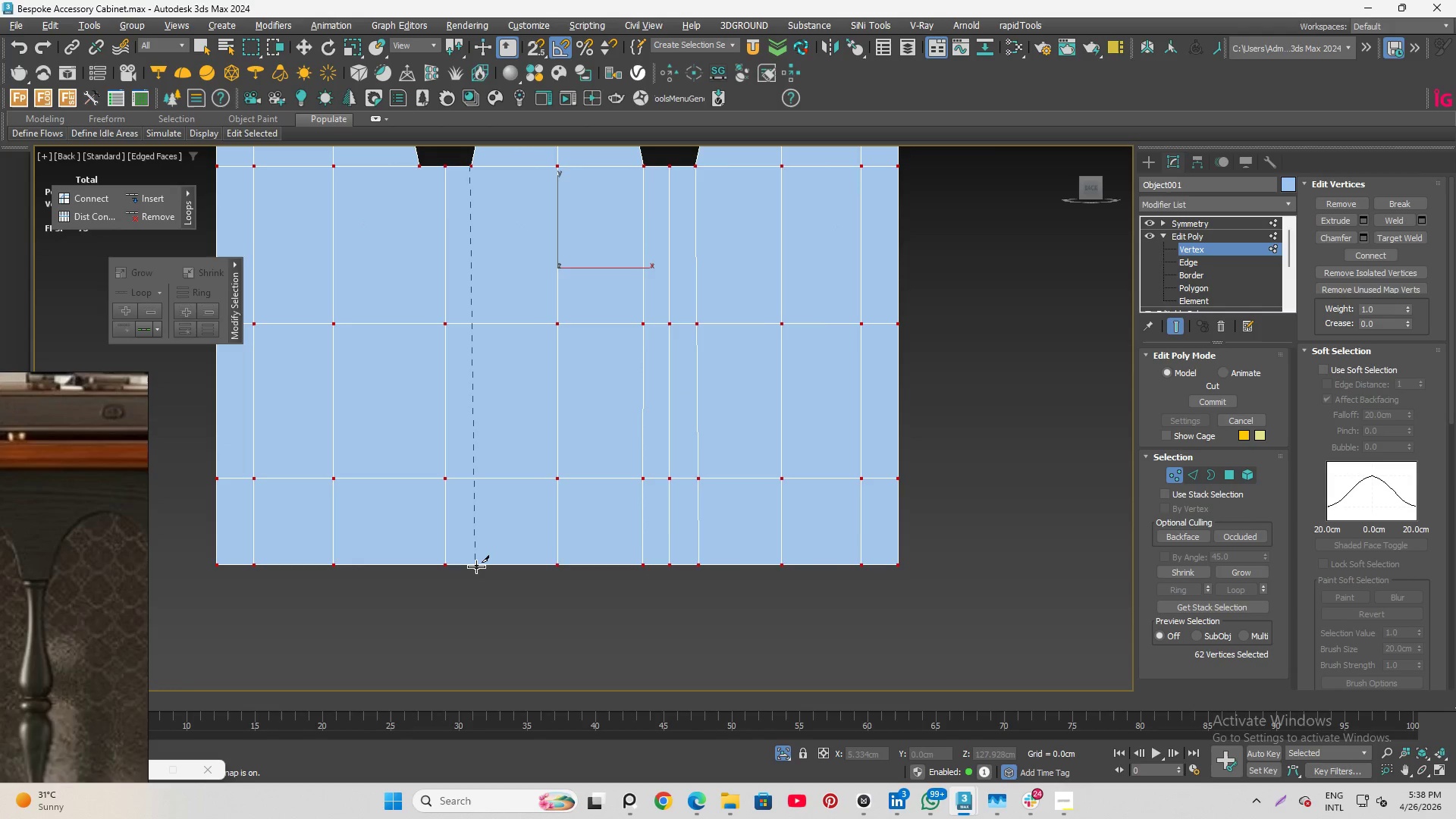 
left_click([476, 566])
 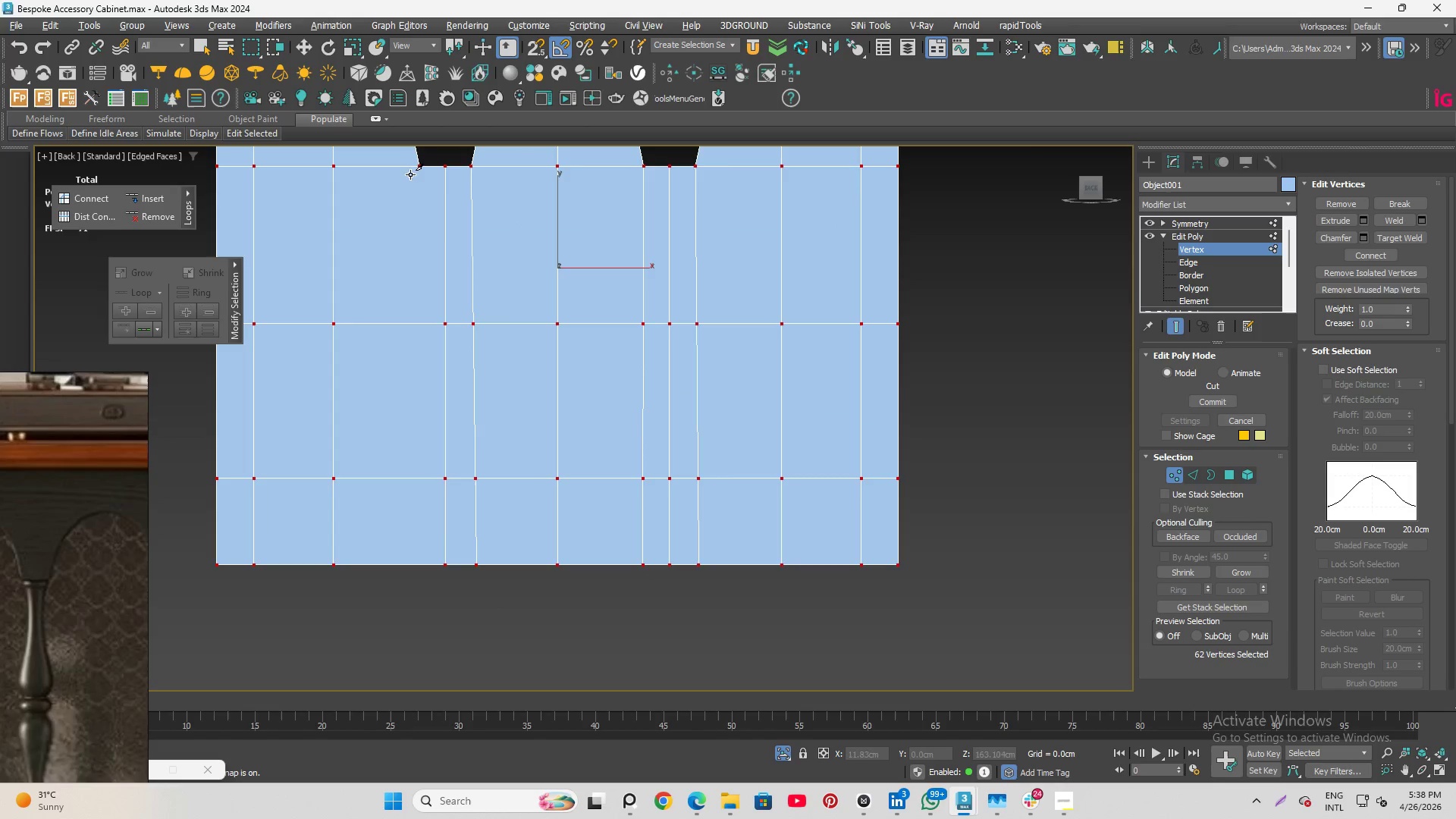 
left_click([420, 162])
 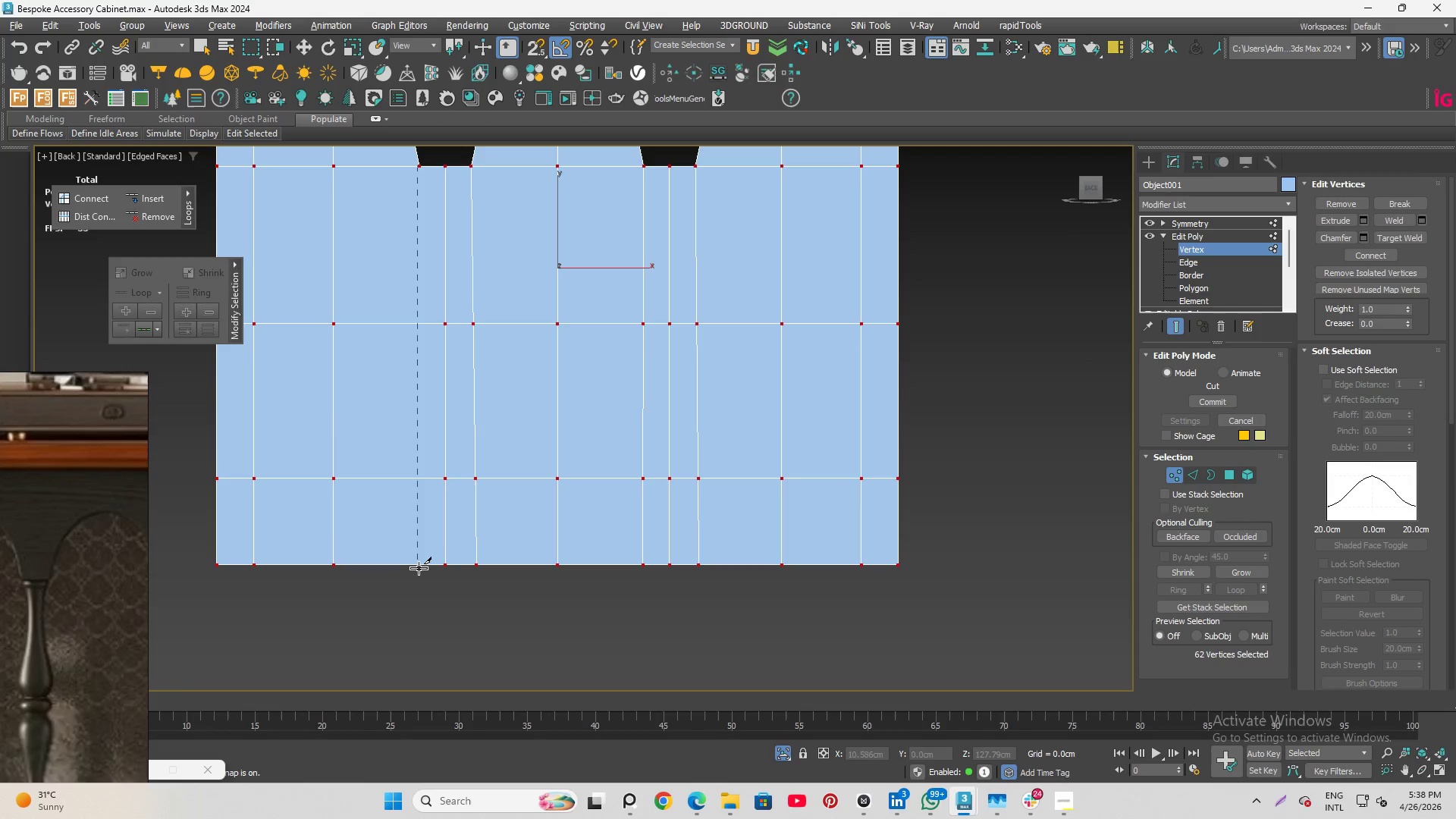 
left_click([413, 568])
 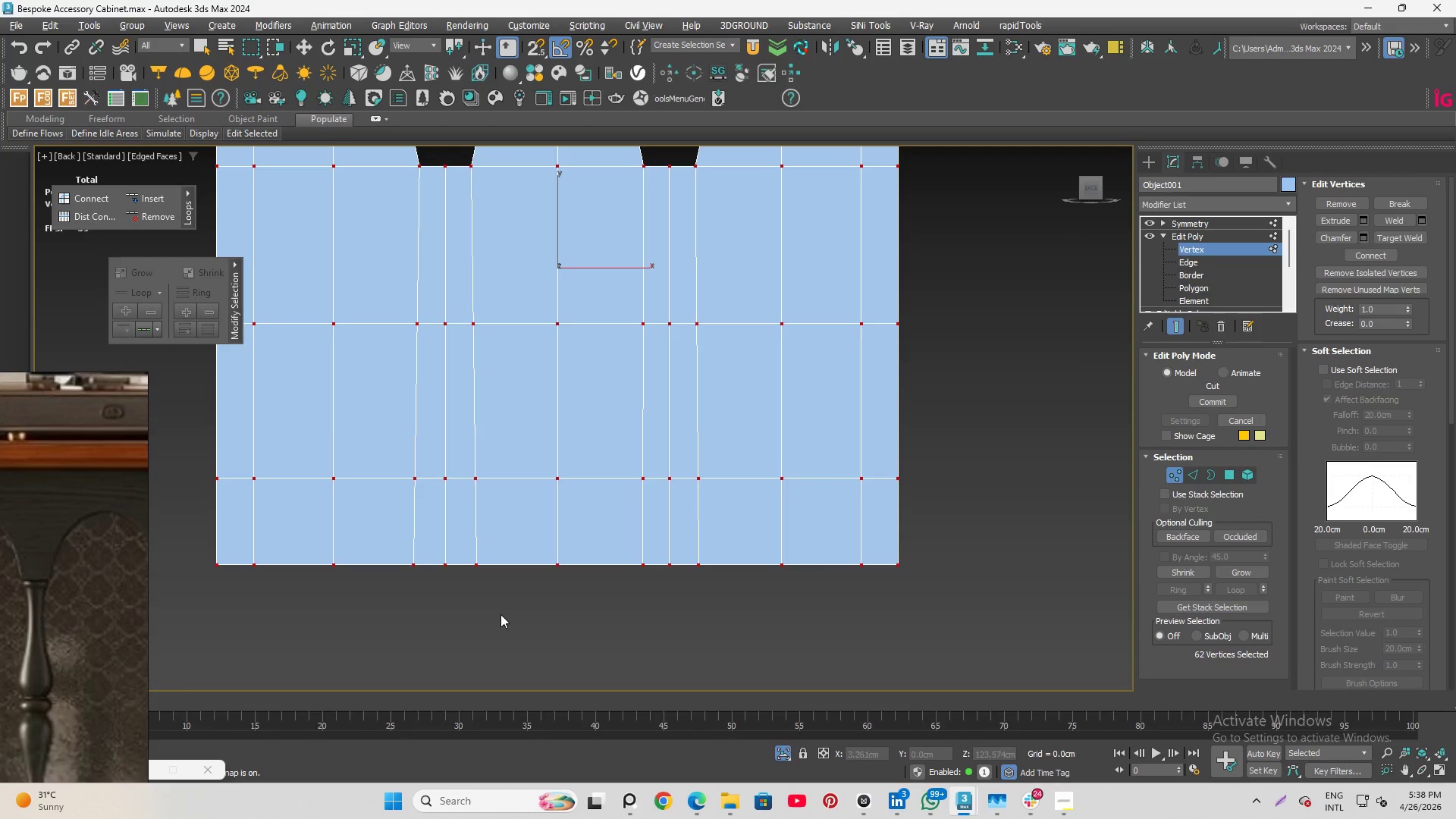 
right_click([504, 614])
 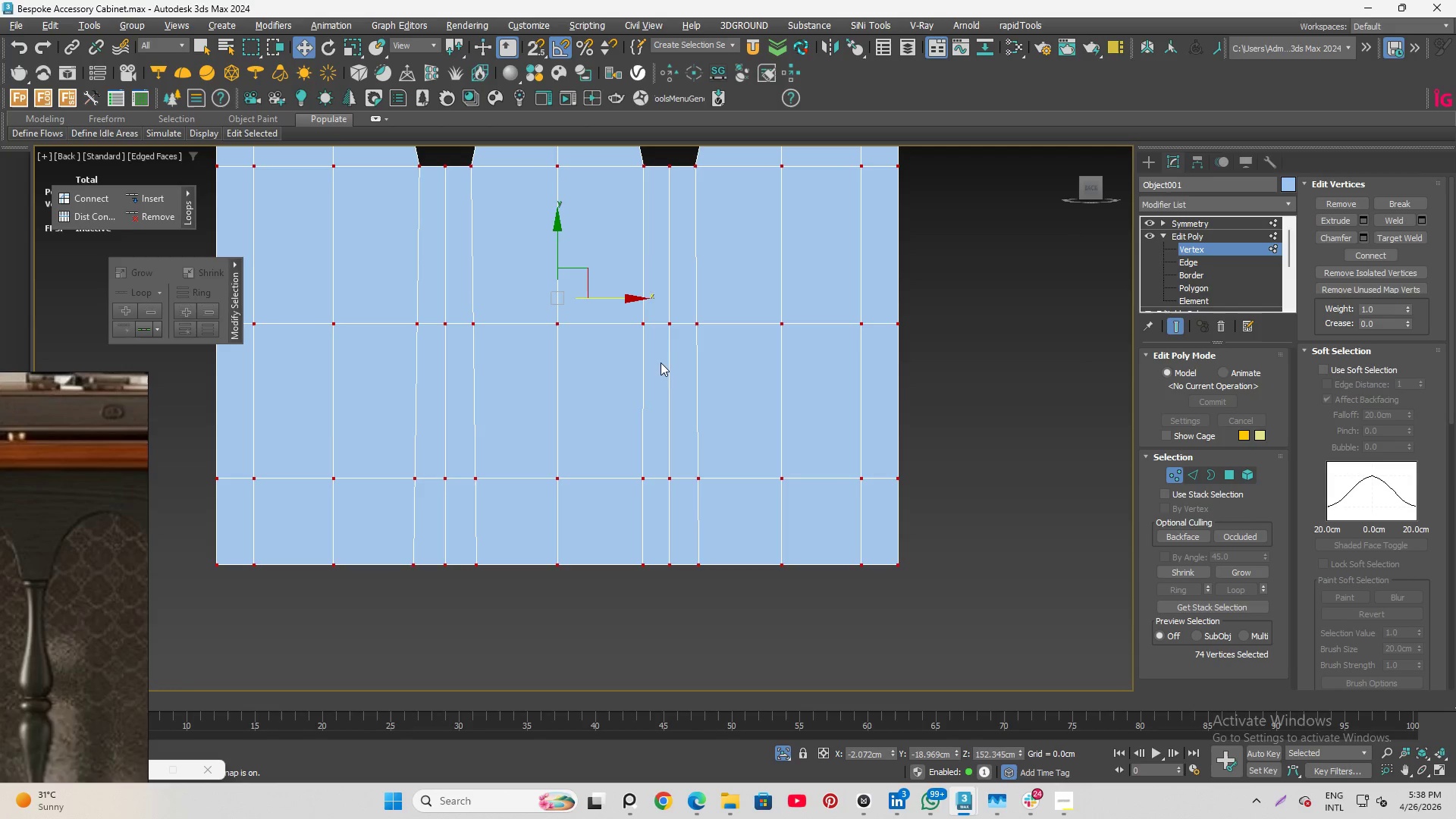 
key(Q)
 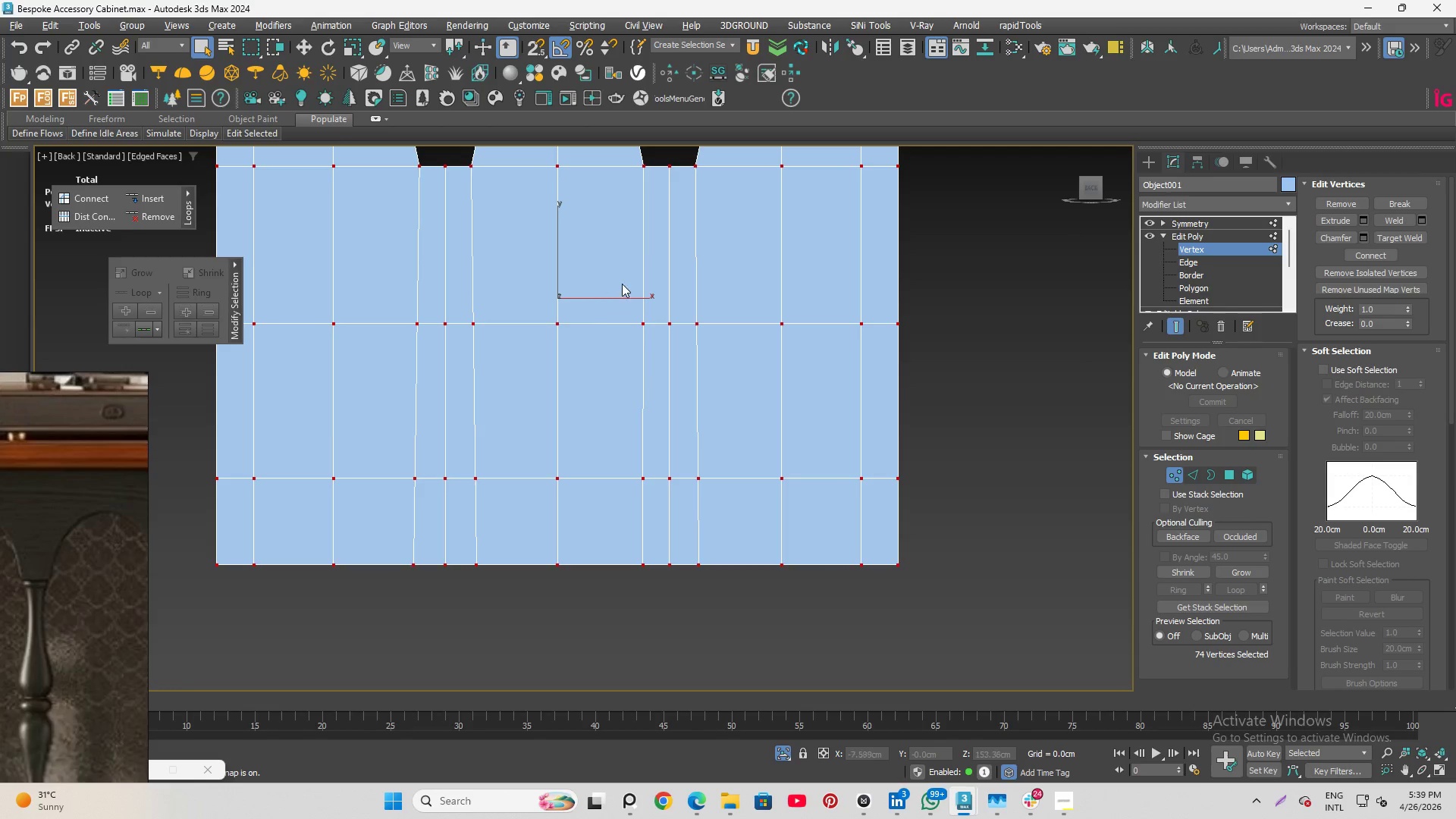 
left_click_drag(start_coordinate=[624, 278], to_coordinate=[653, 601])
 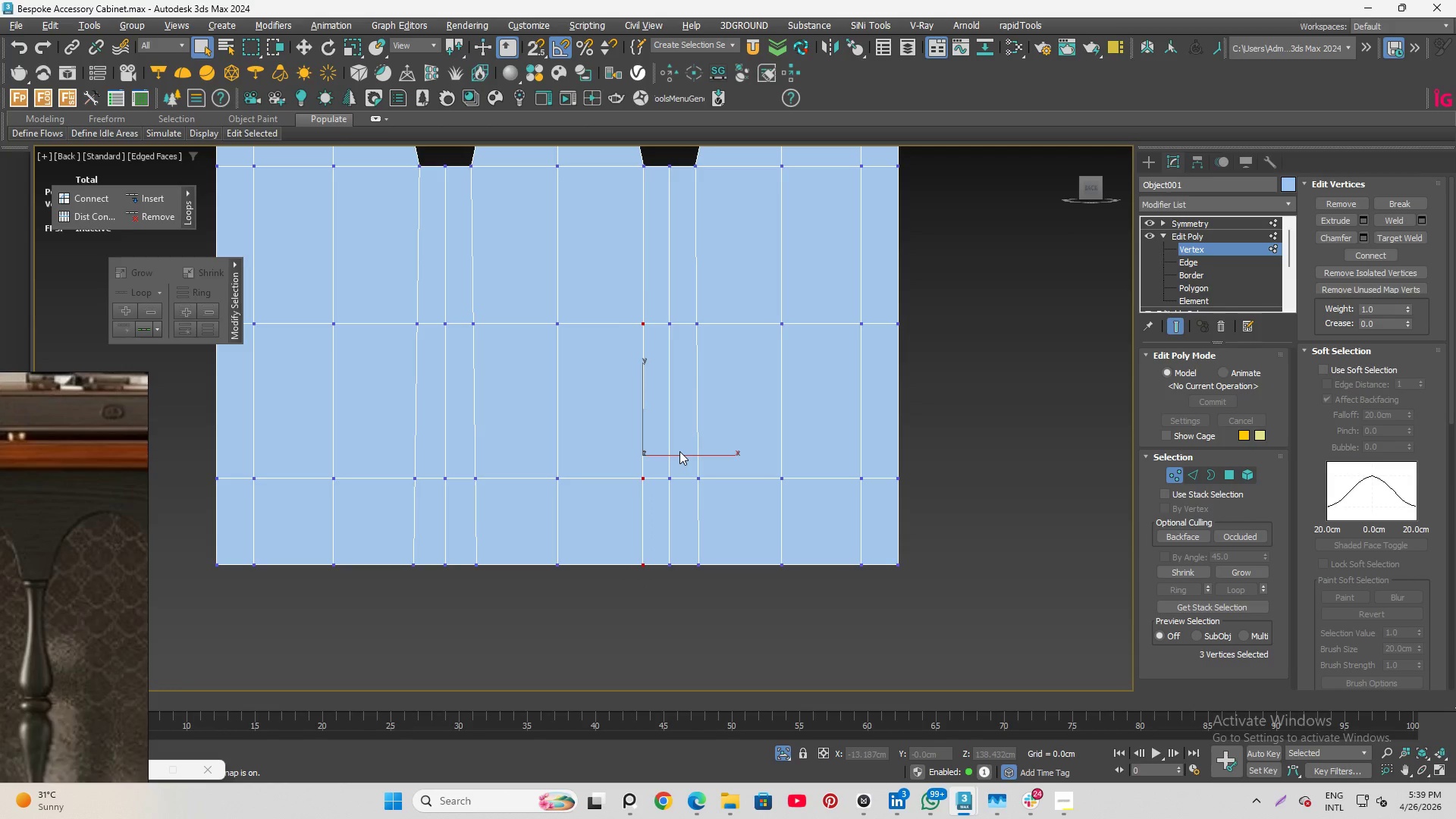 
key(R)
 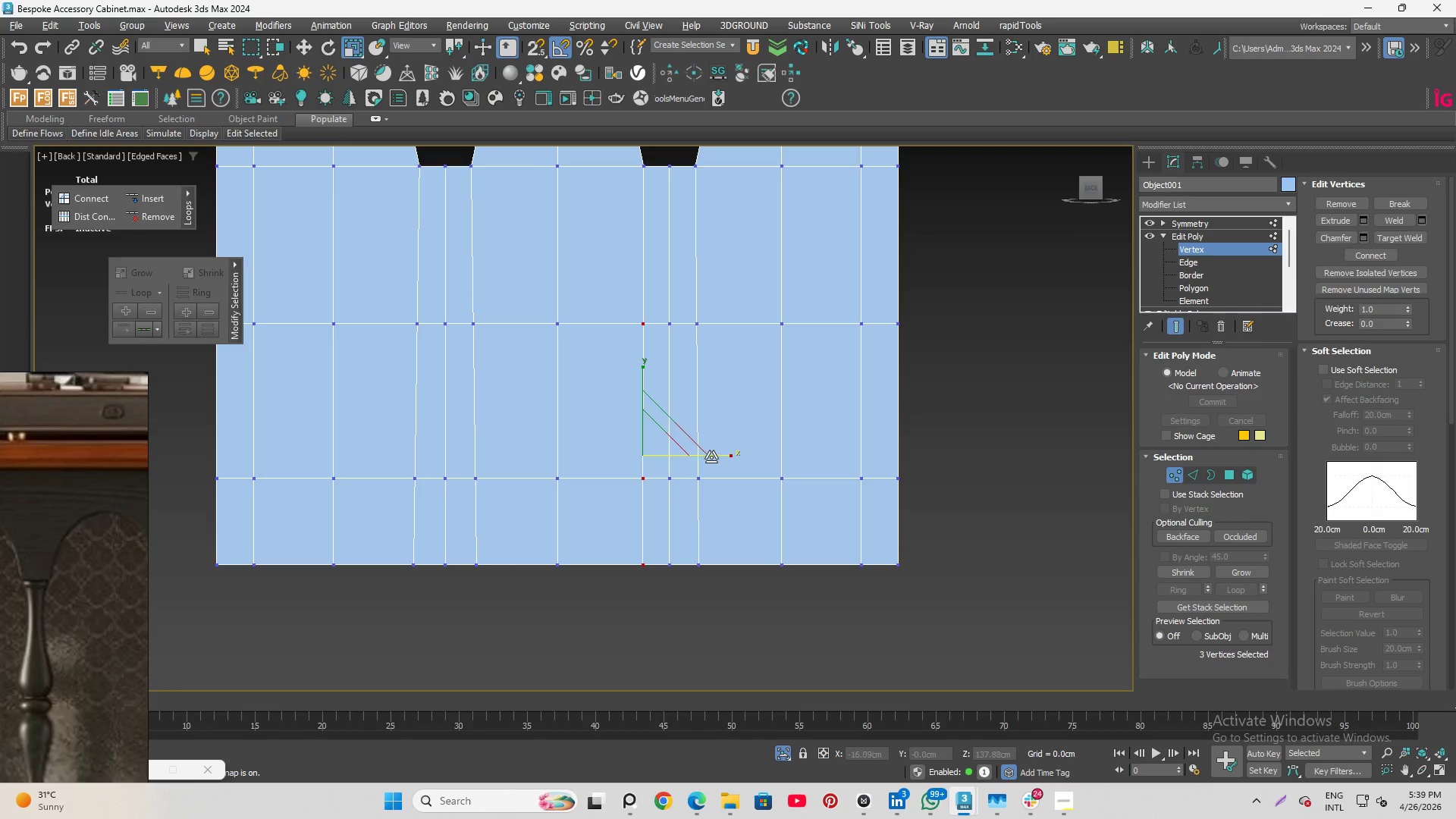 
left_click_drag(start_coordinate=[711, 457], to_coordinate=[344, 348])
 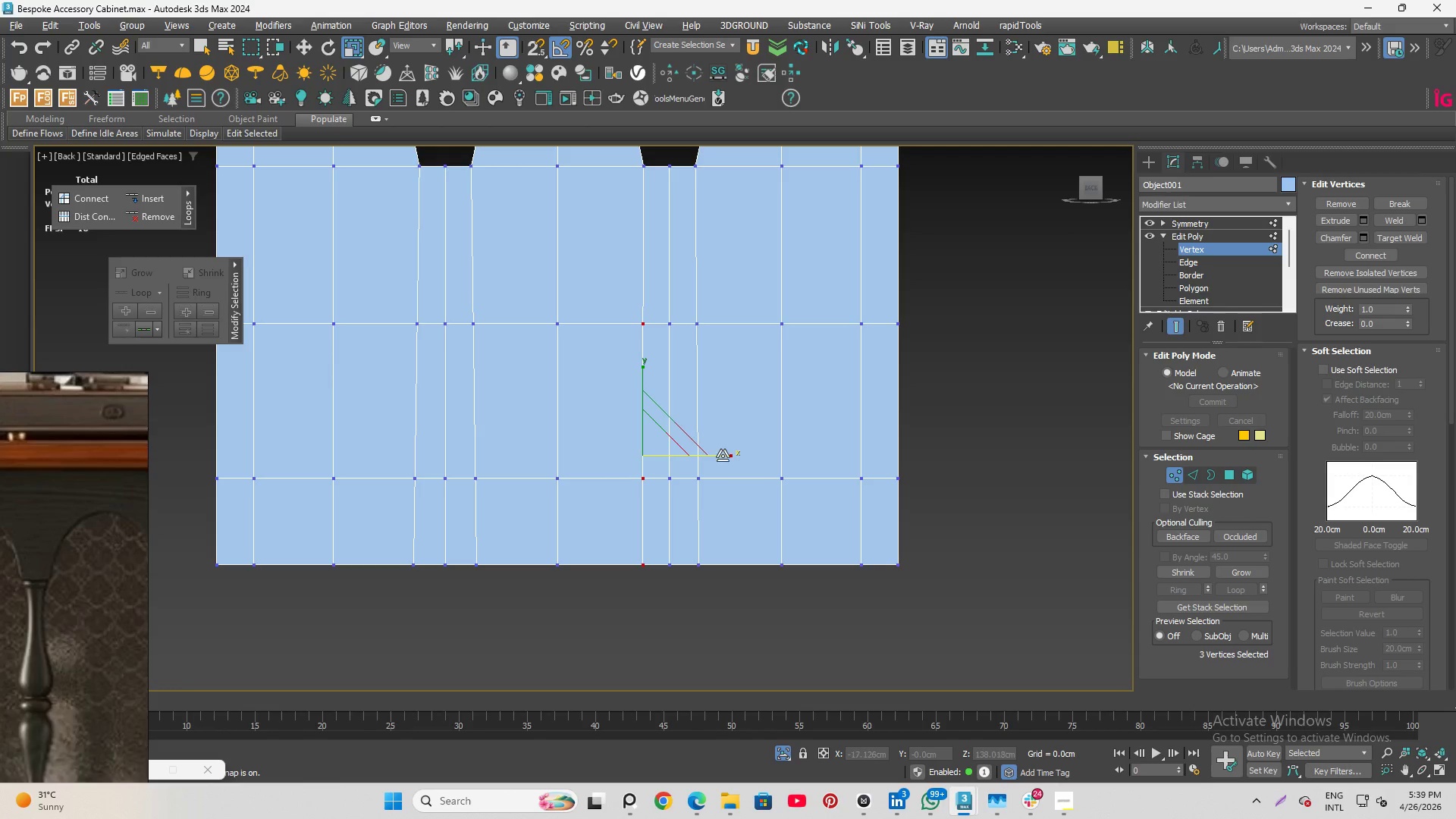 
left_click_drag(start_coordinate=[723, 456], to_coordinate=[437, 388])
 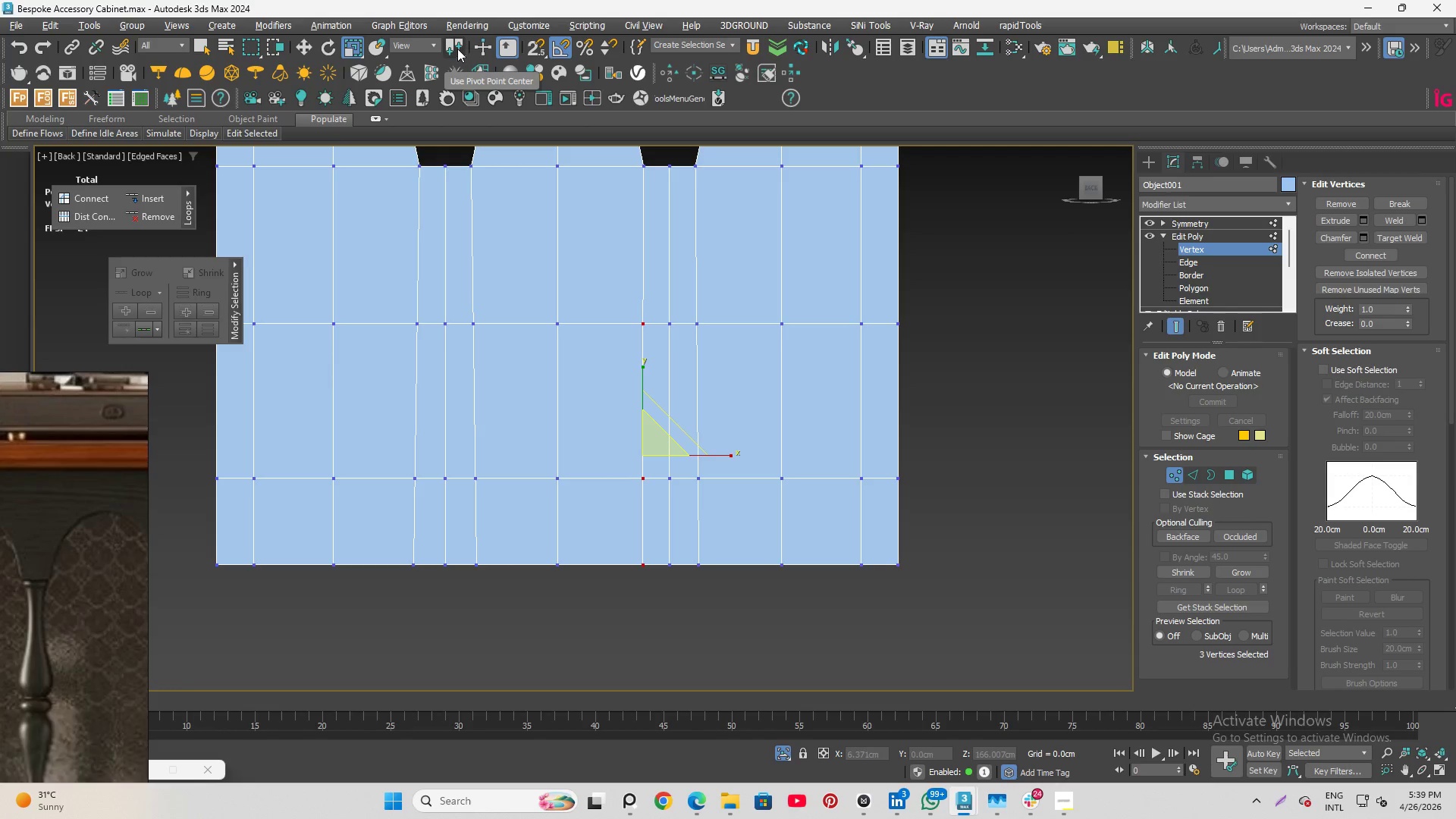 
left_click_drag(start_coordinate=[454, 46], to_coordinate=[462, 90])
 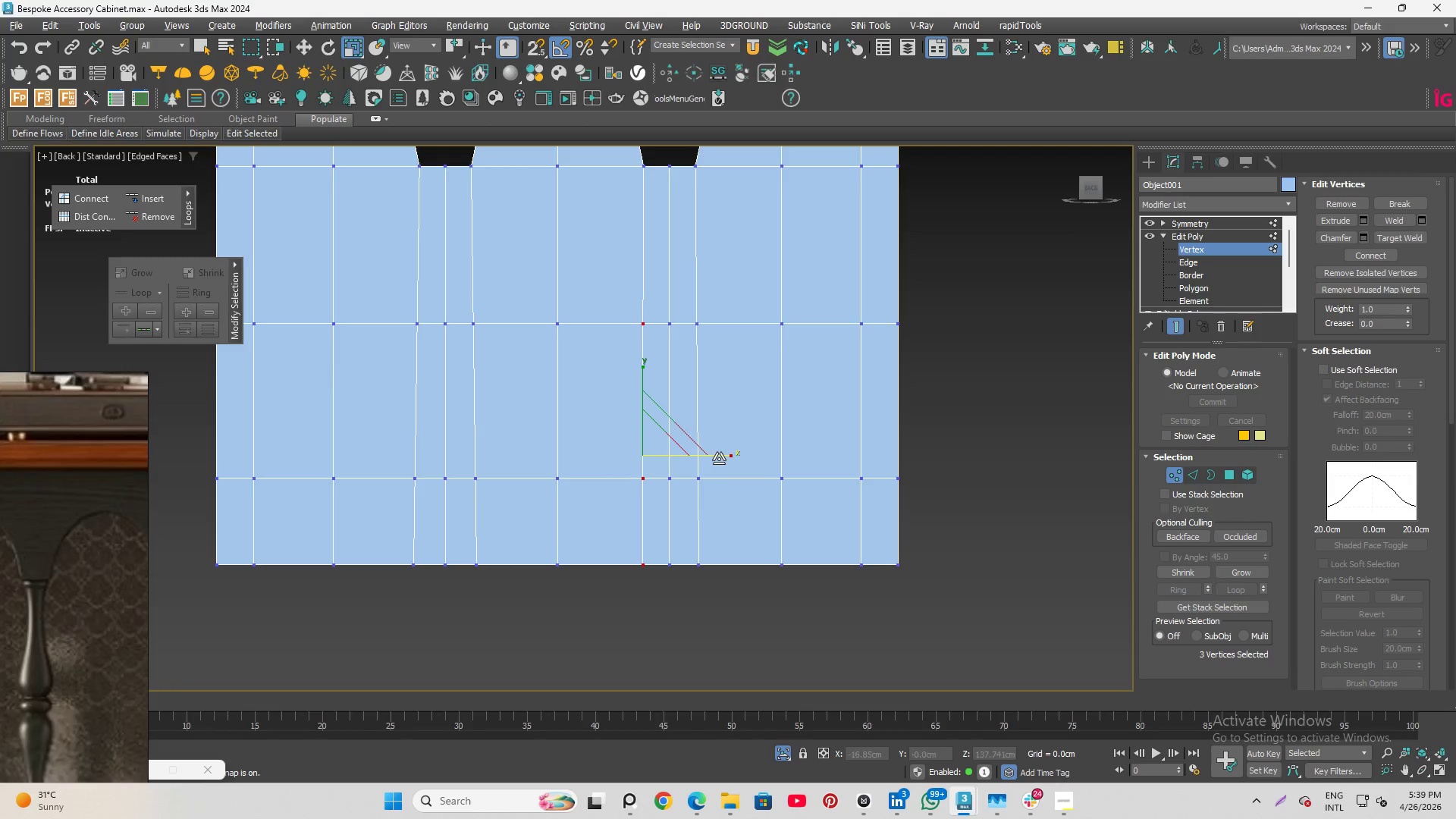 
left_click_drag(start_coordinate=[719, 459], to_coordinate=[360, 356])
 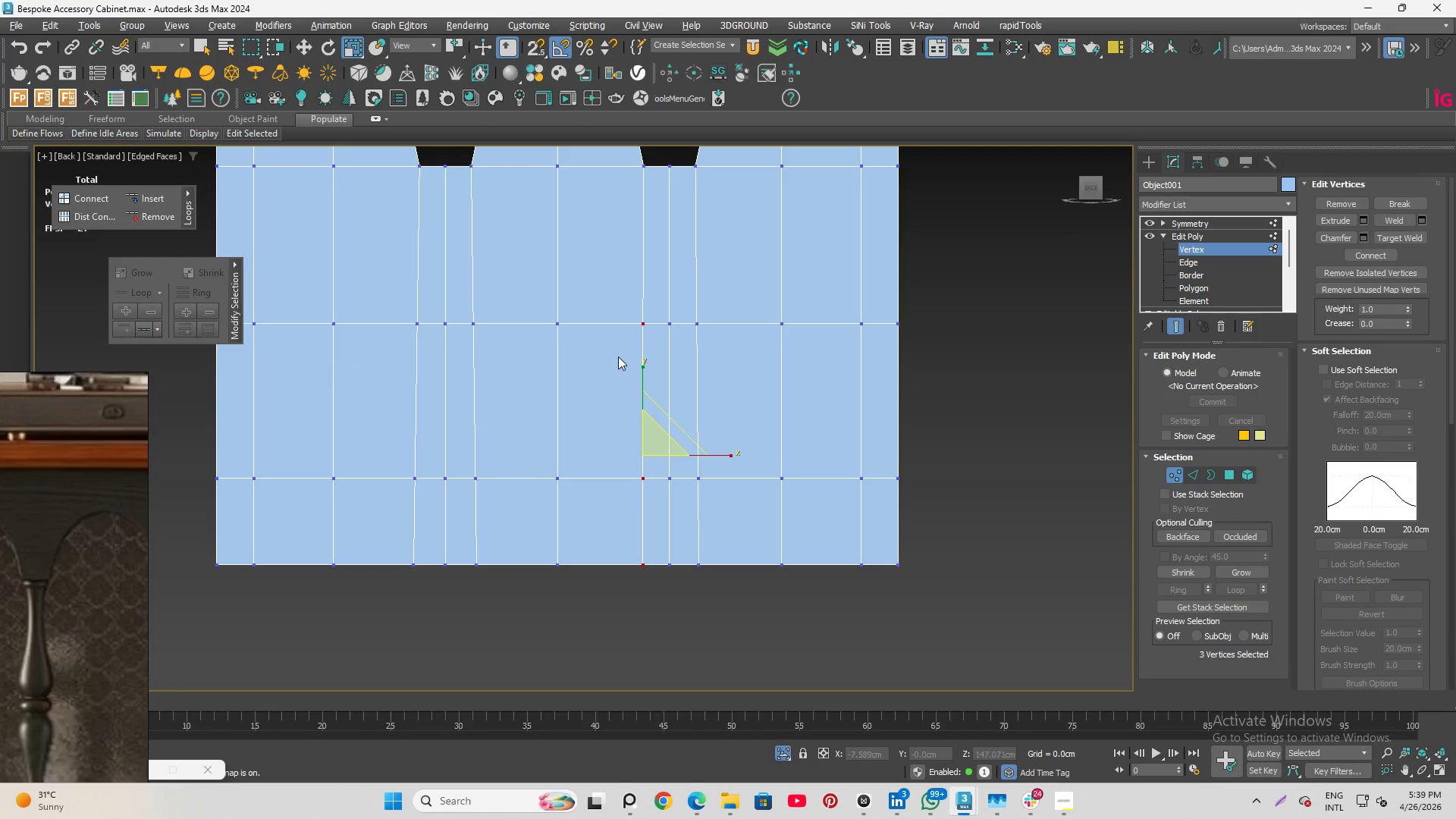 
type(ws)
 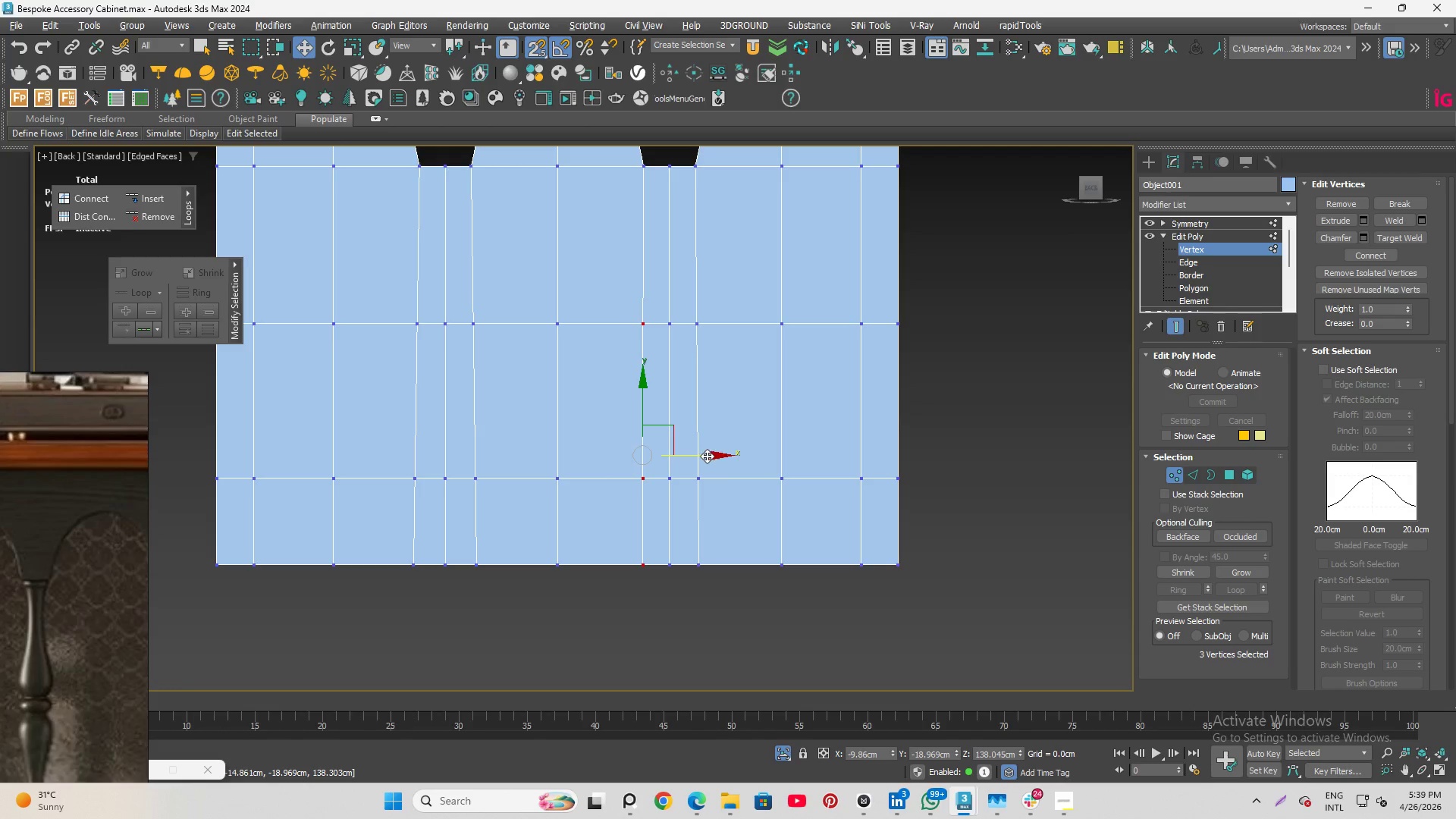 
left_click_drag(start_coordinate=[707, 456], to_coordinate=[646, 159])
 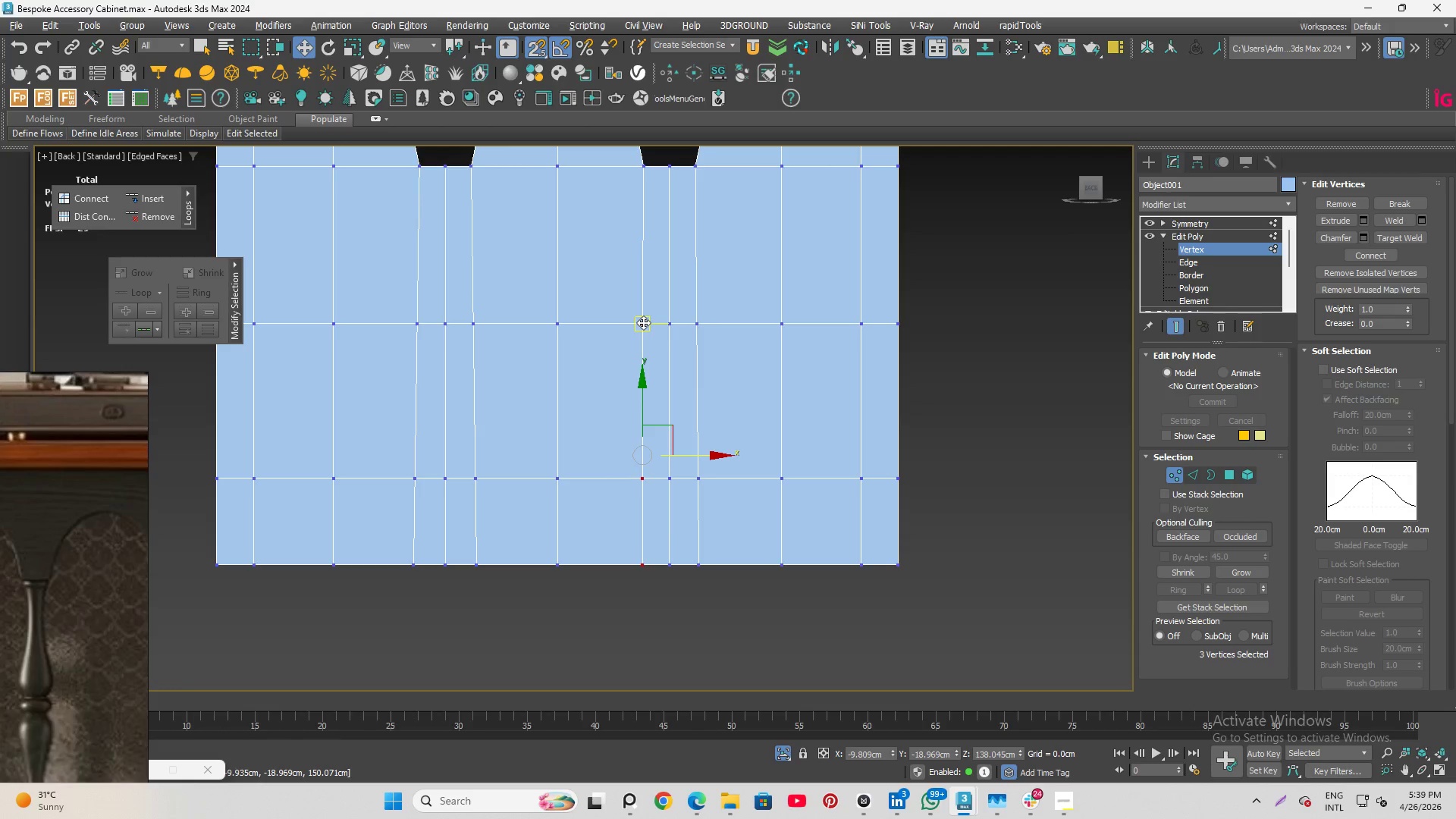 
left_click_drag(start_coordinate=[643, 322], to_coordinate=[644, 169])
 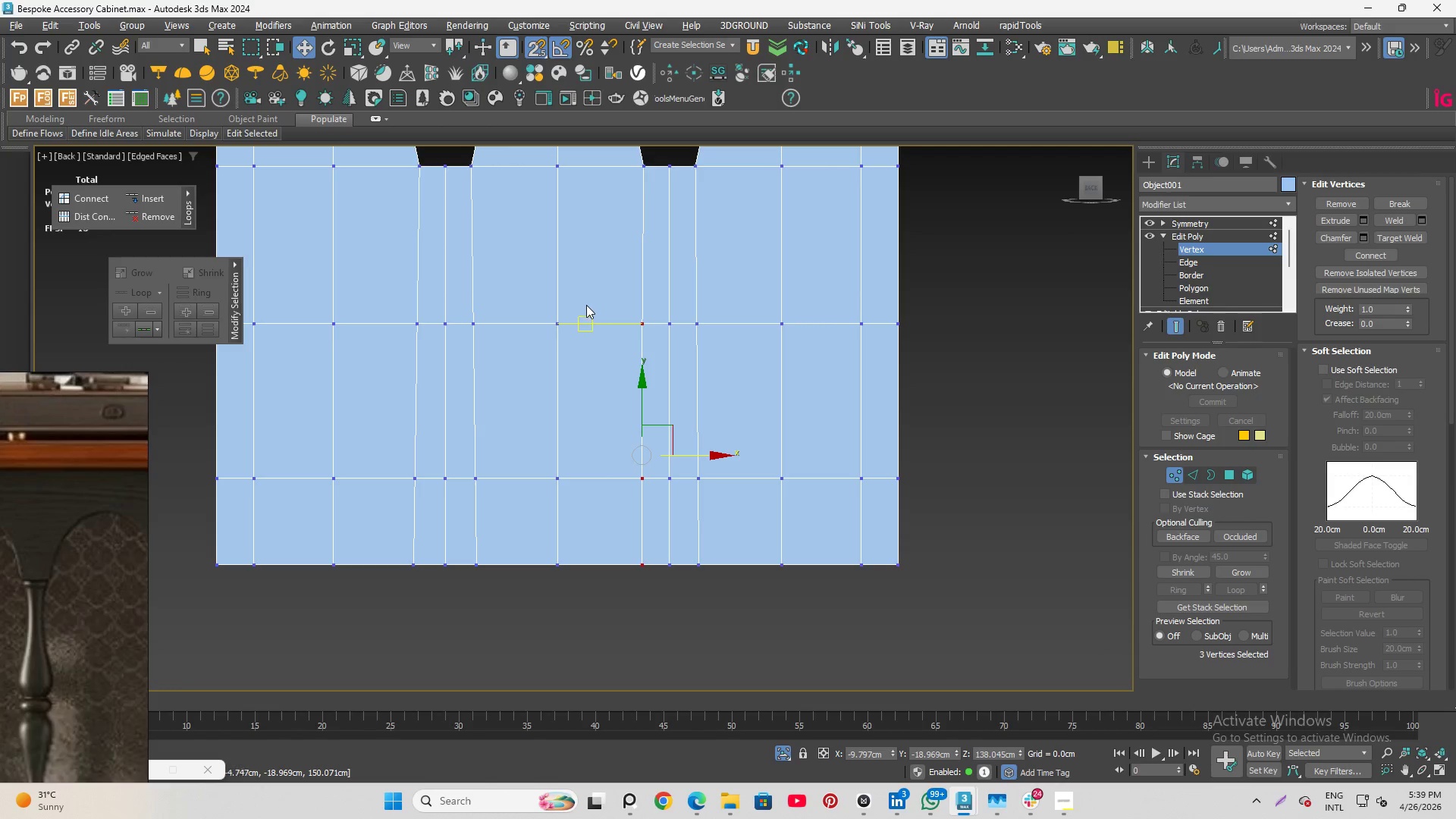 
scroll: coordinate [656, 275], scroll_direction: none, amount: 0.0
 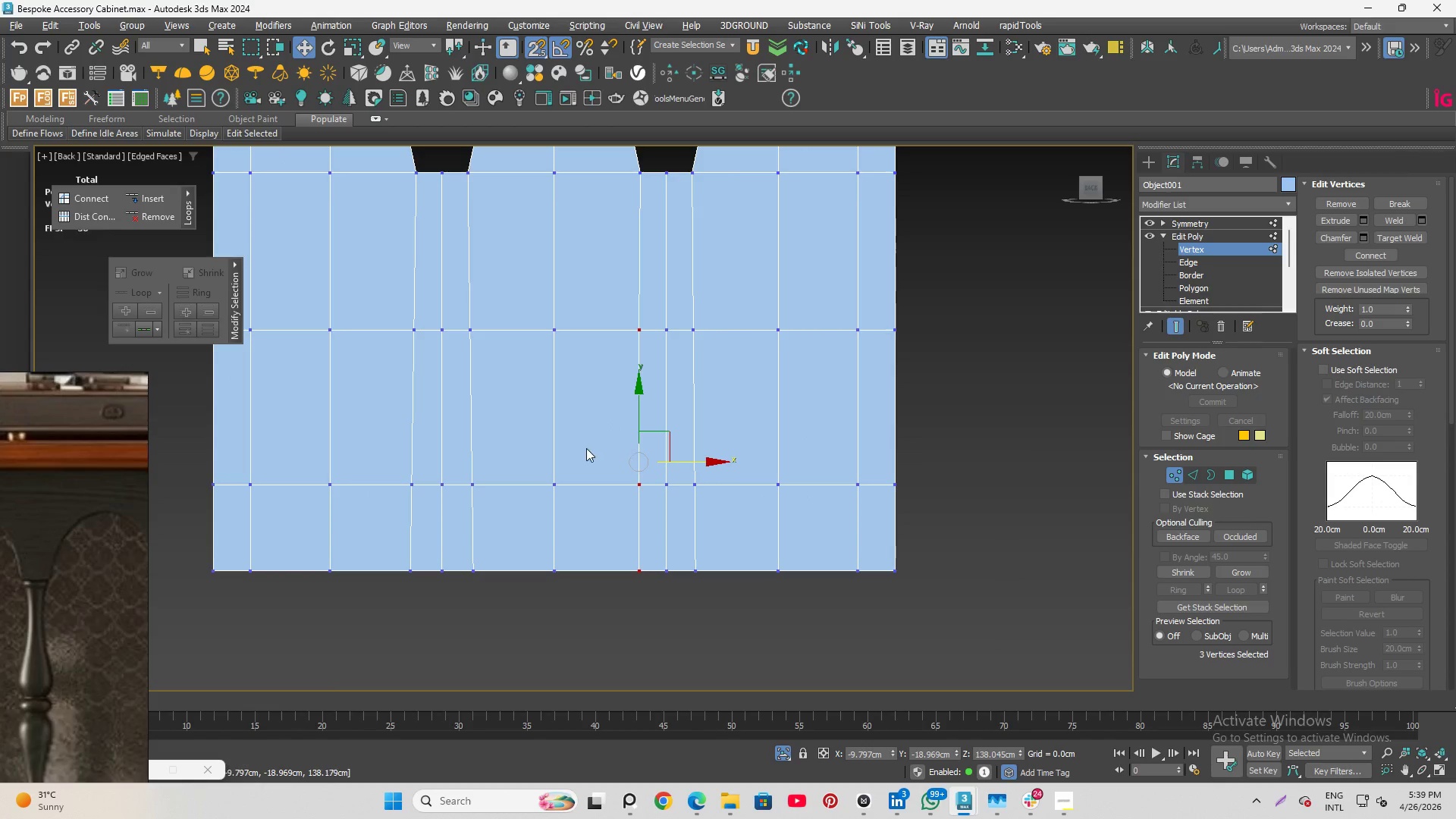 
left_click_drag(start_coordinate=[610, 305], to_coordinate=[656, 604])
 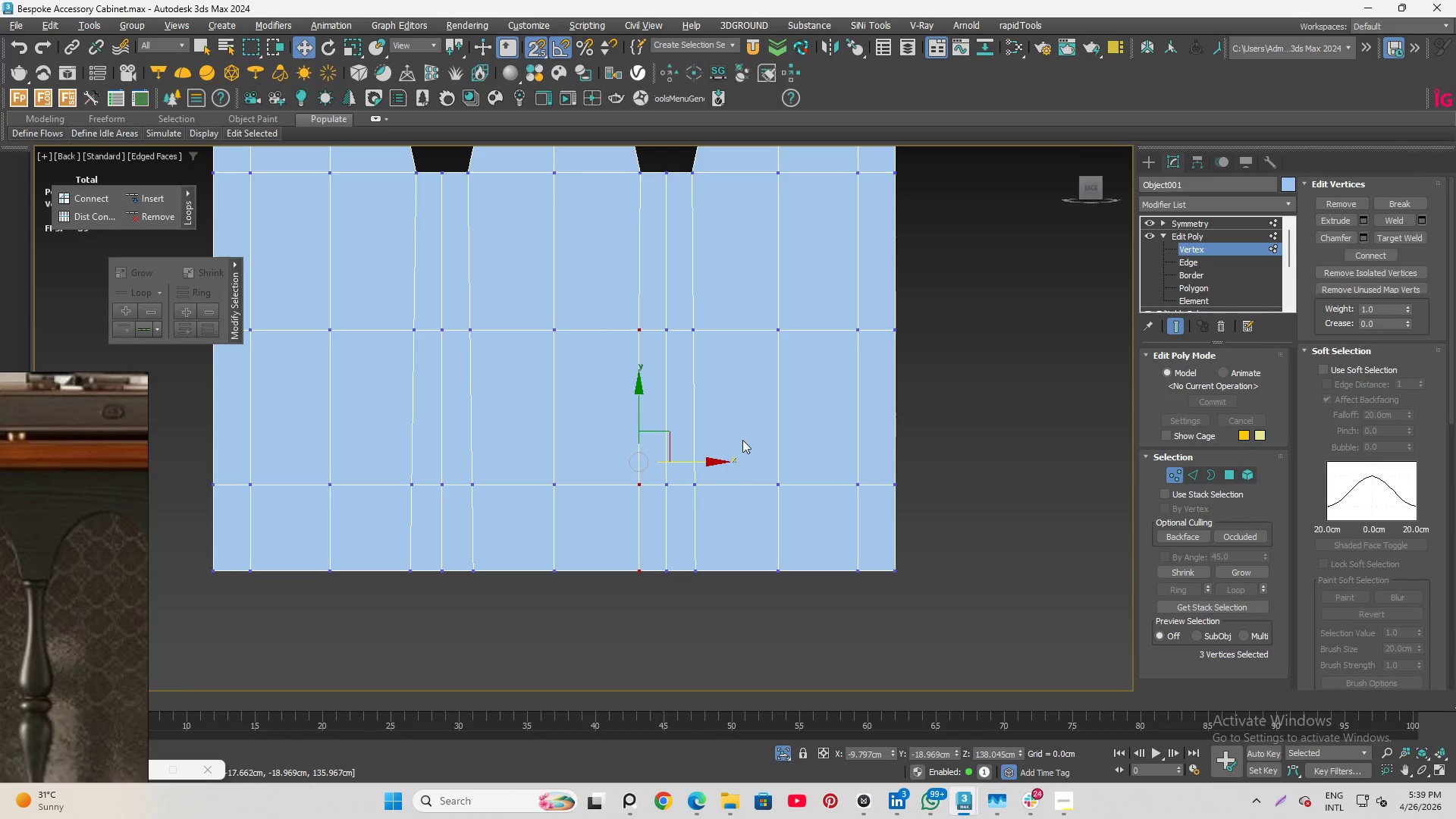 
type(rs)
 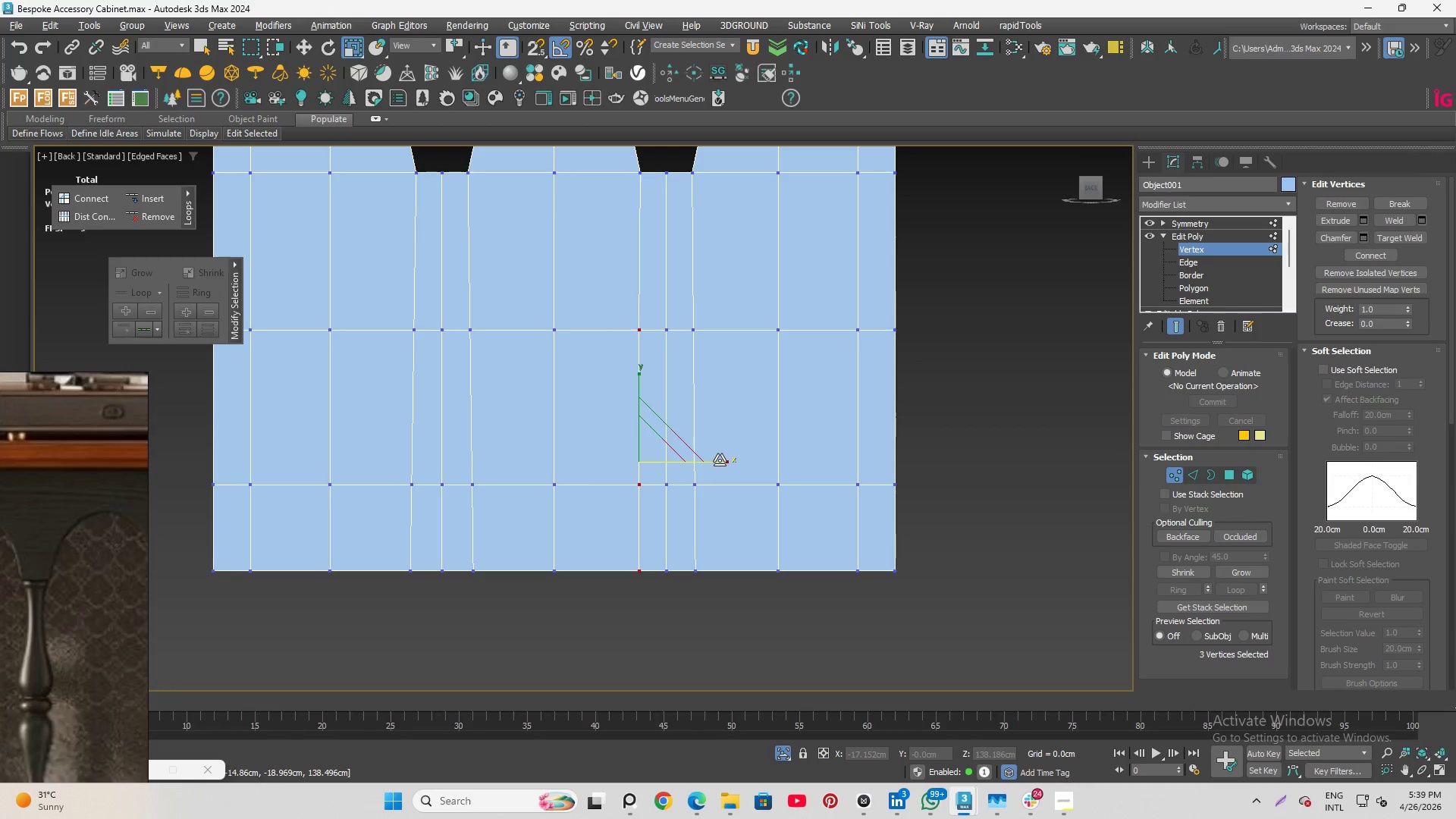 
left_click_drag(start_coordinate=[720, 460], to_coordinate=[441, 368])
 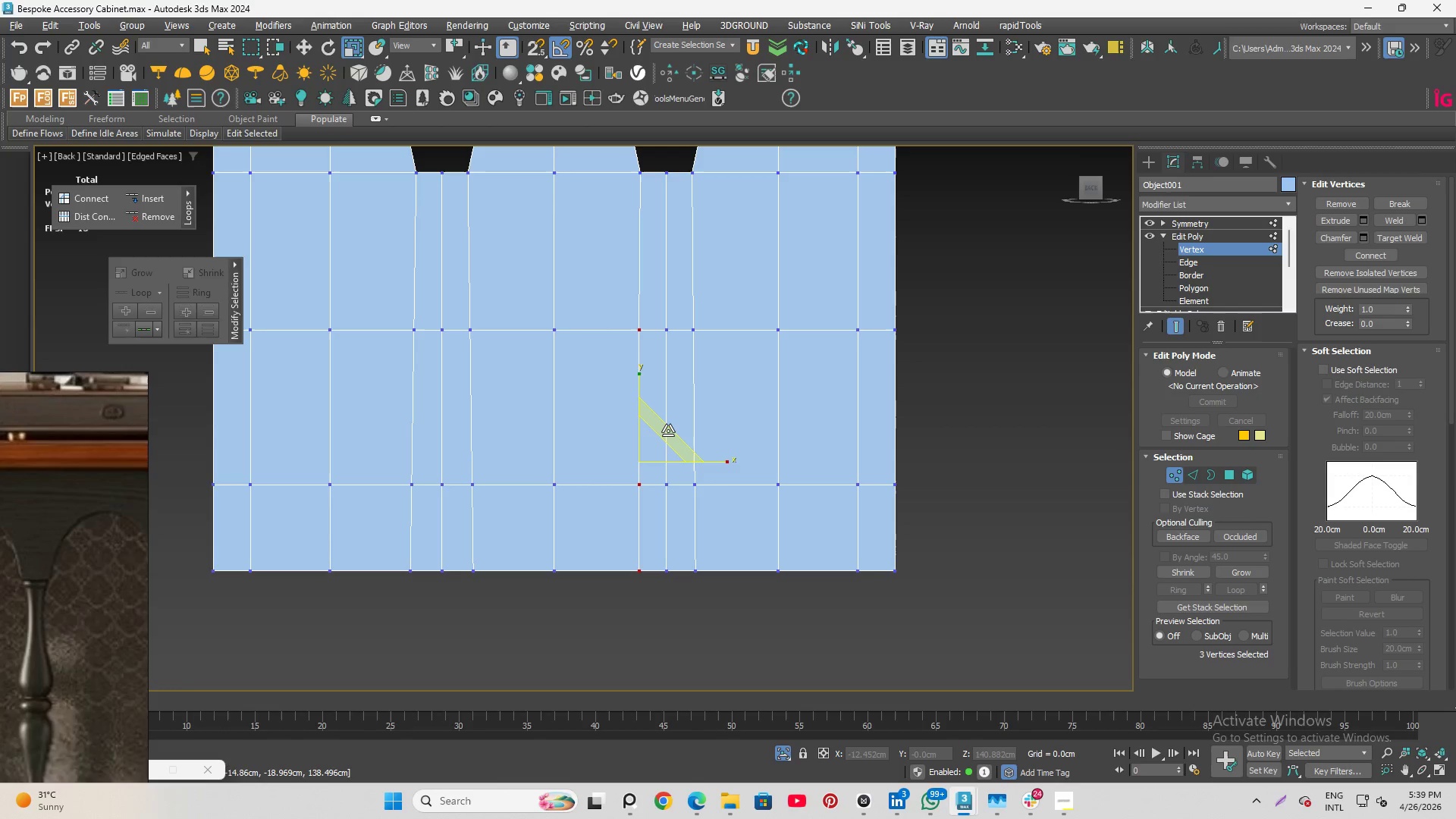 
key(W)
 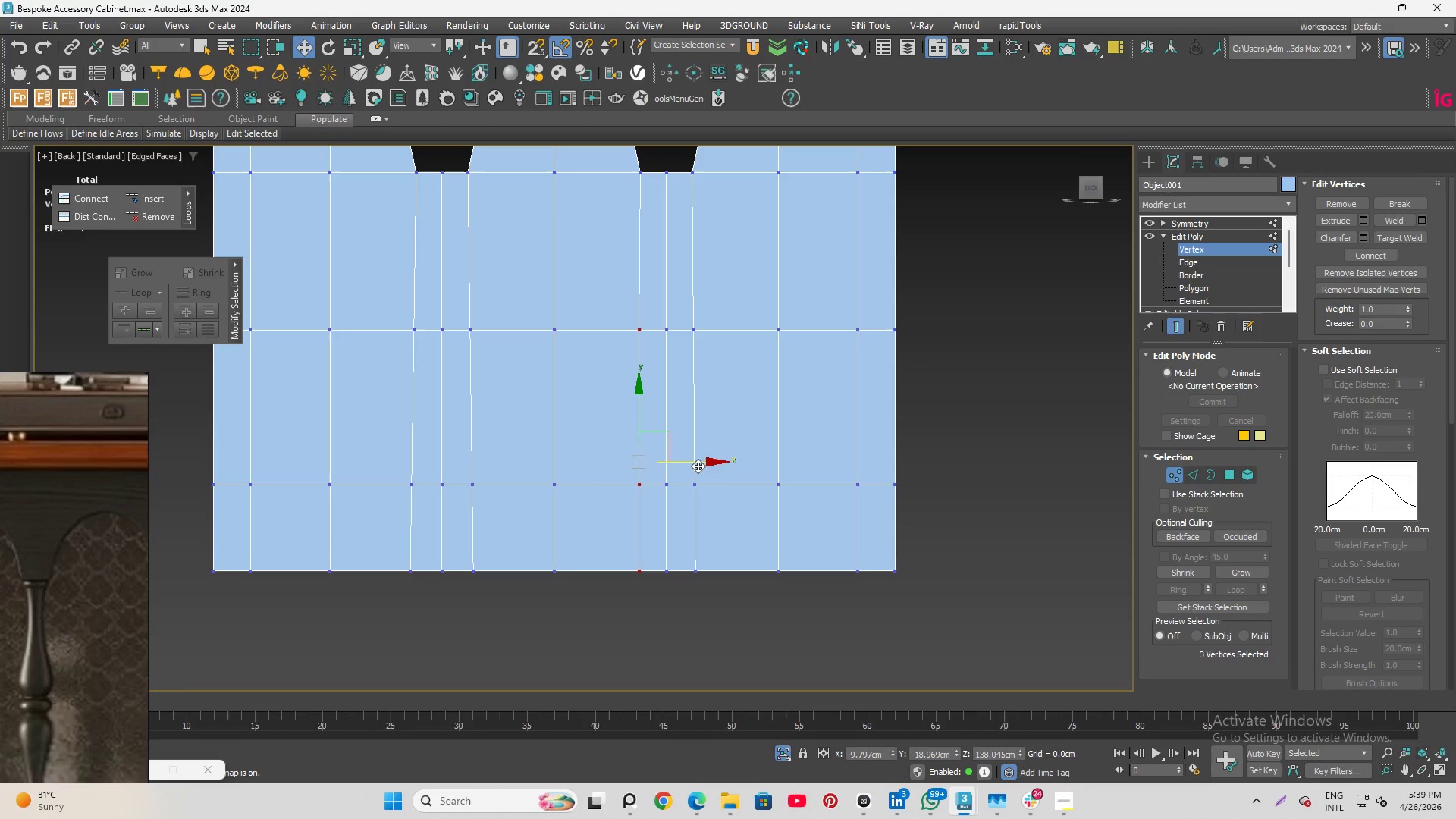 
left_click_drag(start_coordinate=[700, 465], to_coordinate=[641, 171])
 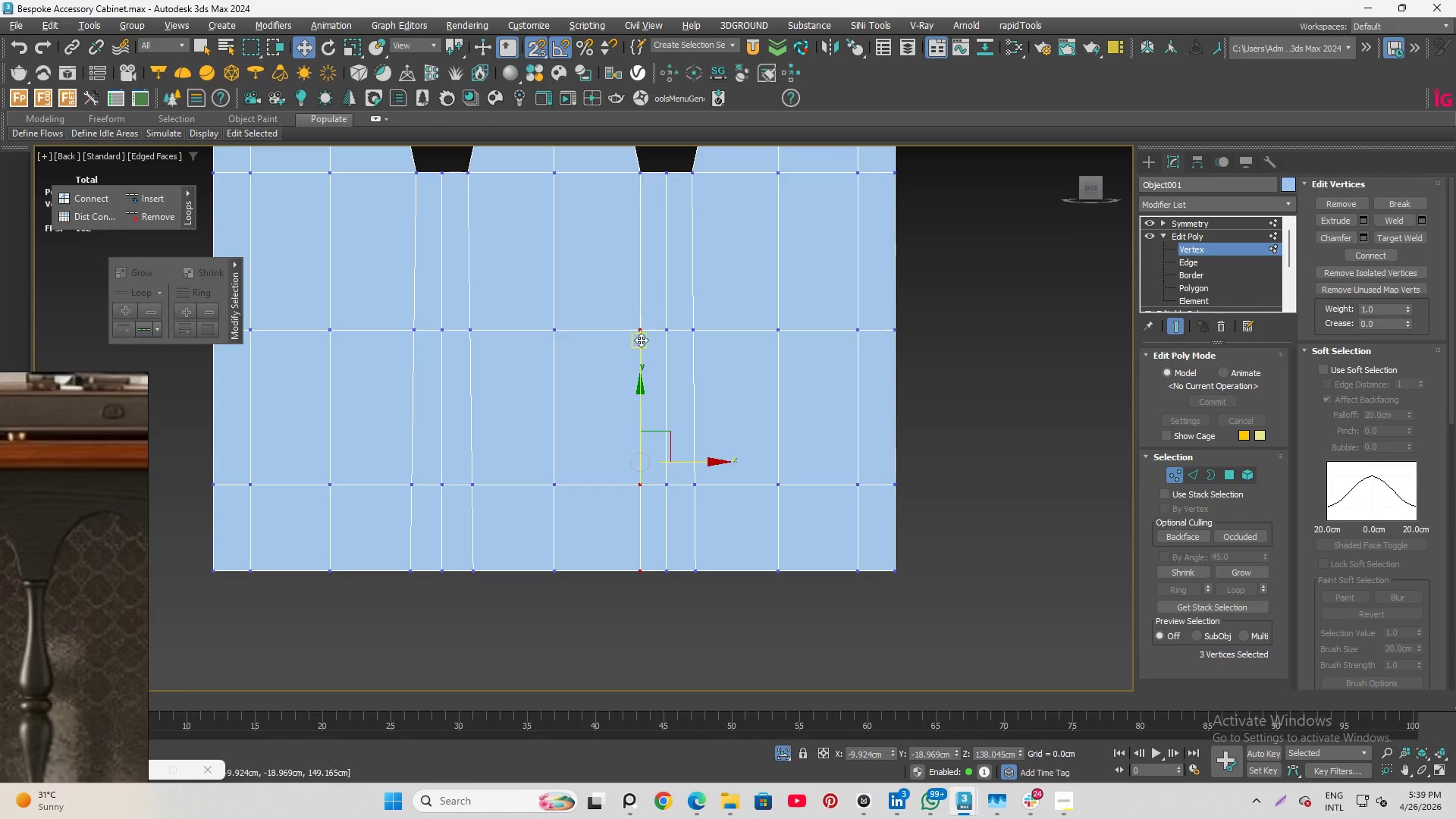 
key(S)
 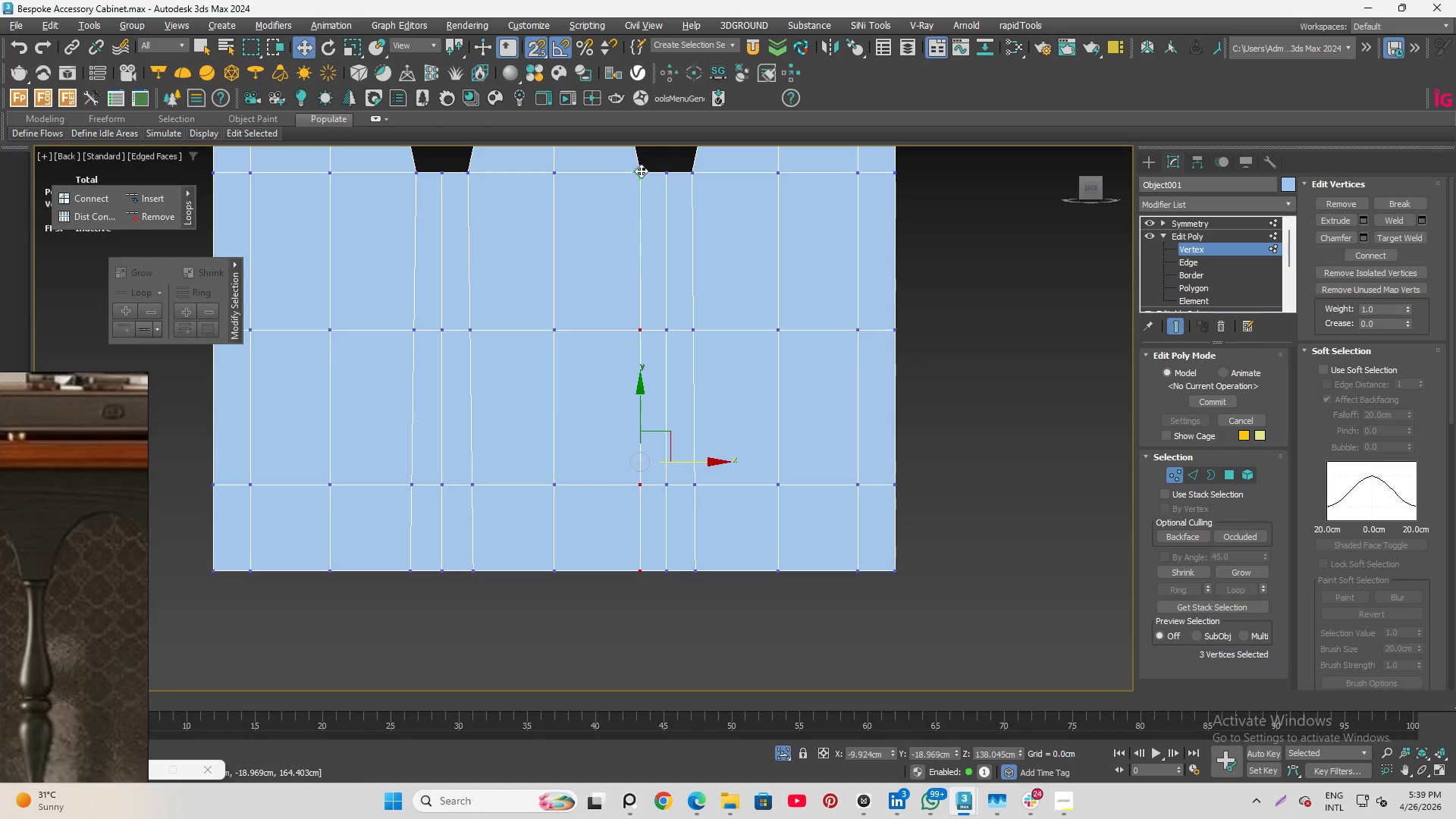 
scroll: coordinate [618, 332], scroll_direction: down, amount: 1.0
 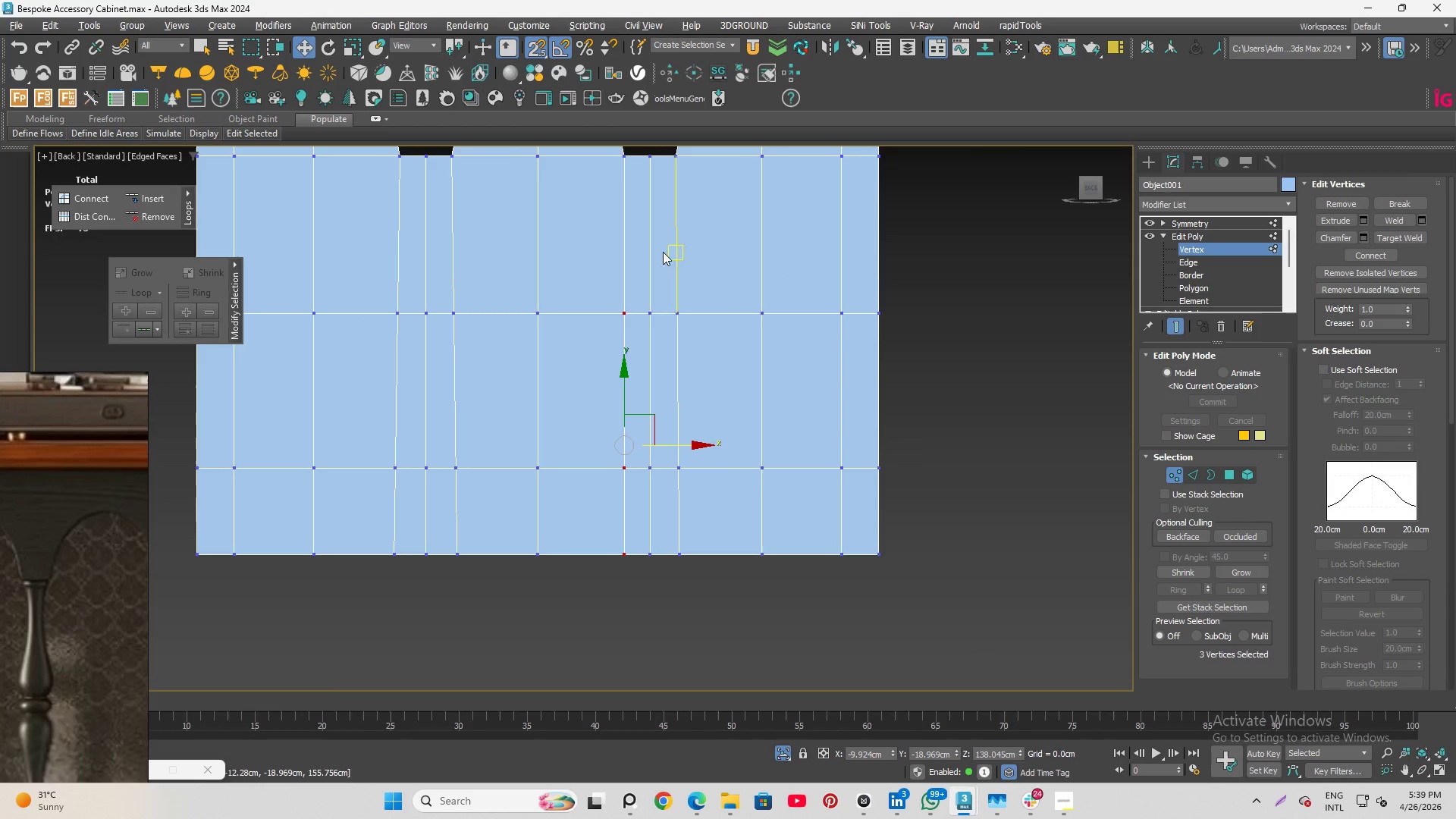 
left_click_drag(start_coordinate=[663, 256], to_coordinate=[709, 606])
 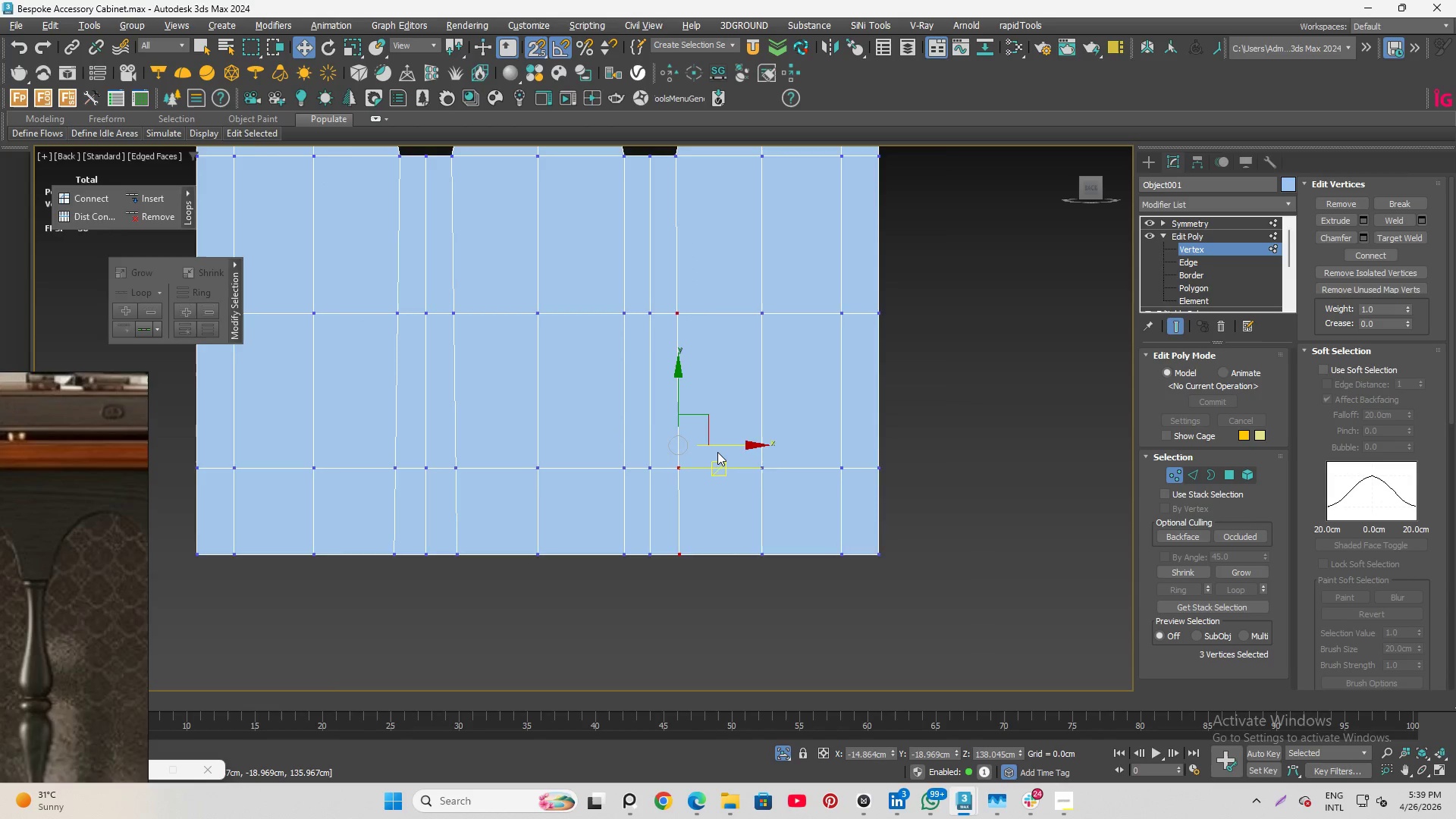 
scroll: coordinate [717, 452], scroll_direction: up, amount: 1.0
 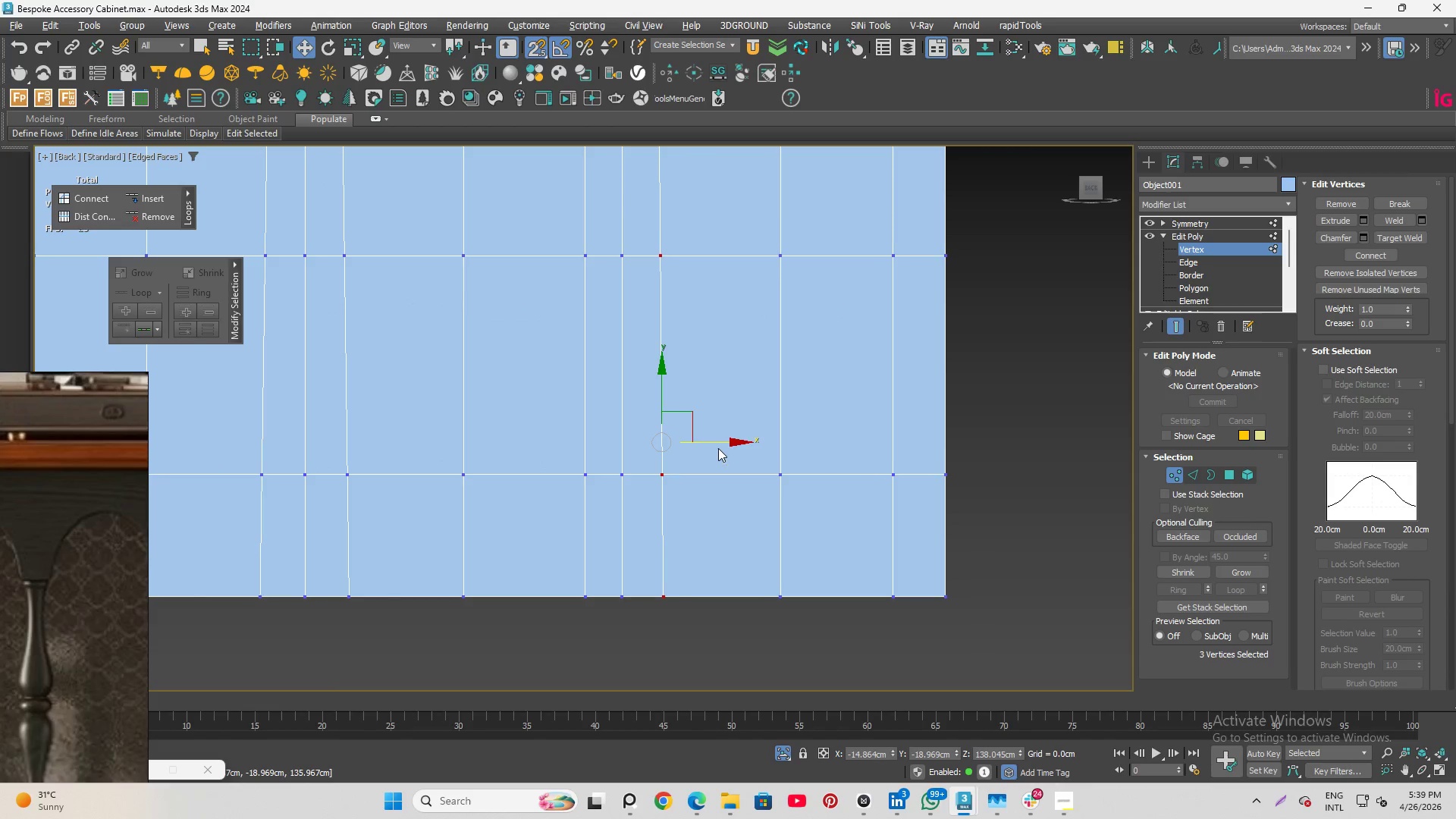 
key(R)
 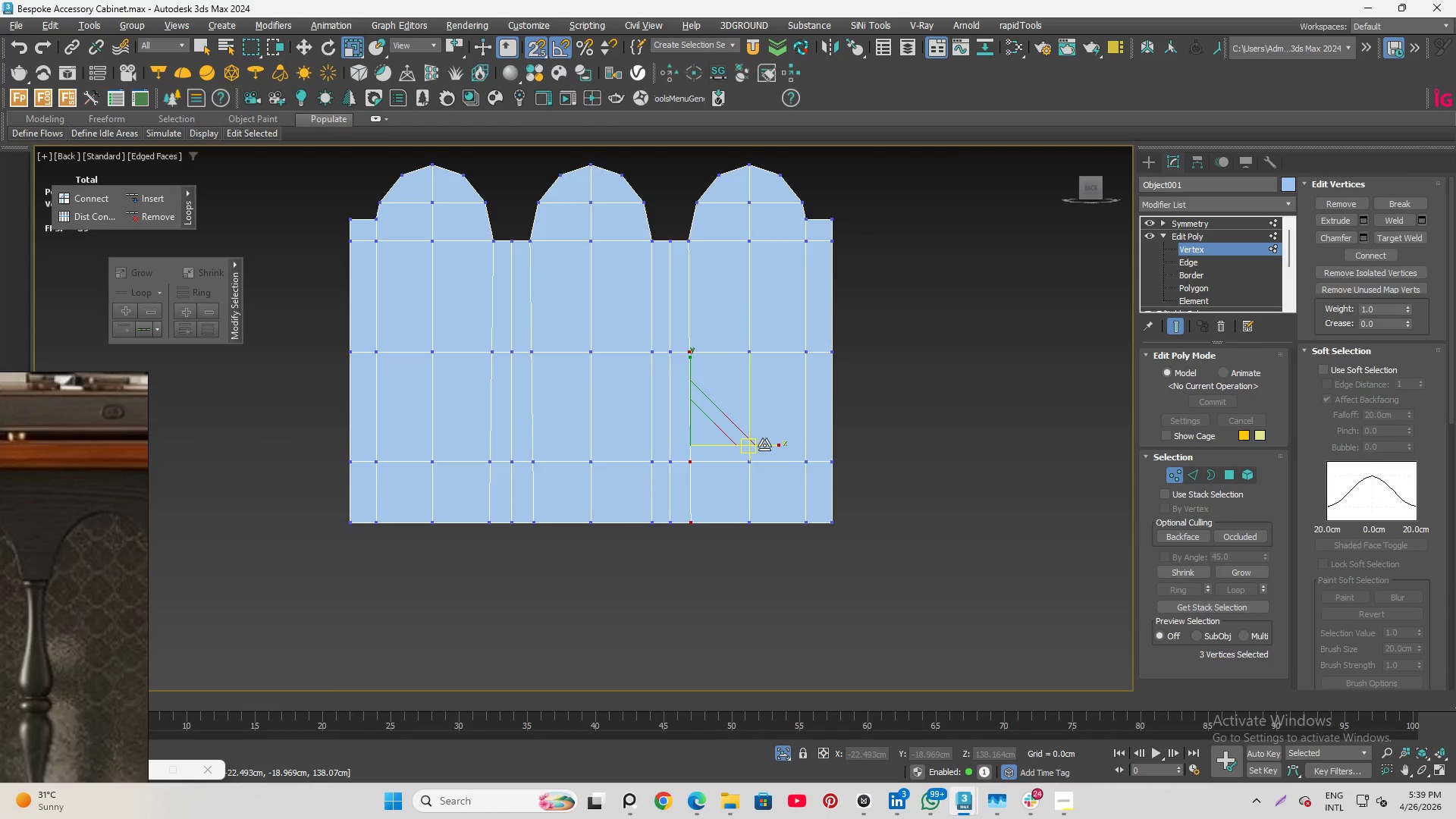 
scroll: coordinate [718, 448], scroll_direction: down, amount: 2.0
 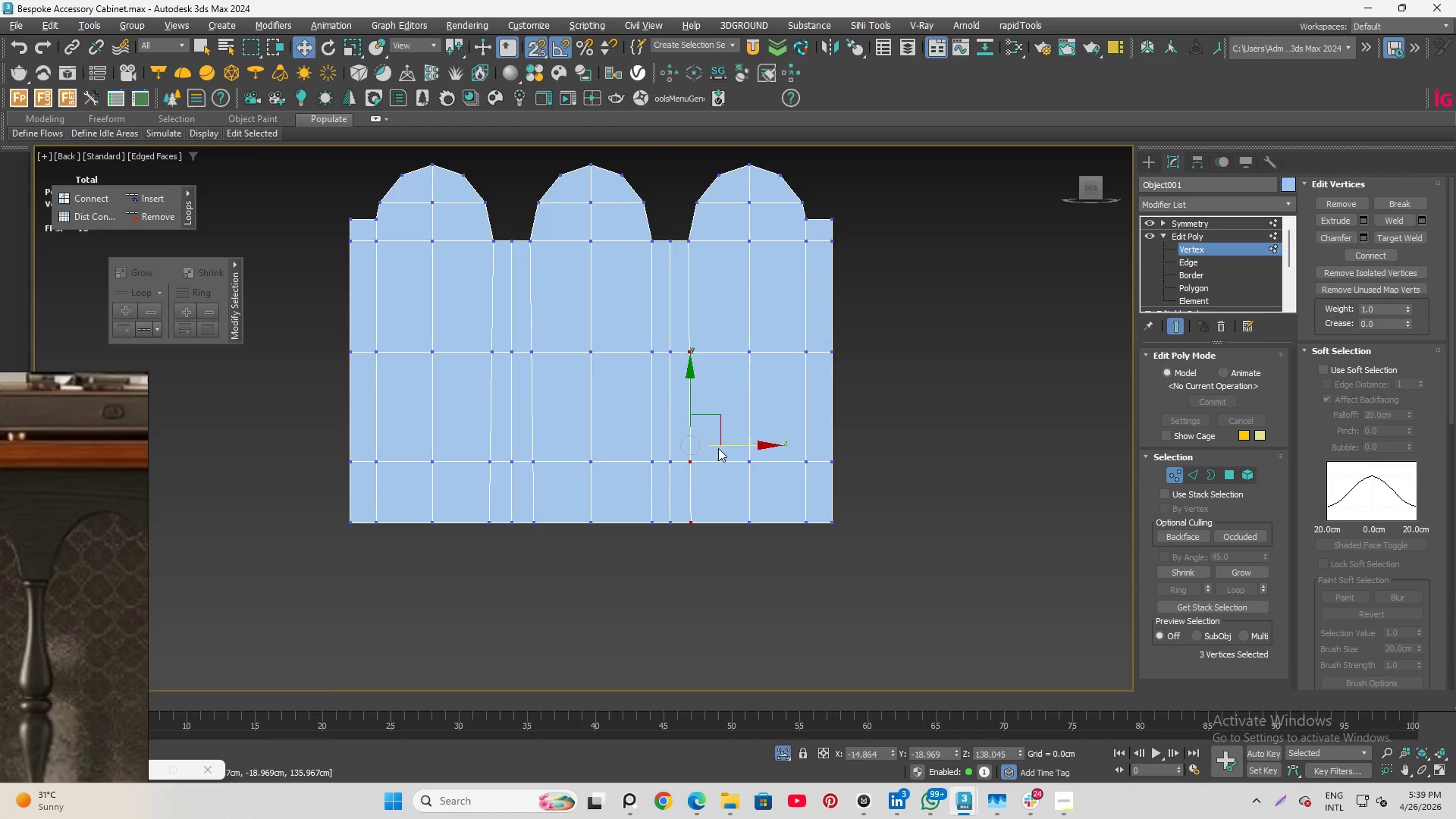 
left_click_drag(start_coordinate=[764, 445], to_coordinate=[501, 364])
 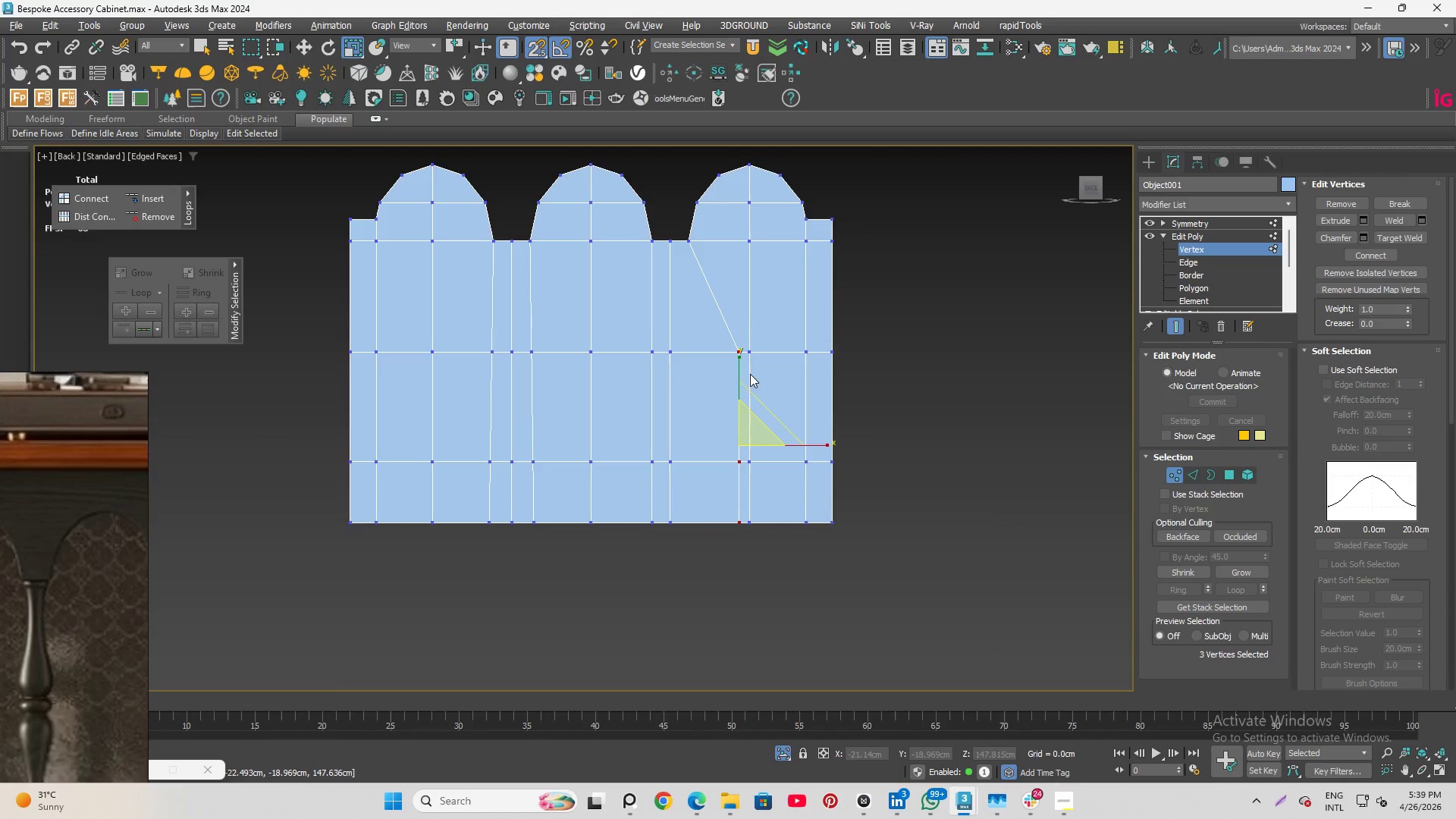 
scroll: coordinate [732, 425], scroll_direction: up, amount: 3.0
 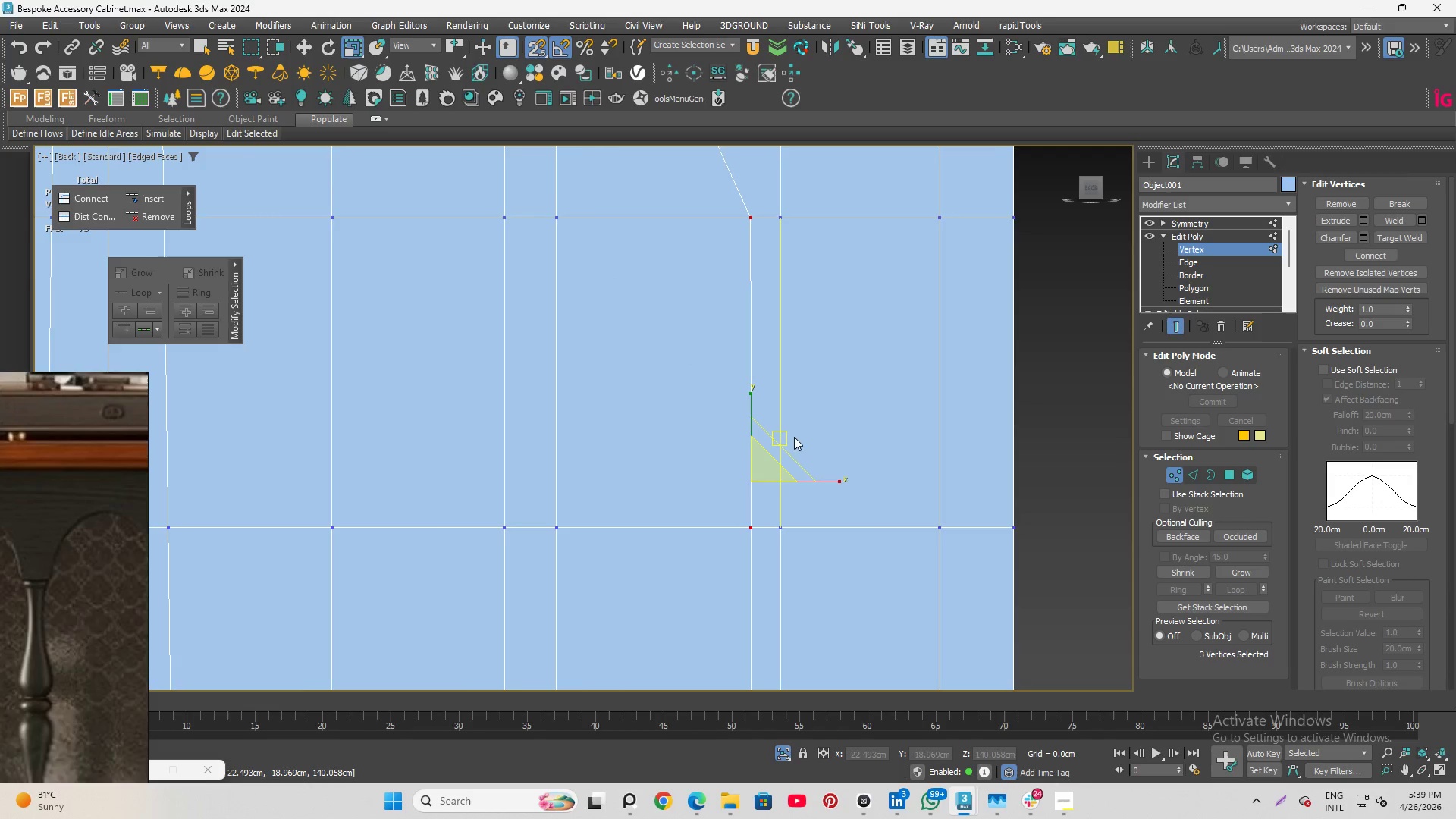 
scroll: coordinate [743, 435], scroll_direction: down, amount: 3.0
 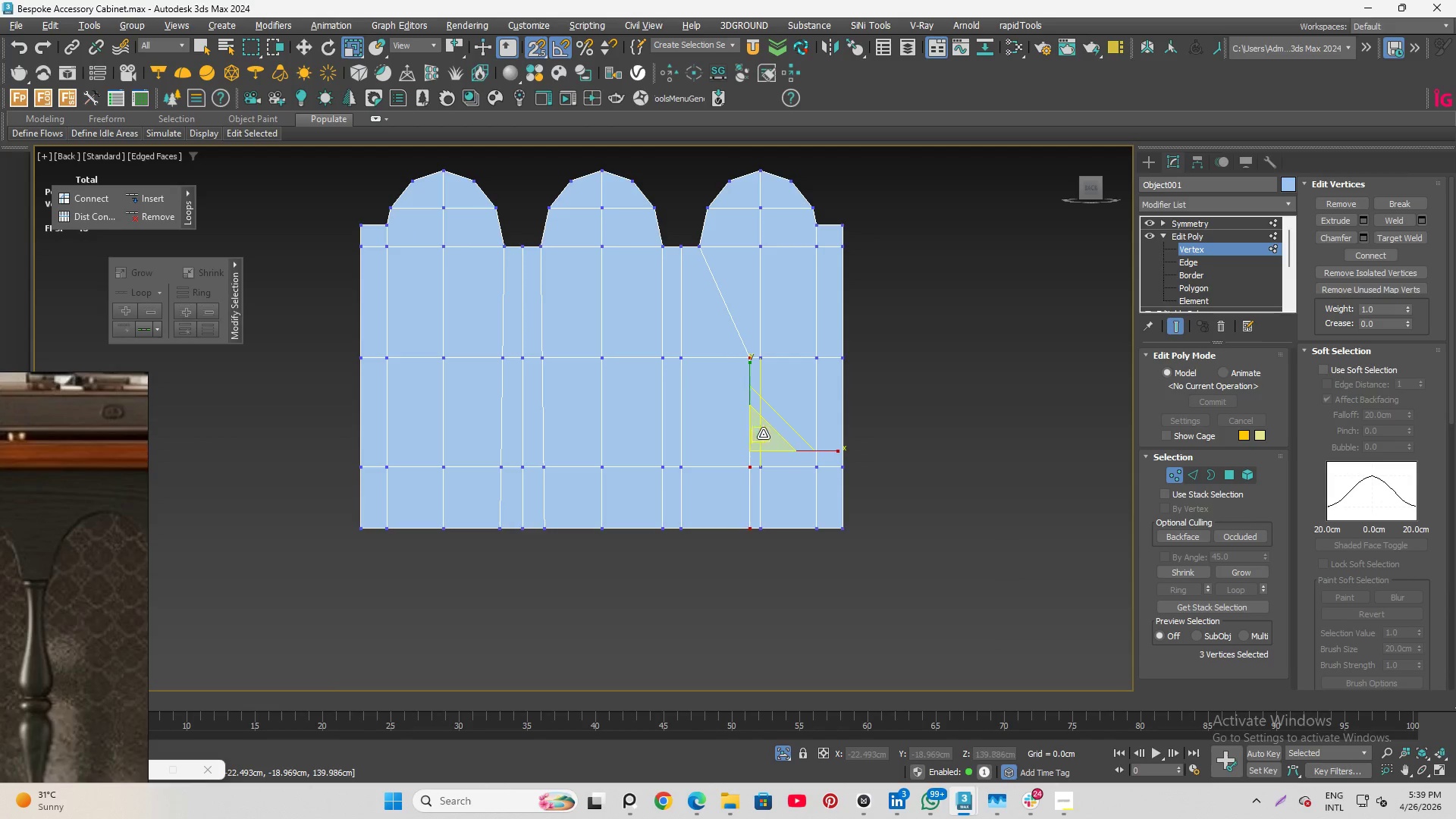 
key(W)
 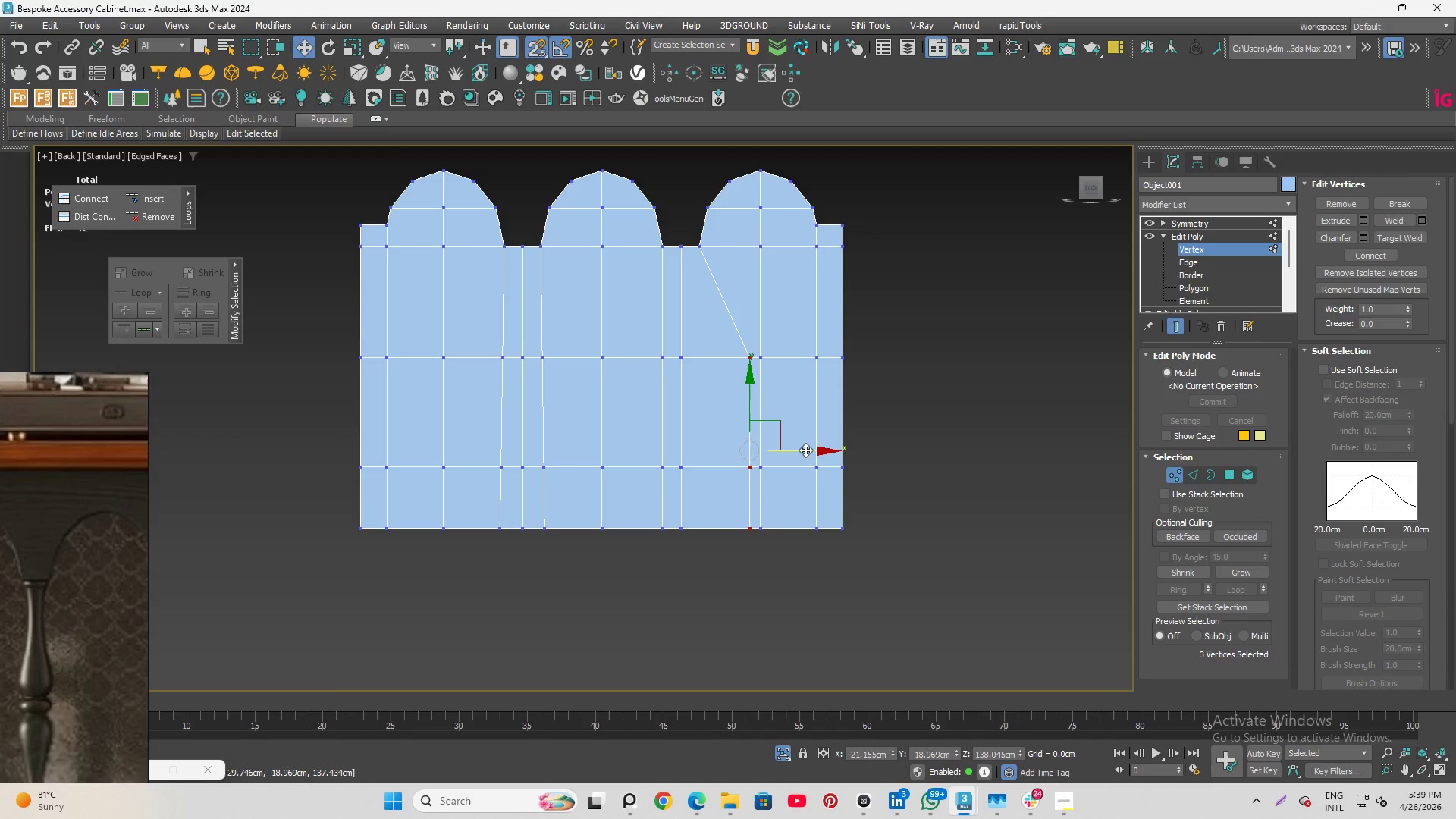 
left_click_drag(start_coordinate=[805, 450], to_coordinate=[698, 243])
 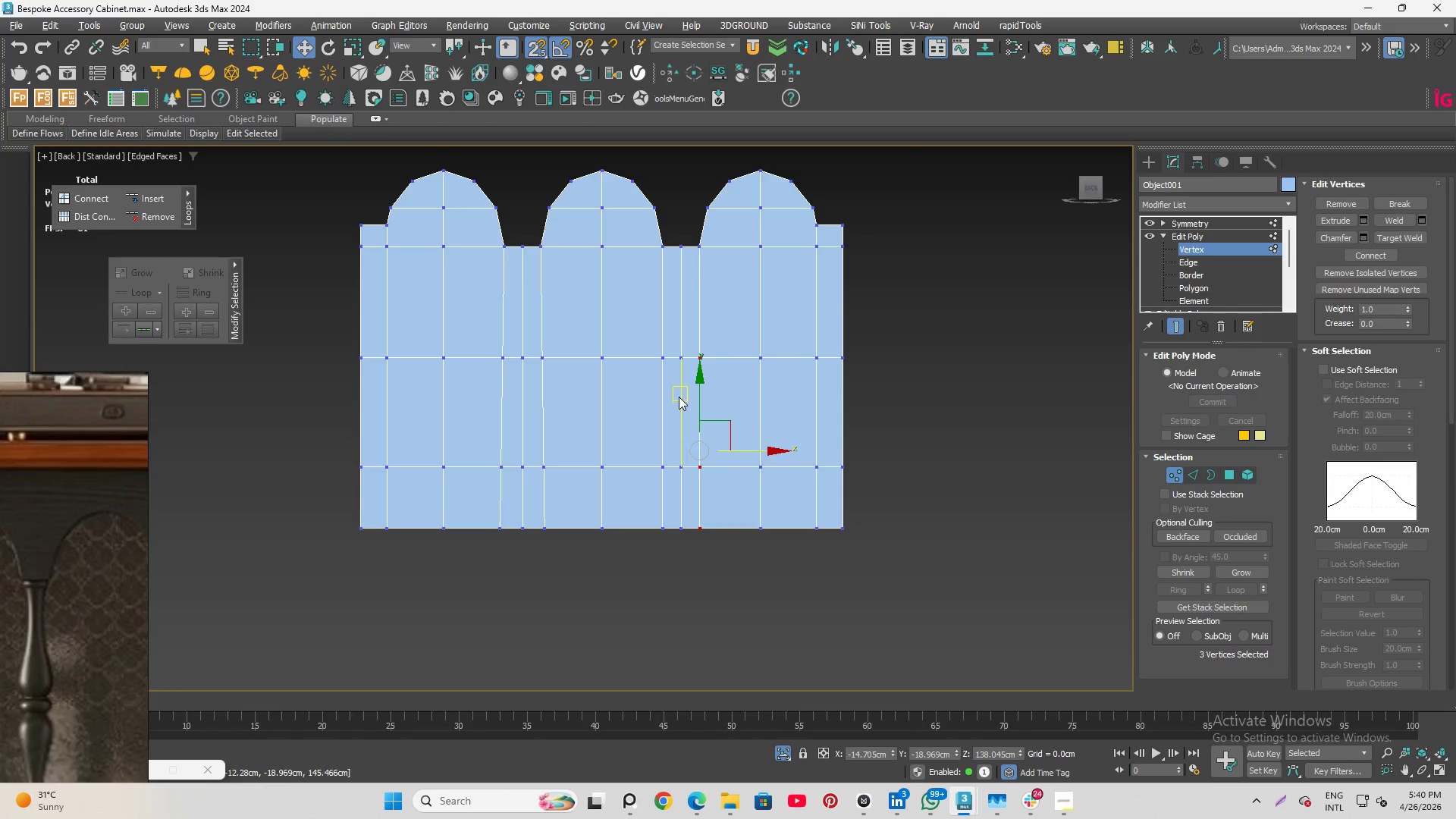 
scroll: coordinate [878, 423], scroll_direction: down, amount: 1.0
 